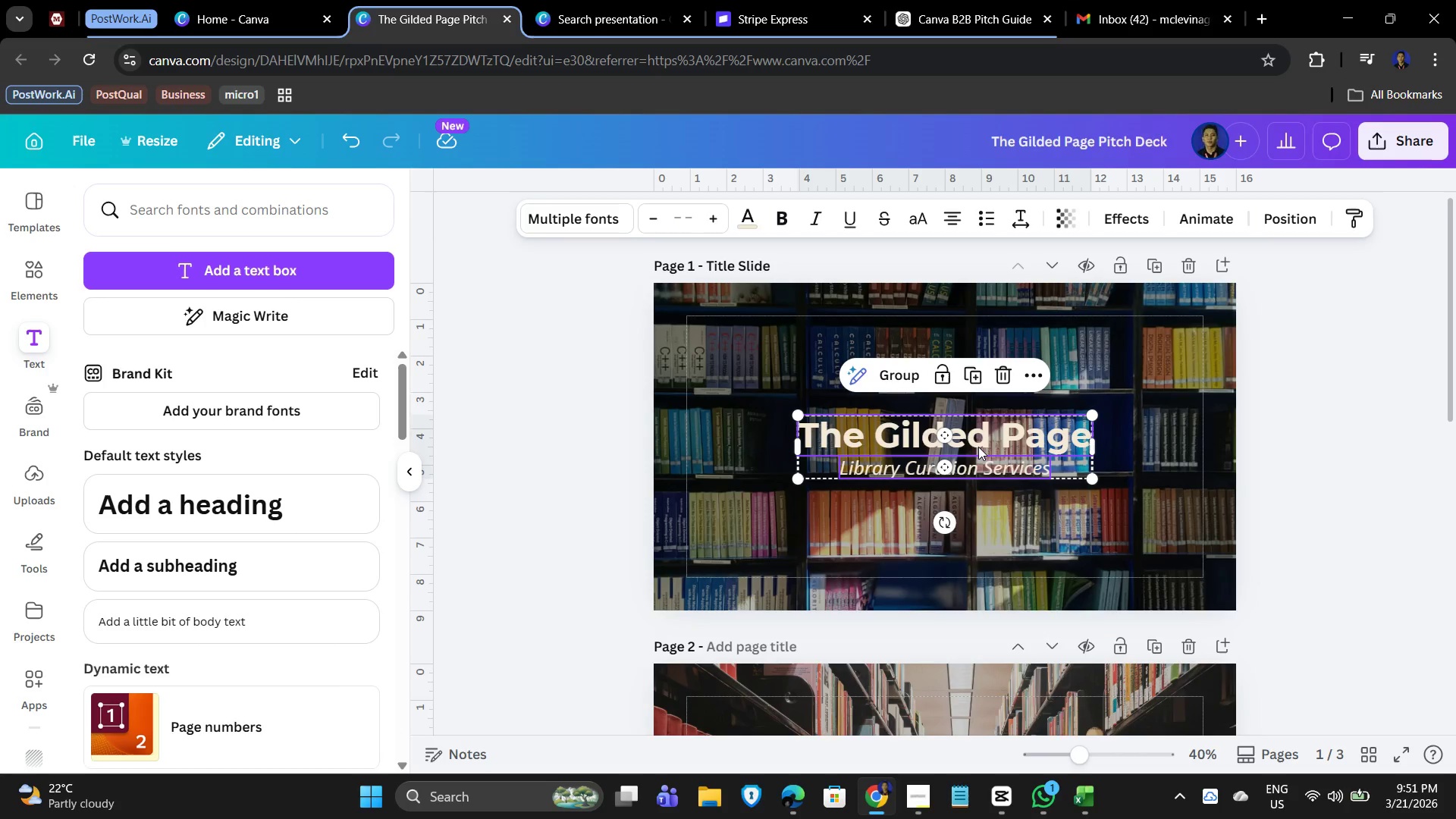 
left_click_drag(start_coordinate=[978, 447], to_coordinate=[973, 419])
 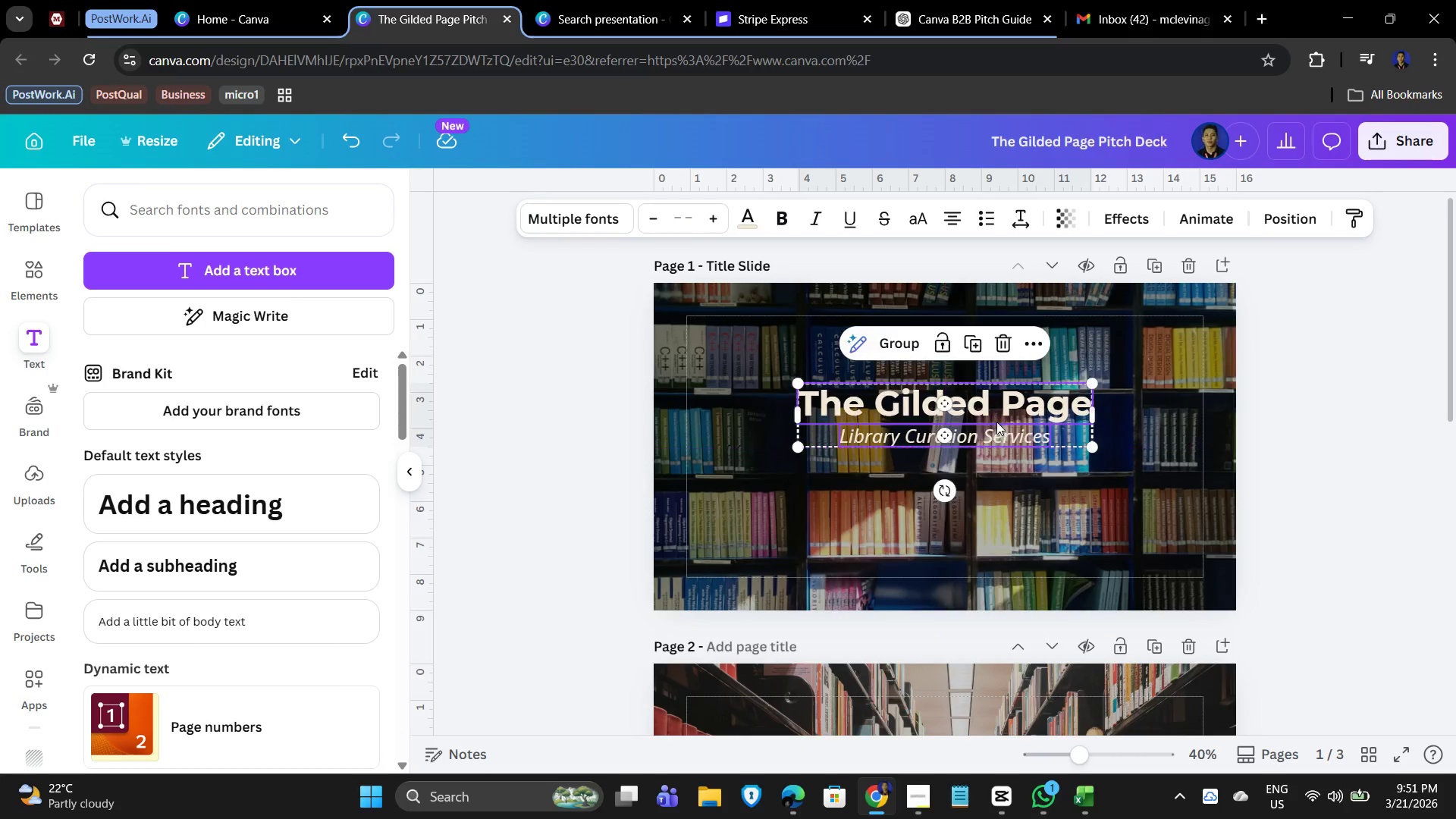 
left_click([1304, 428])
 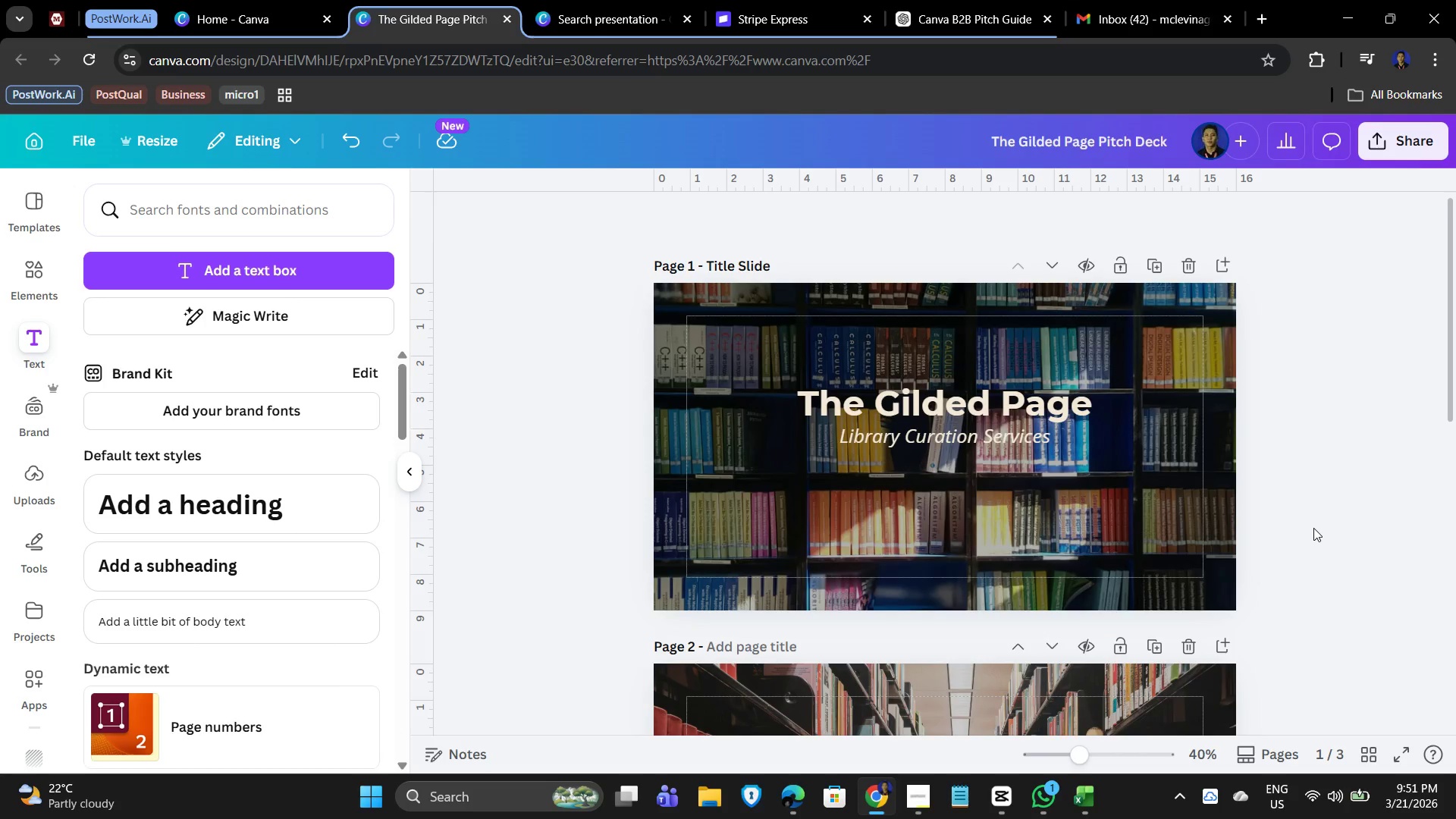 
wait(6.56)
 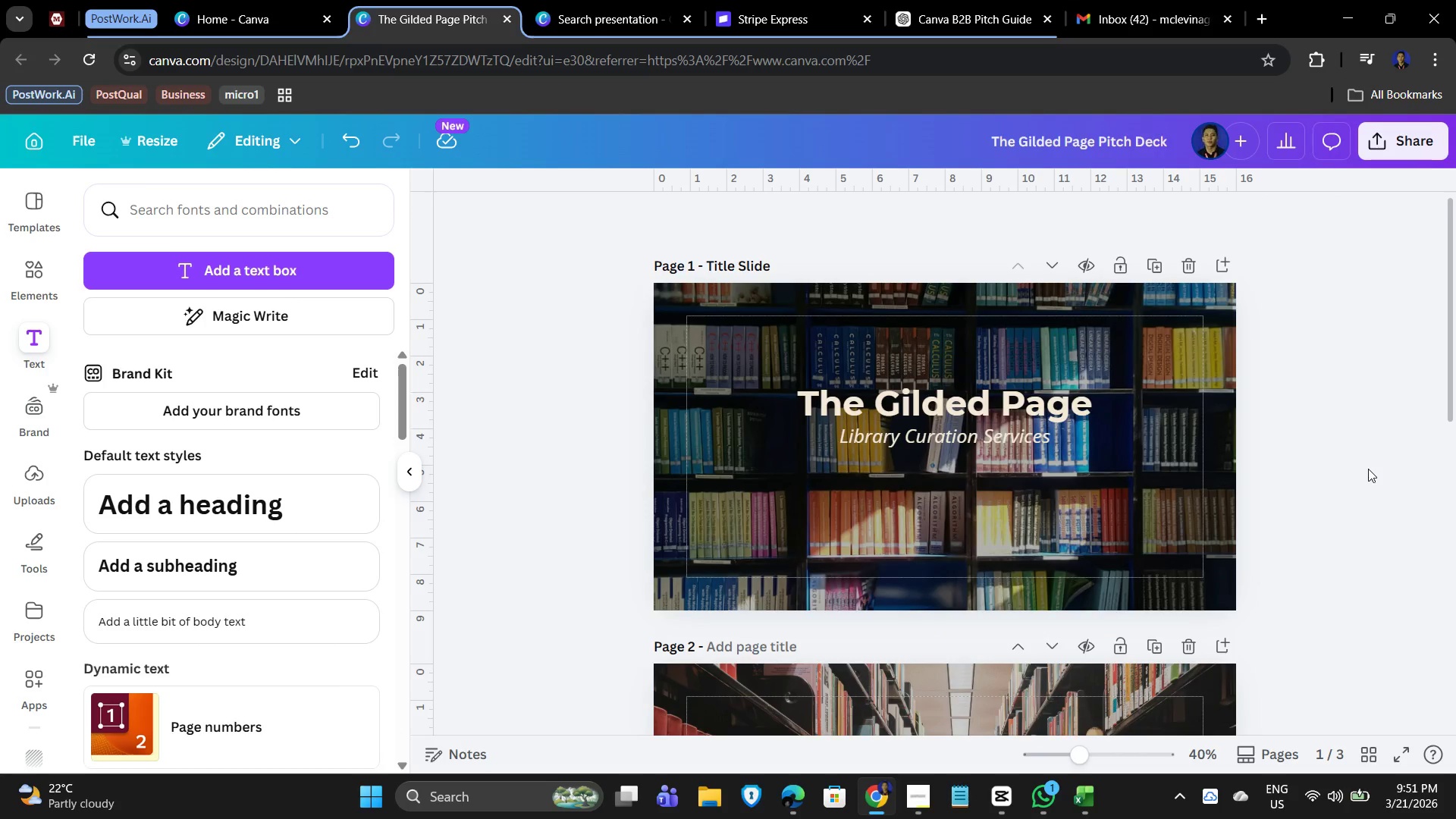 
scroll: coordinate [1080, 546], scroll_direction: down, amount: 1.0
 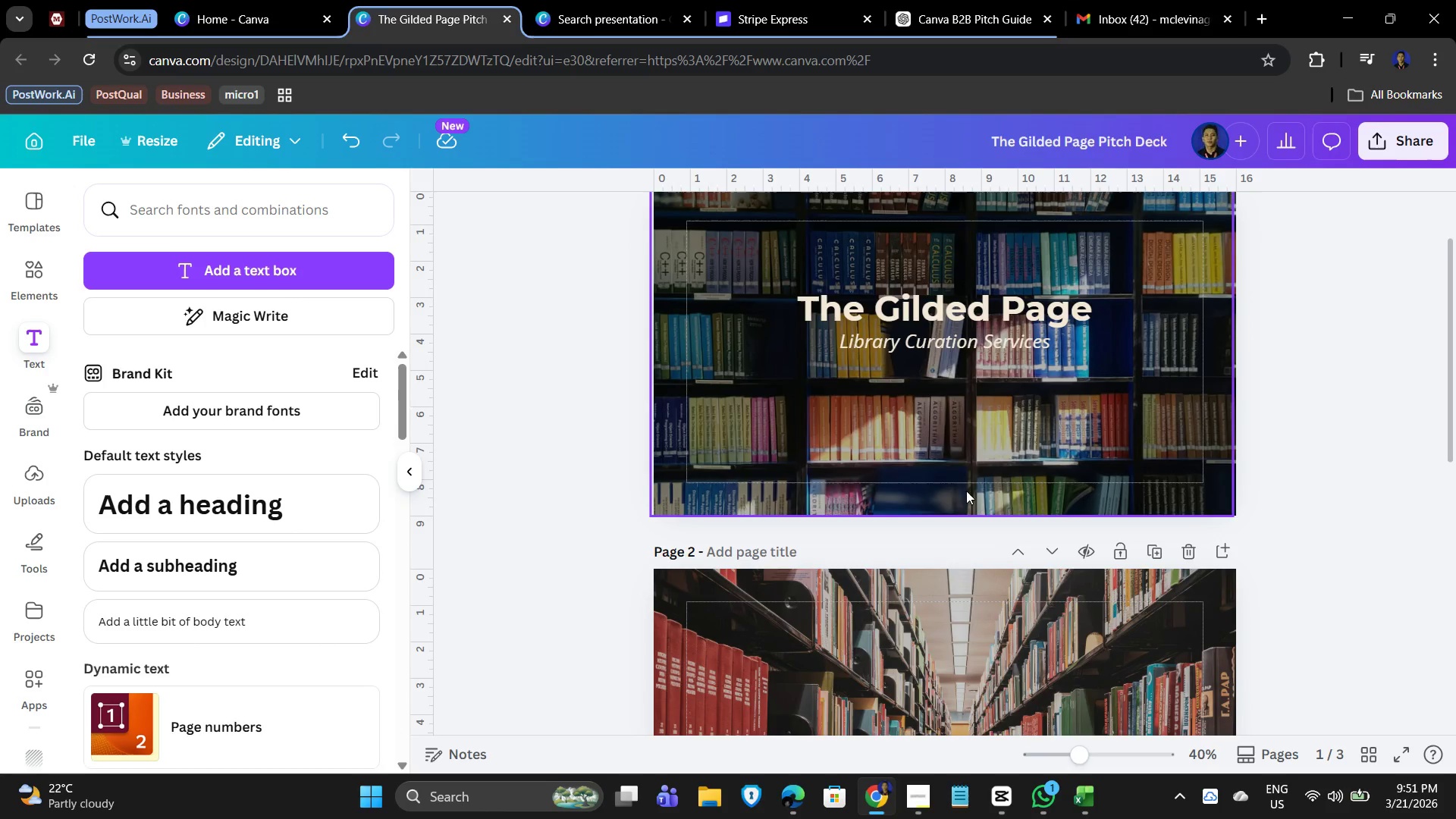 
scroll: coordinate [952, 447], scroll_direction: up, amount: 1.0
 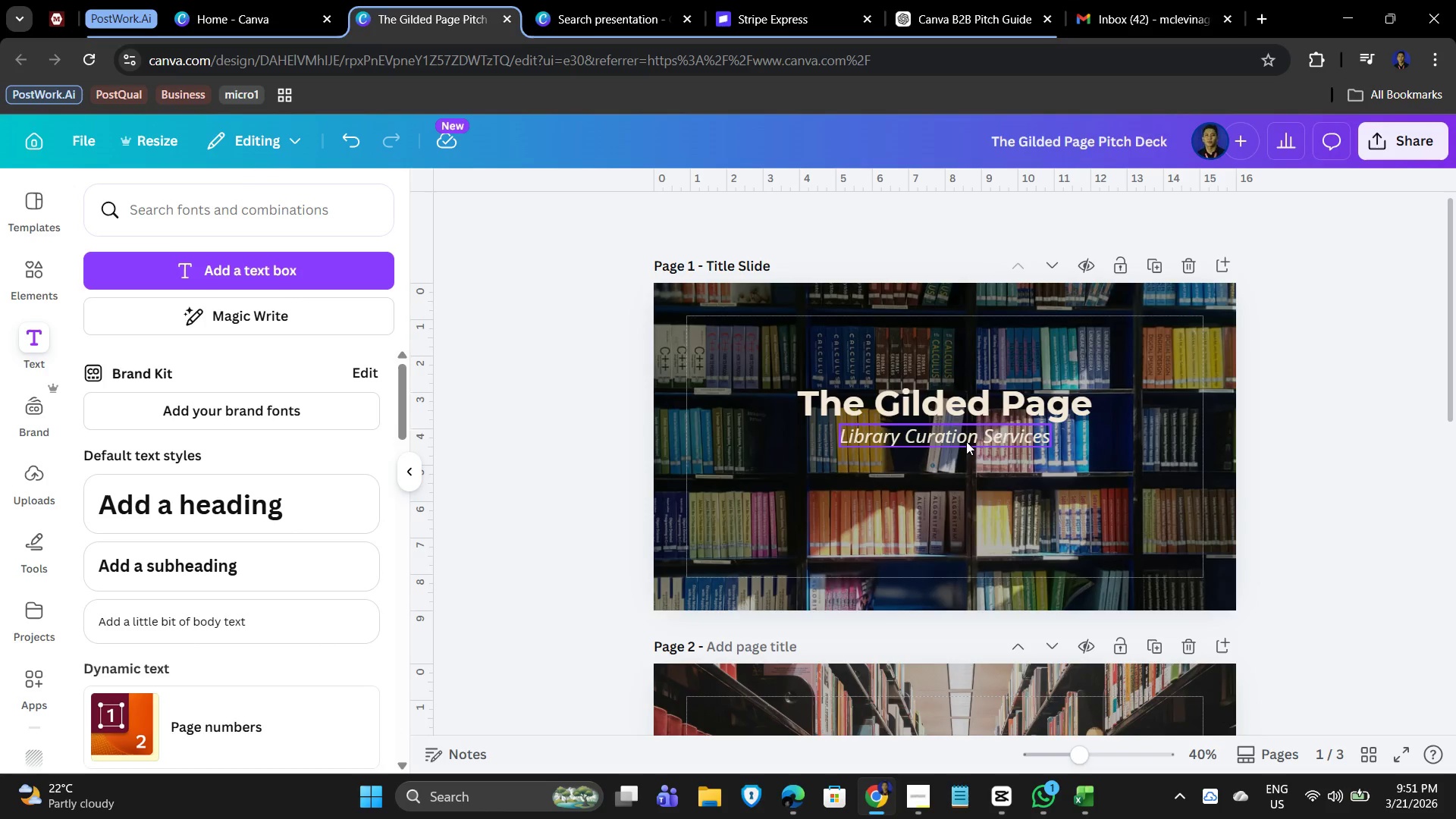 
left_click([968, 441])
 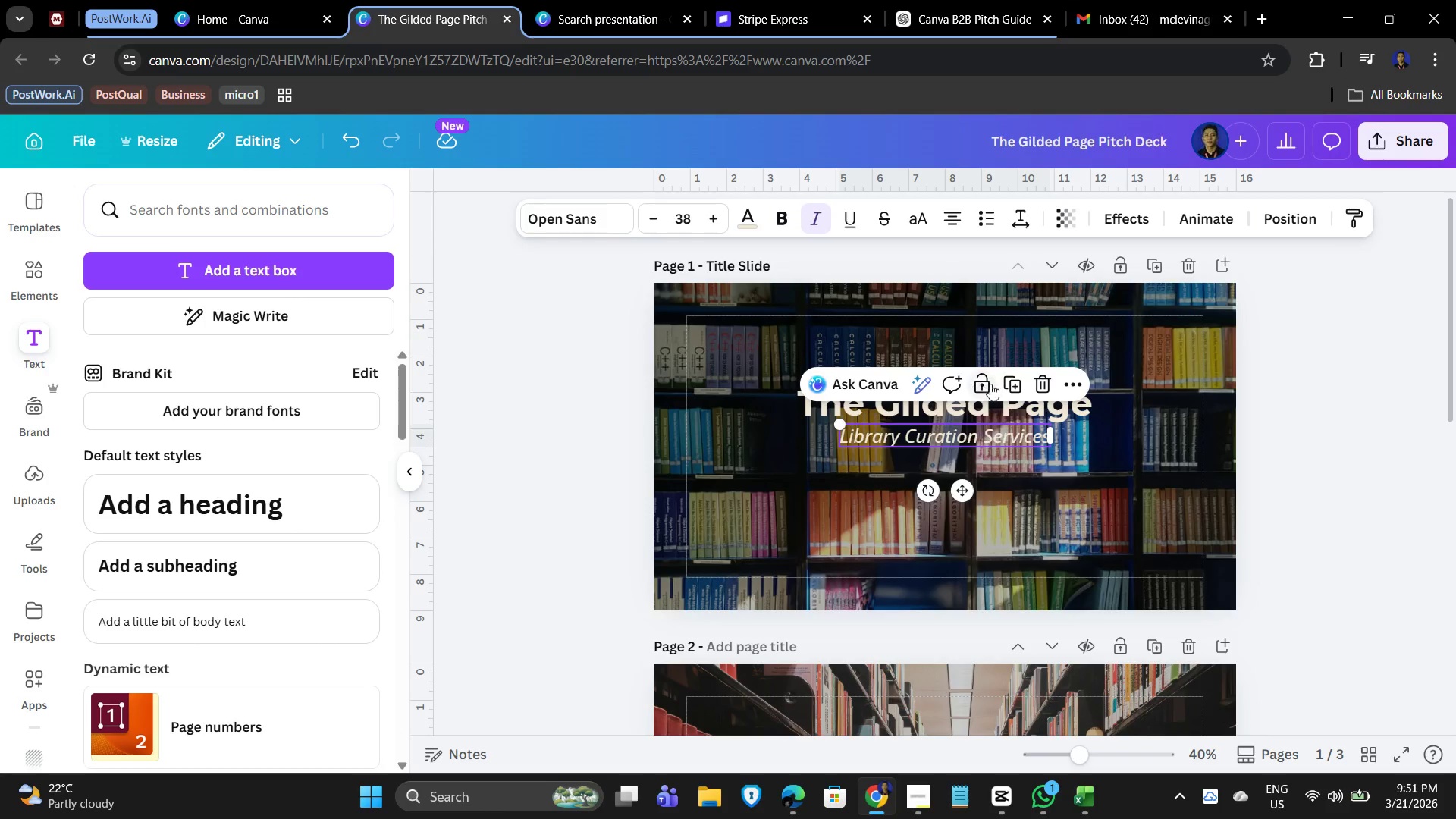 
left_click([1010, 380])
 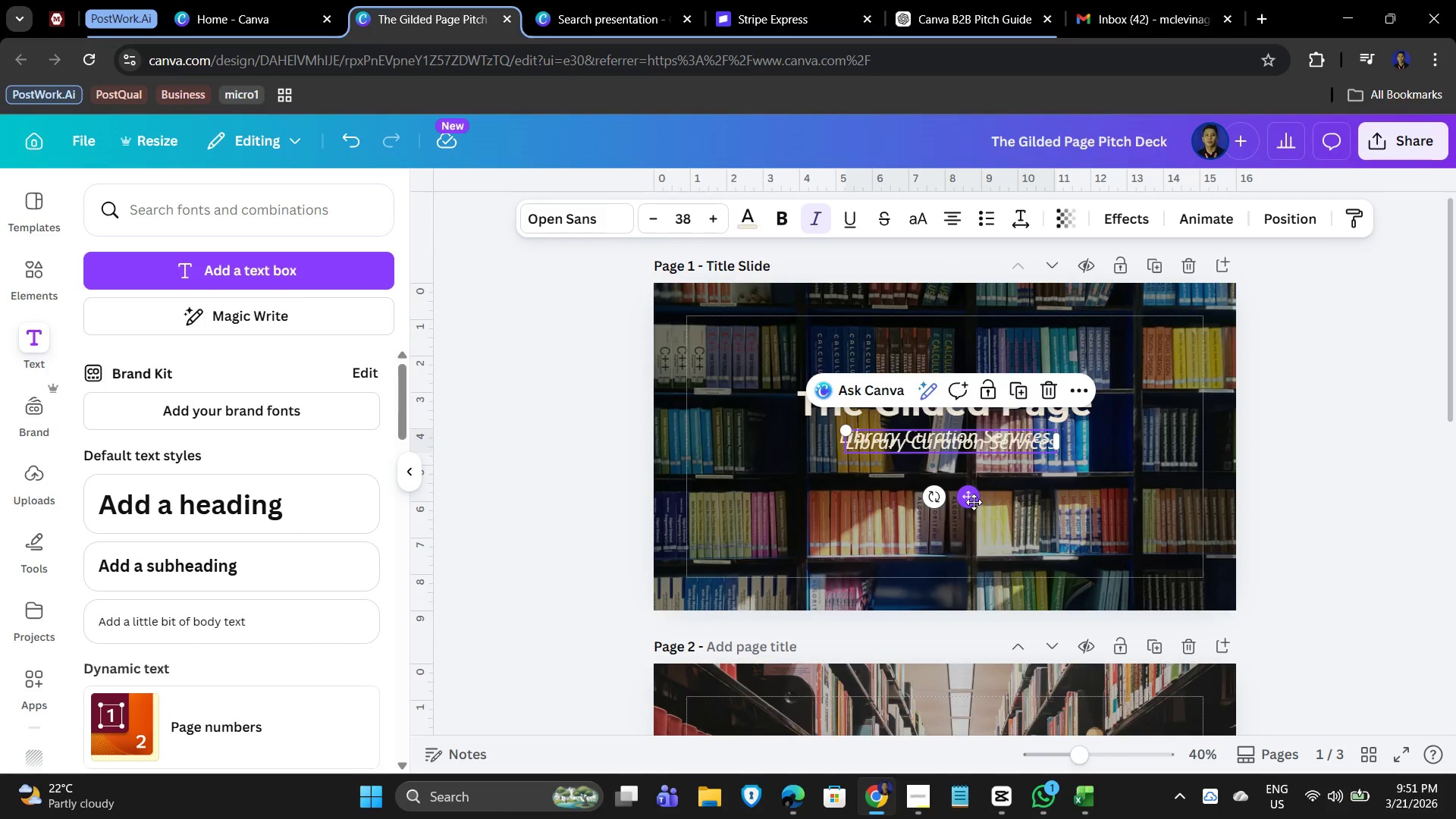 
left_click_drag(start_coordinate=[974, 502], to_coordinate=[961, 537])
 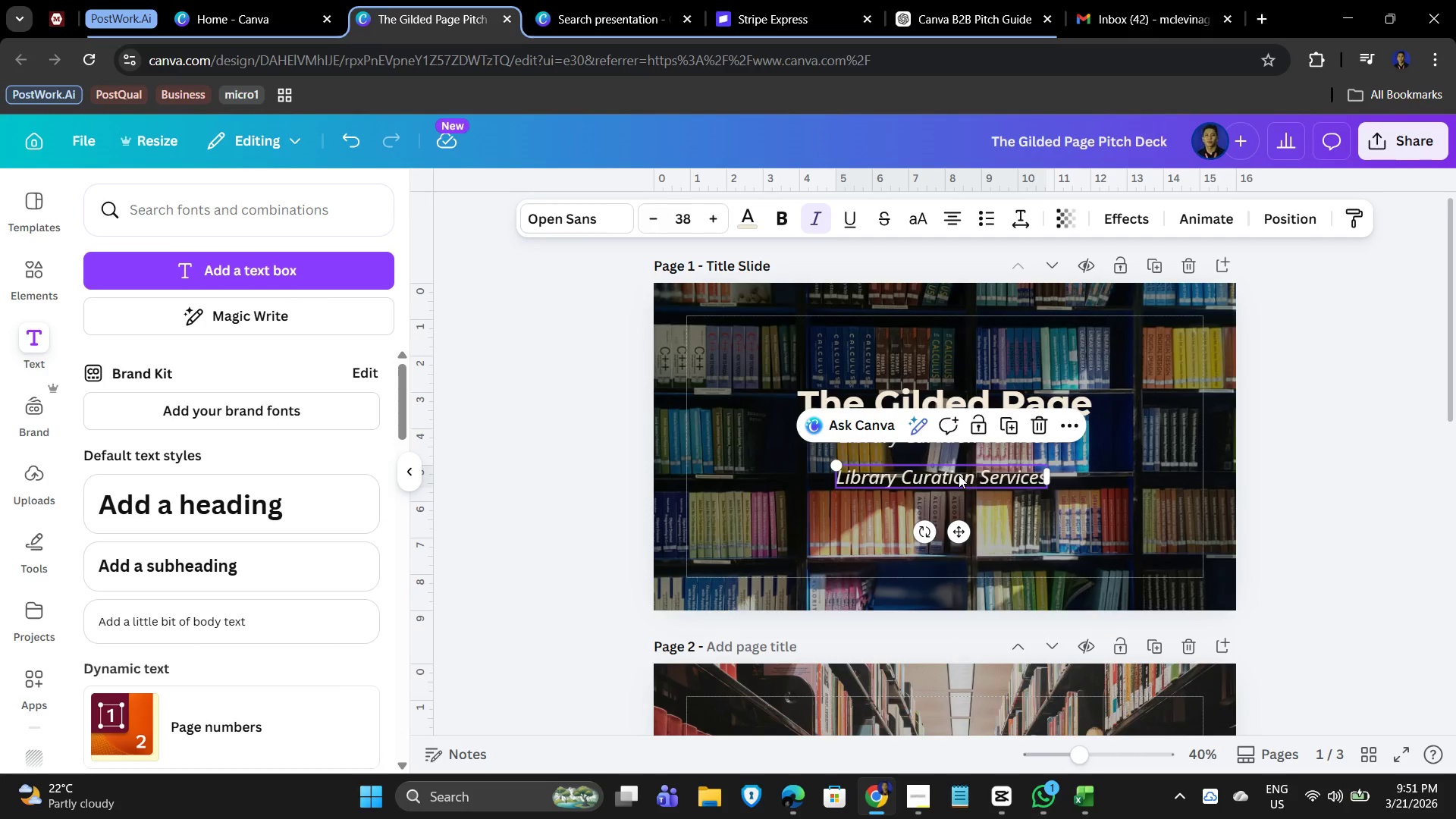 
double_click([959, 475])
 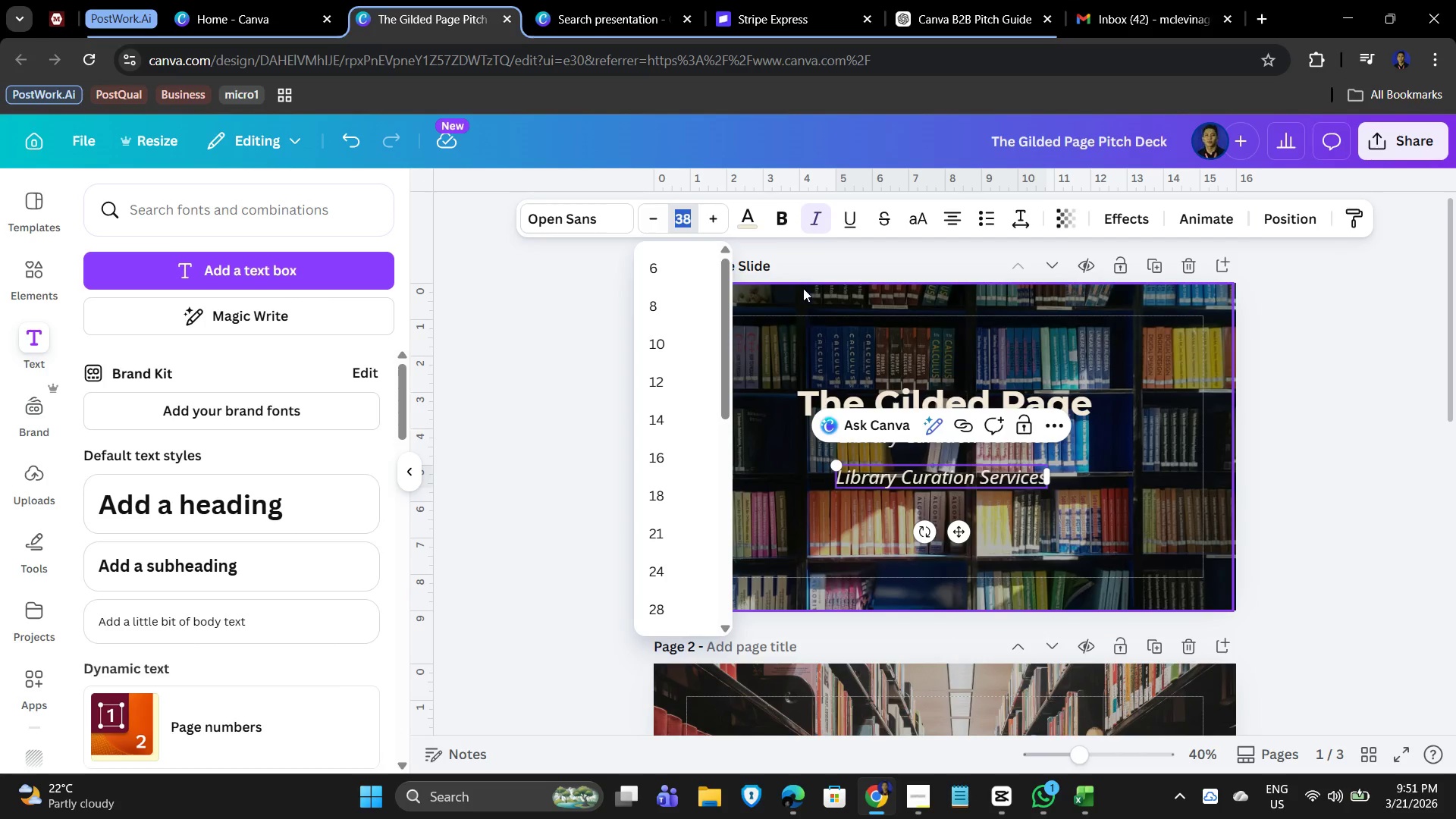 
key(Numpad3)
 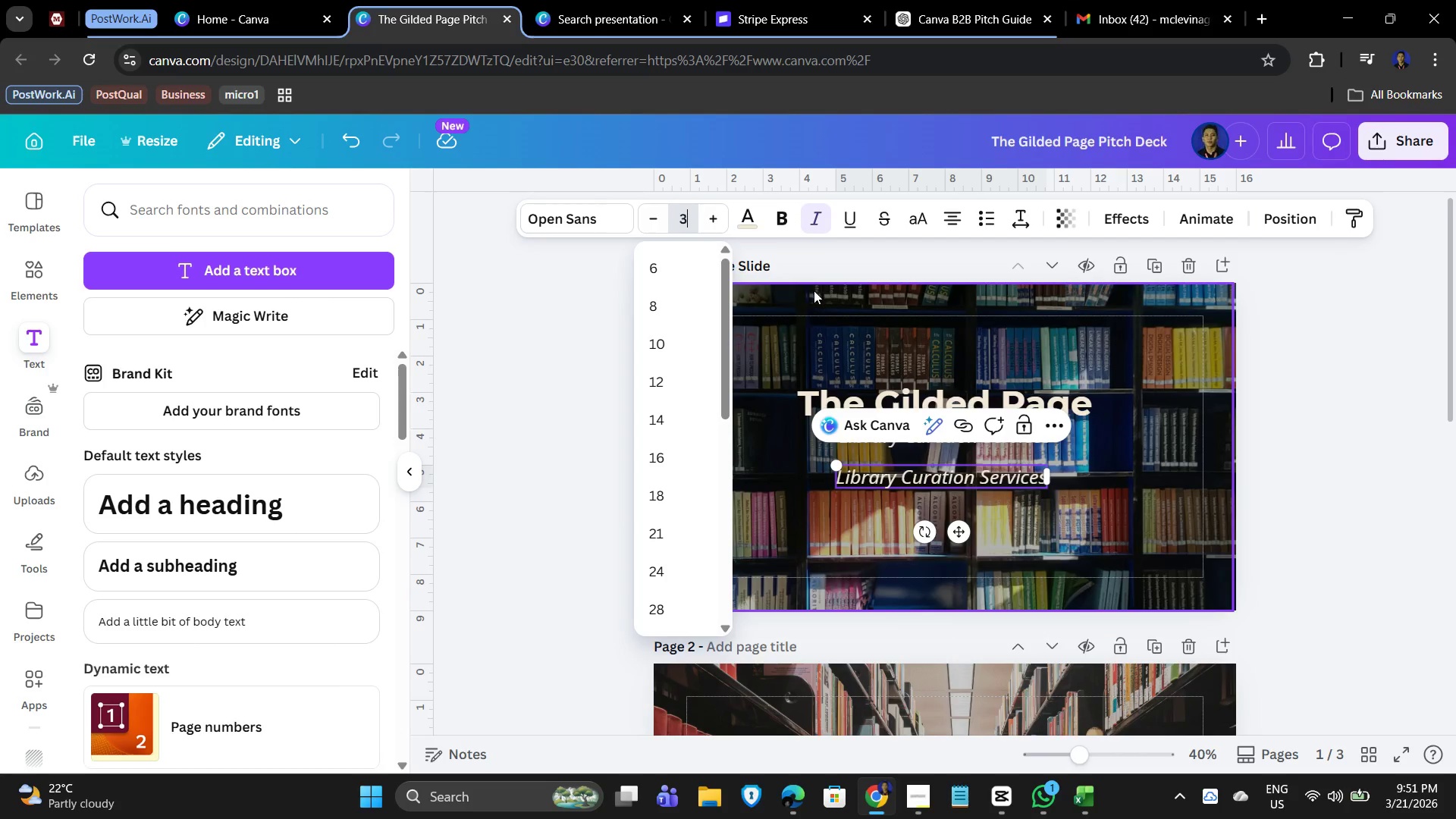 
key(Numpad2)
 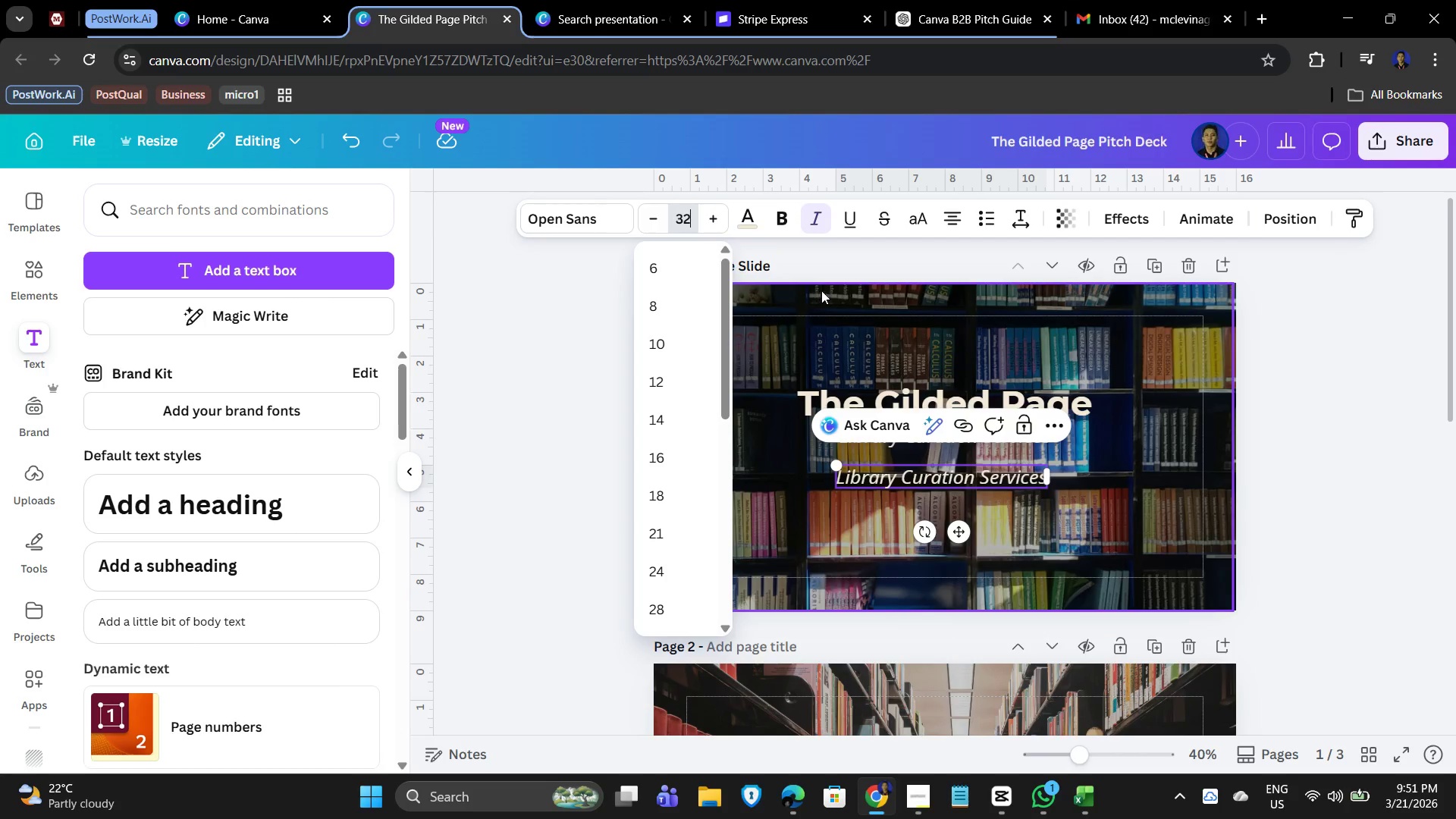 
key(NumpadEnter)
 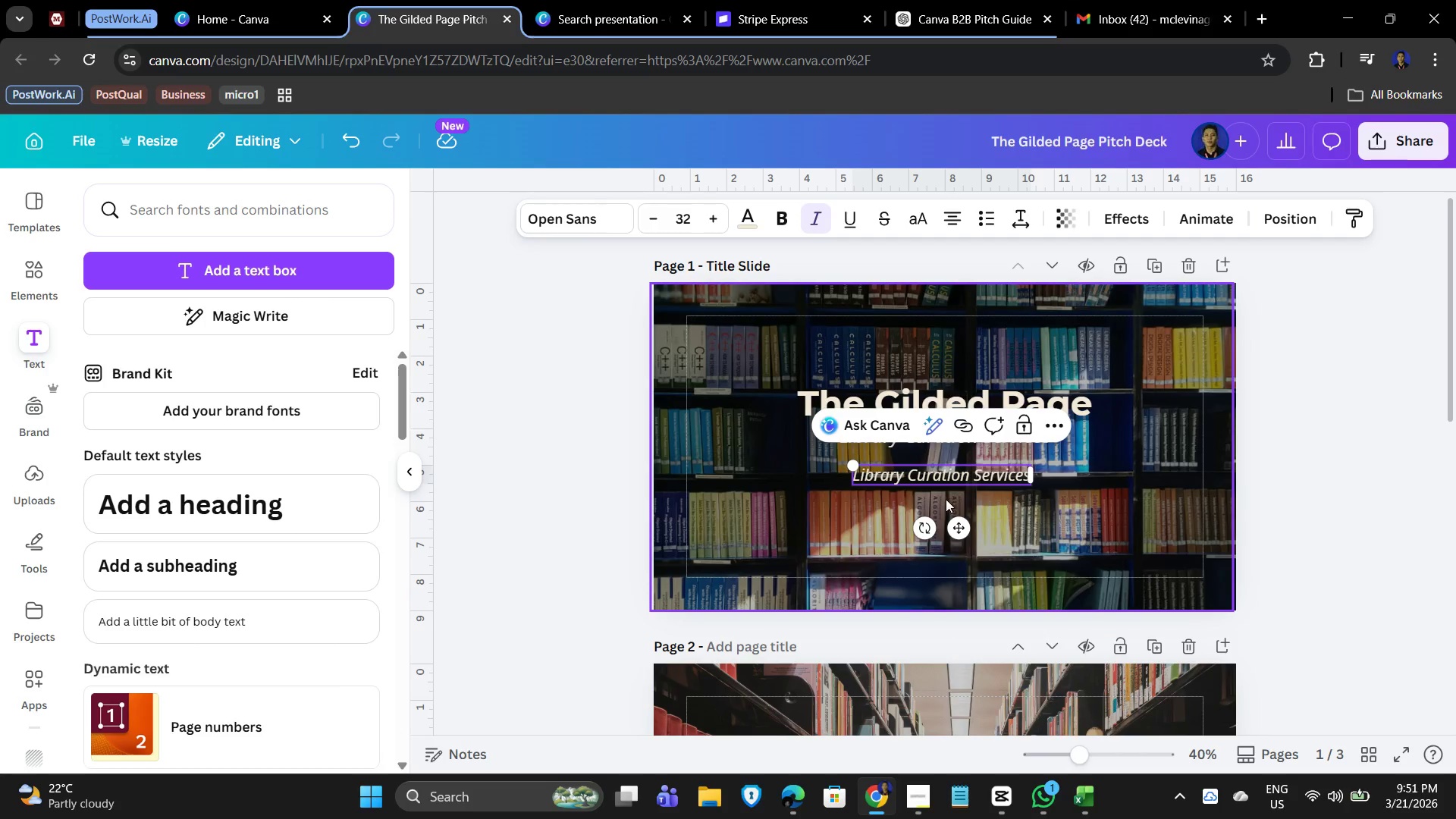 
left_click([945, 476])
 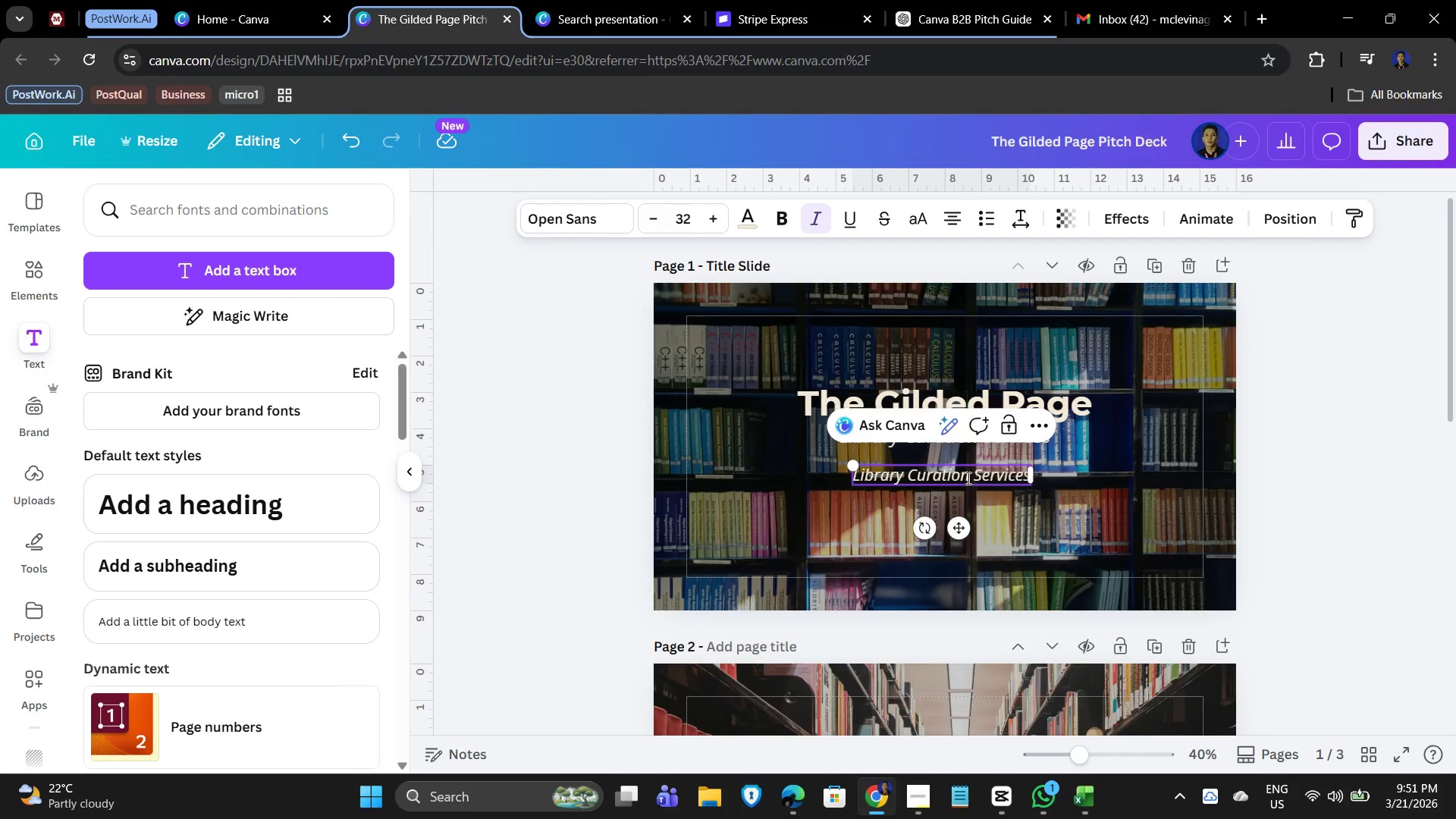 
key(Control+A)
 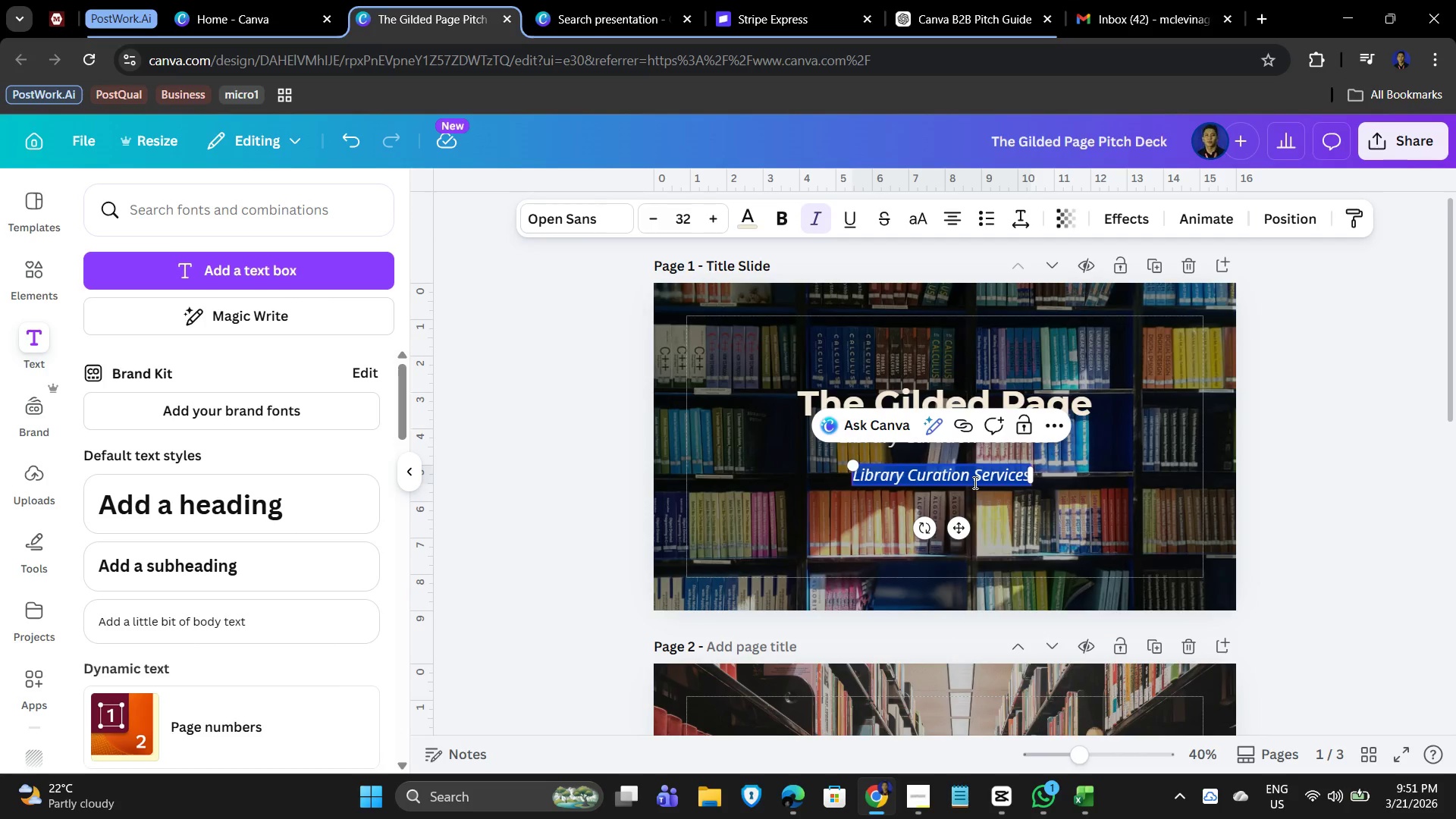 
type(Curated literary environments for timeless interiors)
 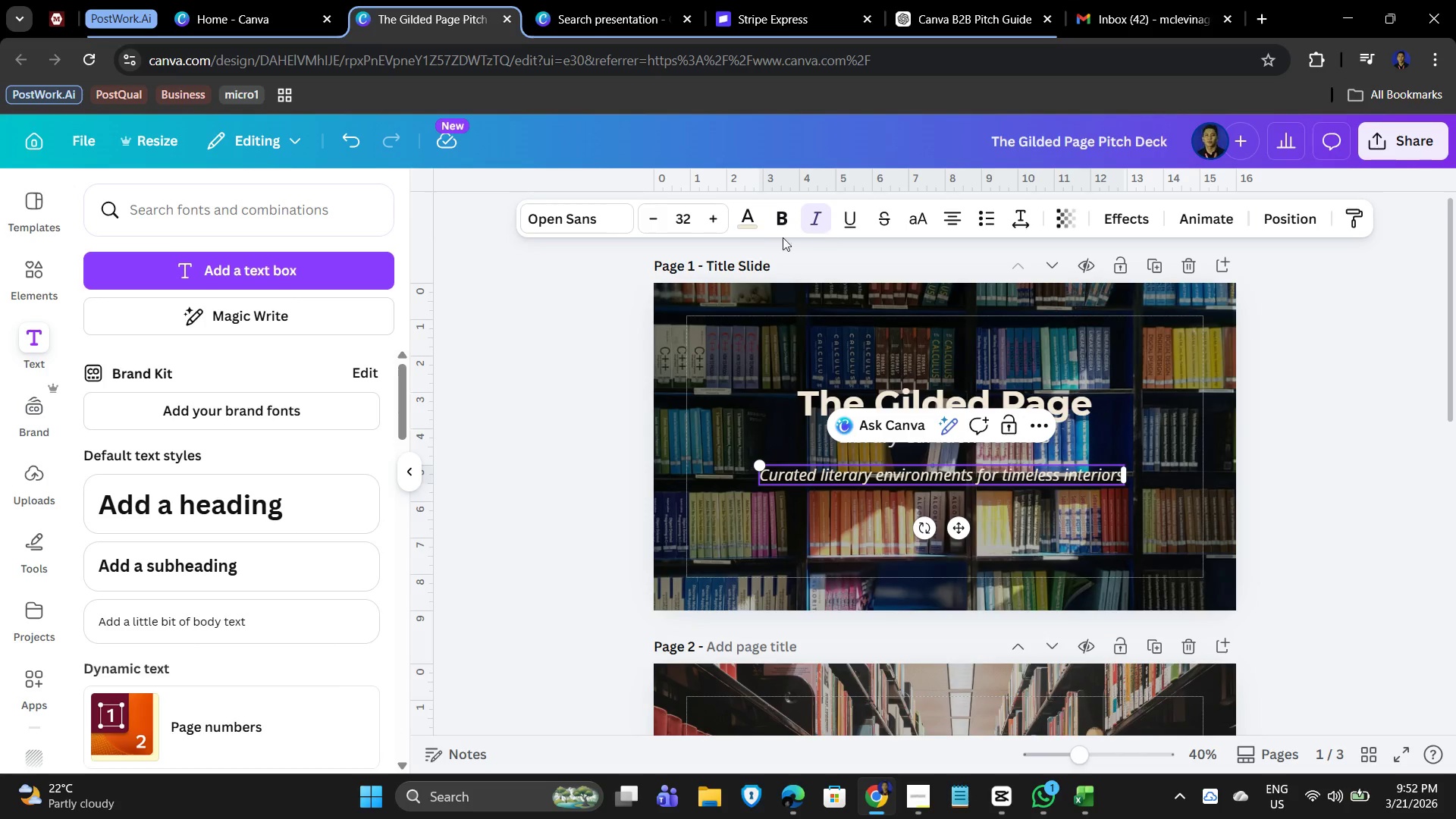 
left_click([814, 215])
 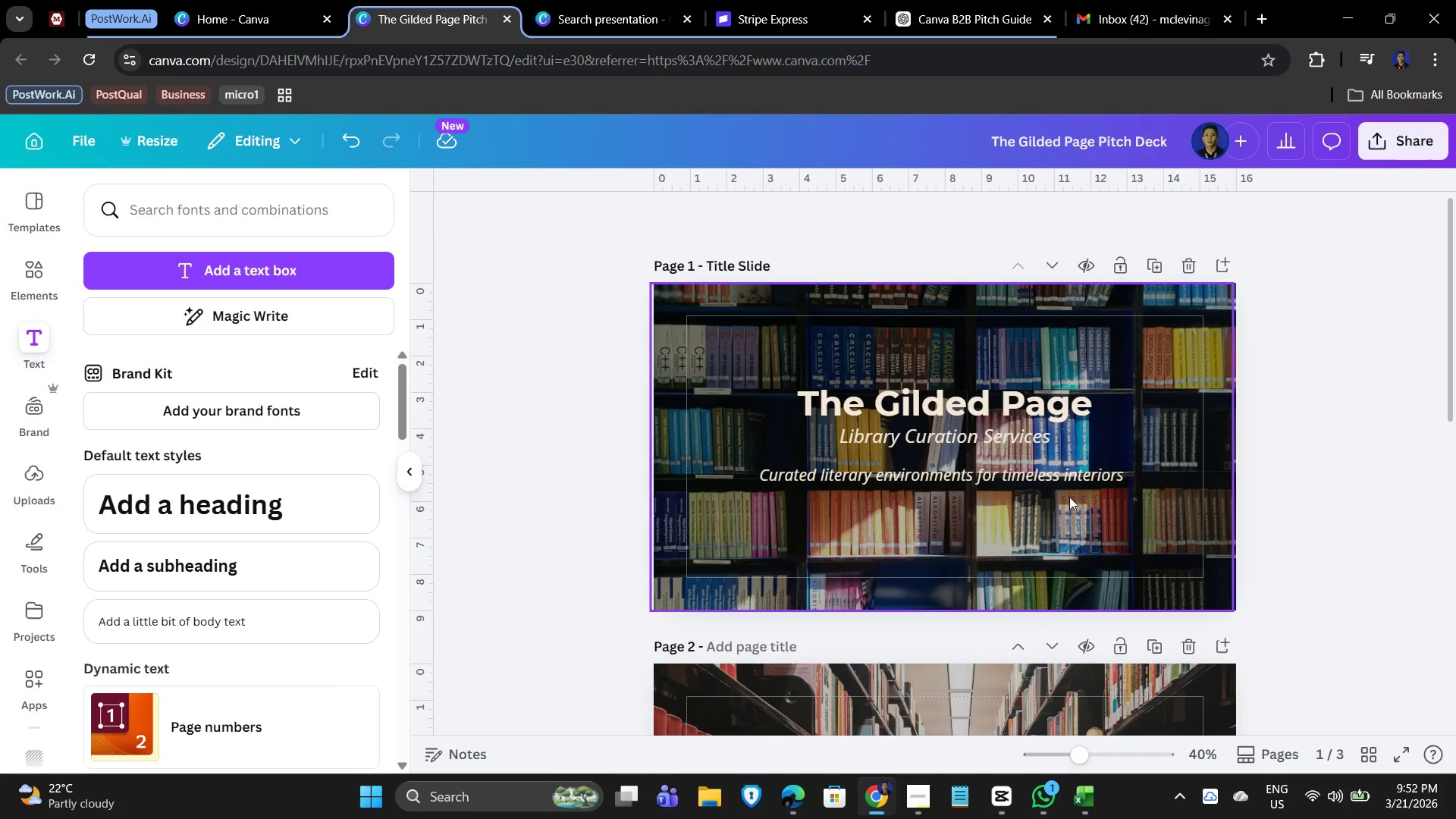 
left_click([931, 467])
 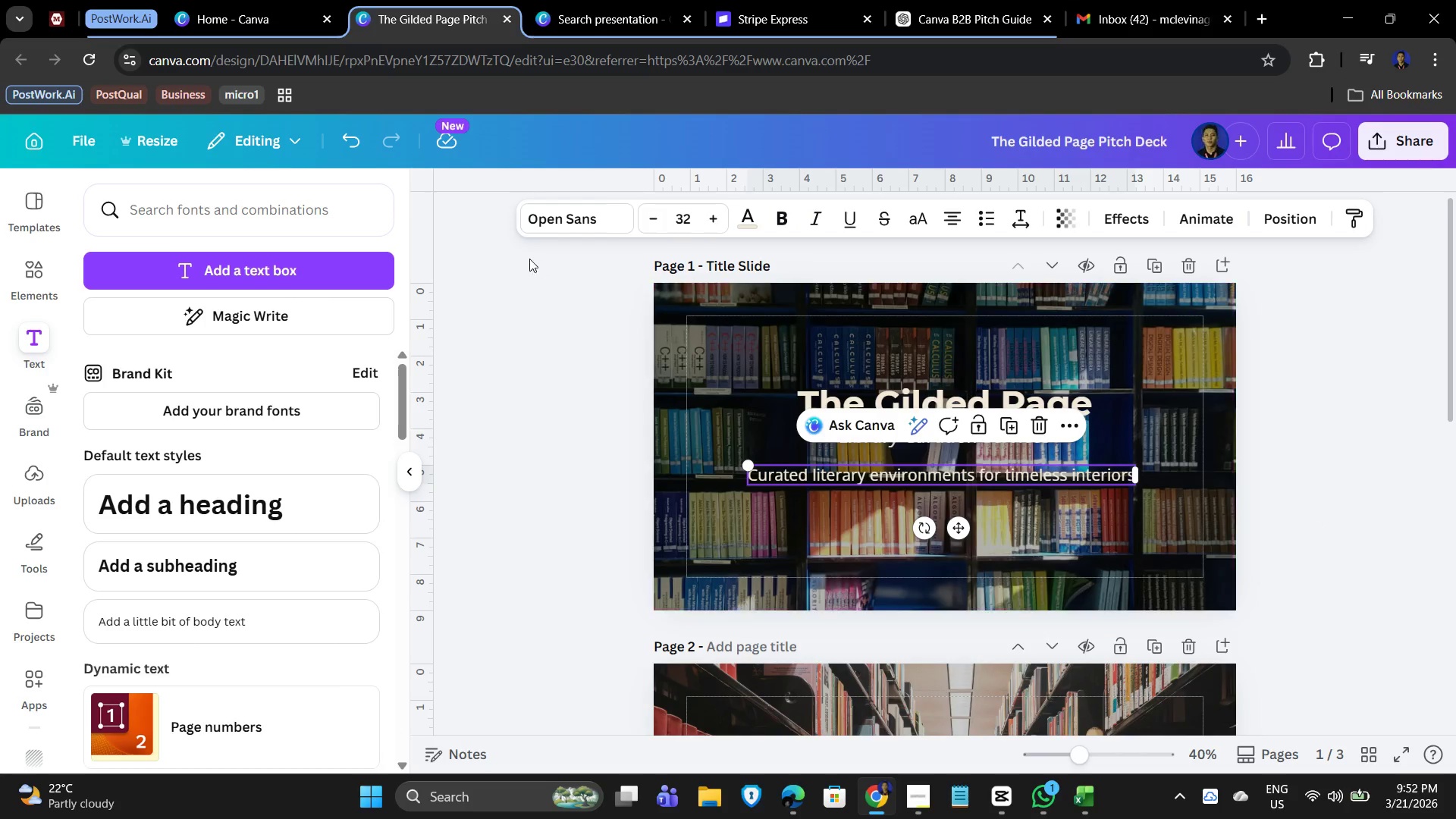 
left_click([1336, 481])
 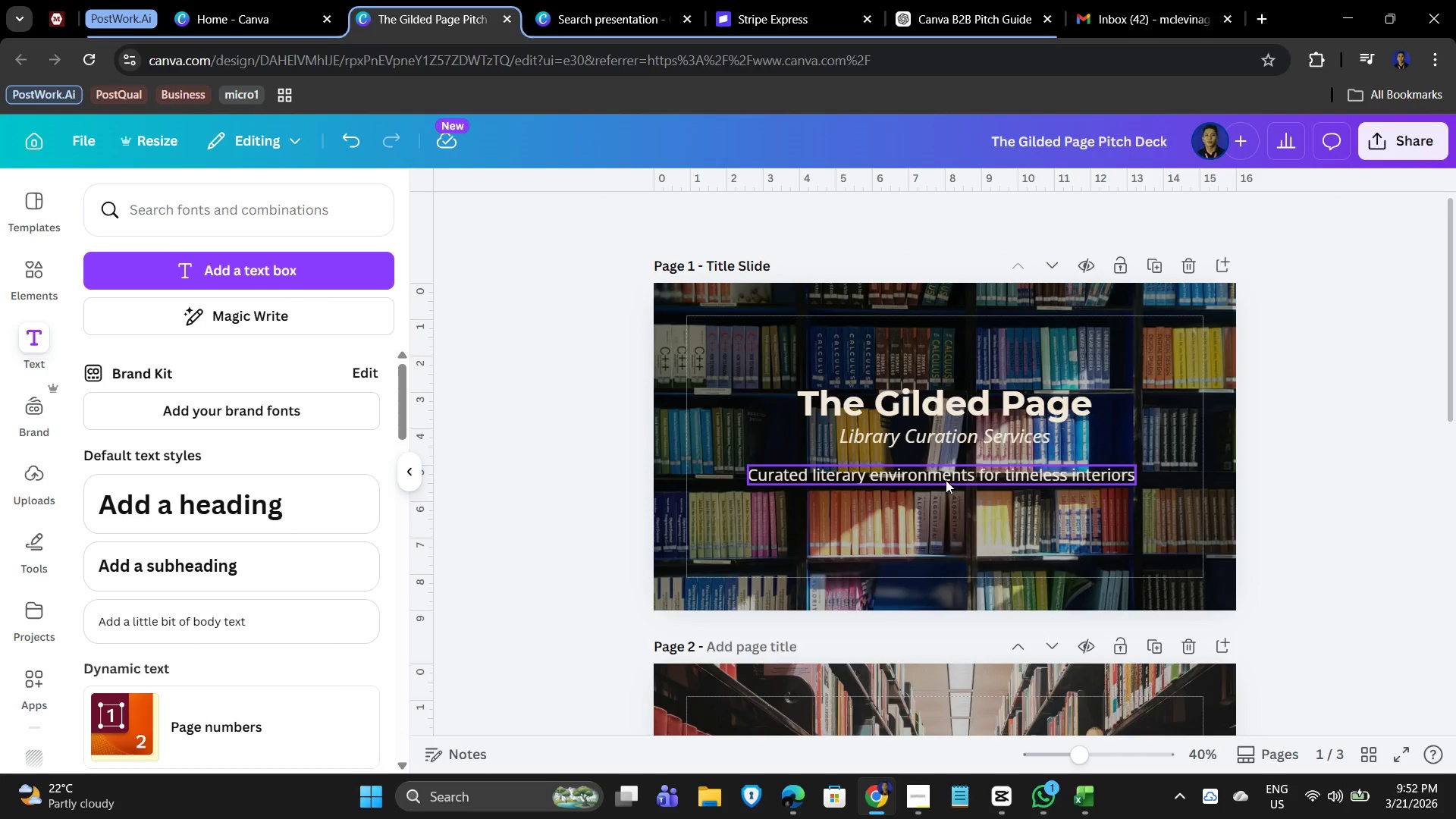 
left_click_drag(start_coordinate=[944, 476], to_coordinate=[943, 456])
 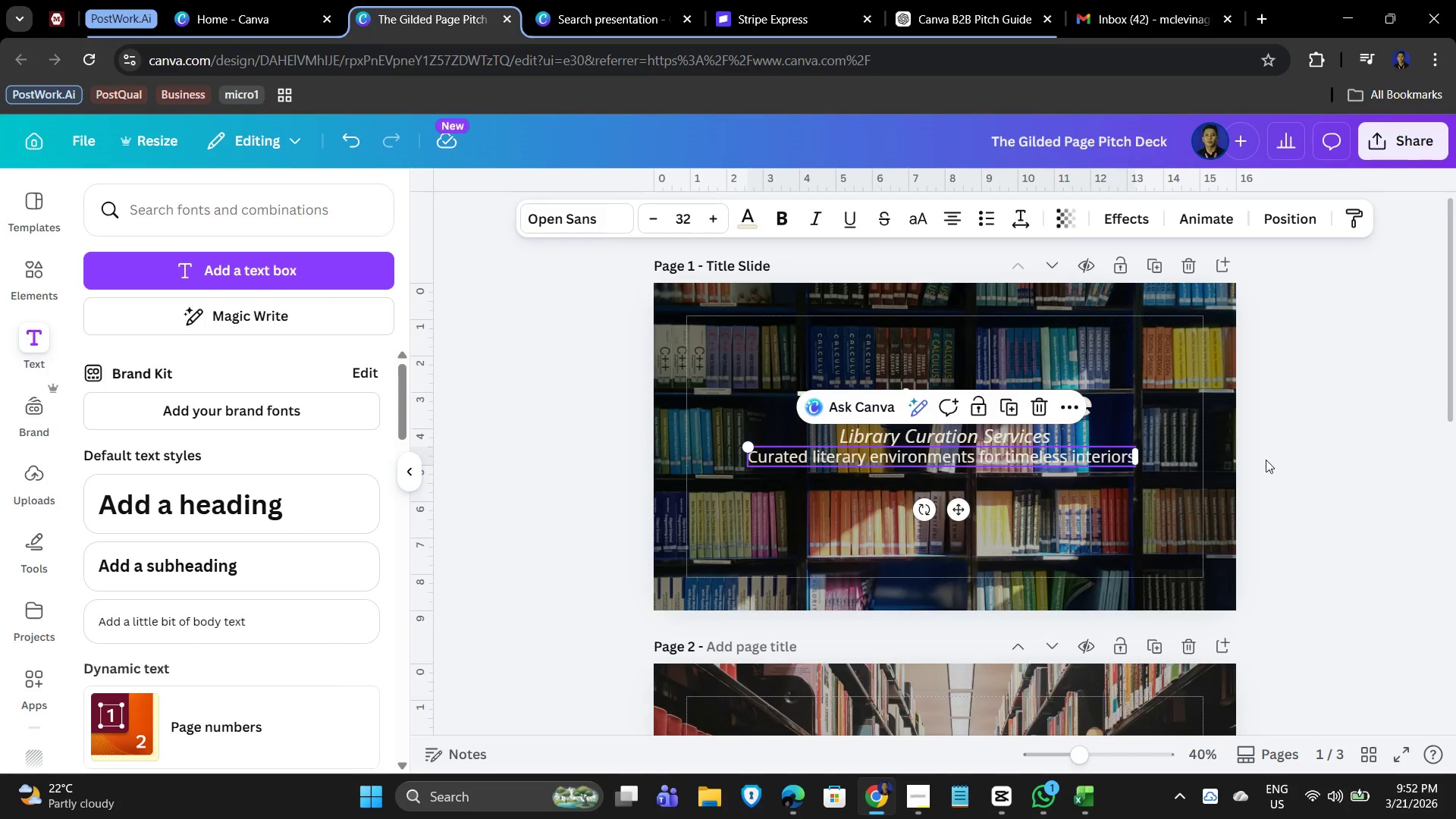 
left_click([1348, 444])
 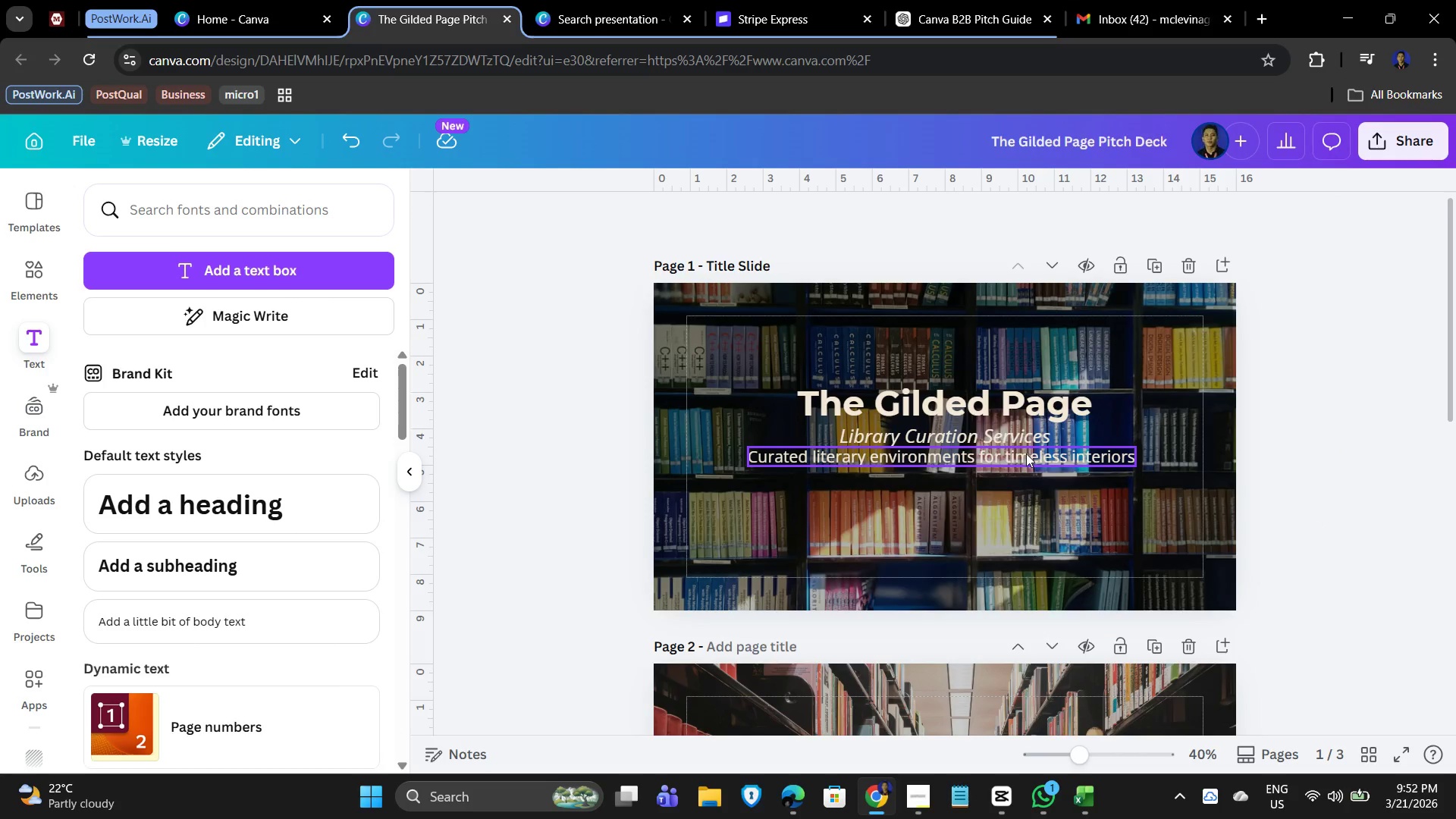 
left_click_drag(start_coordinate=[1026, 453], to_coordinate=[1034, 560])
 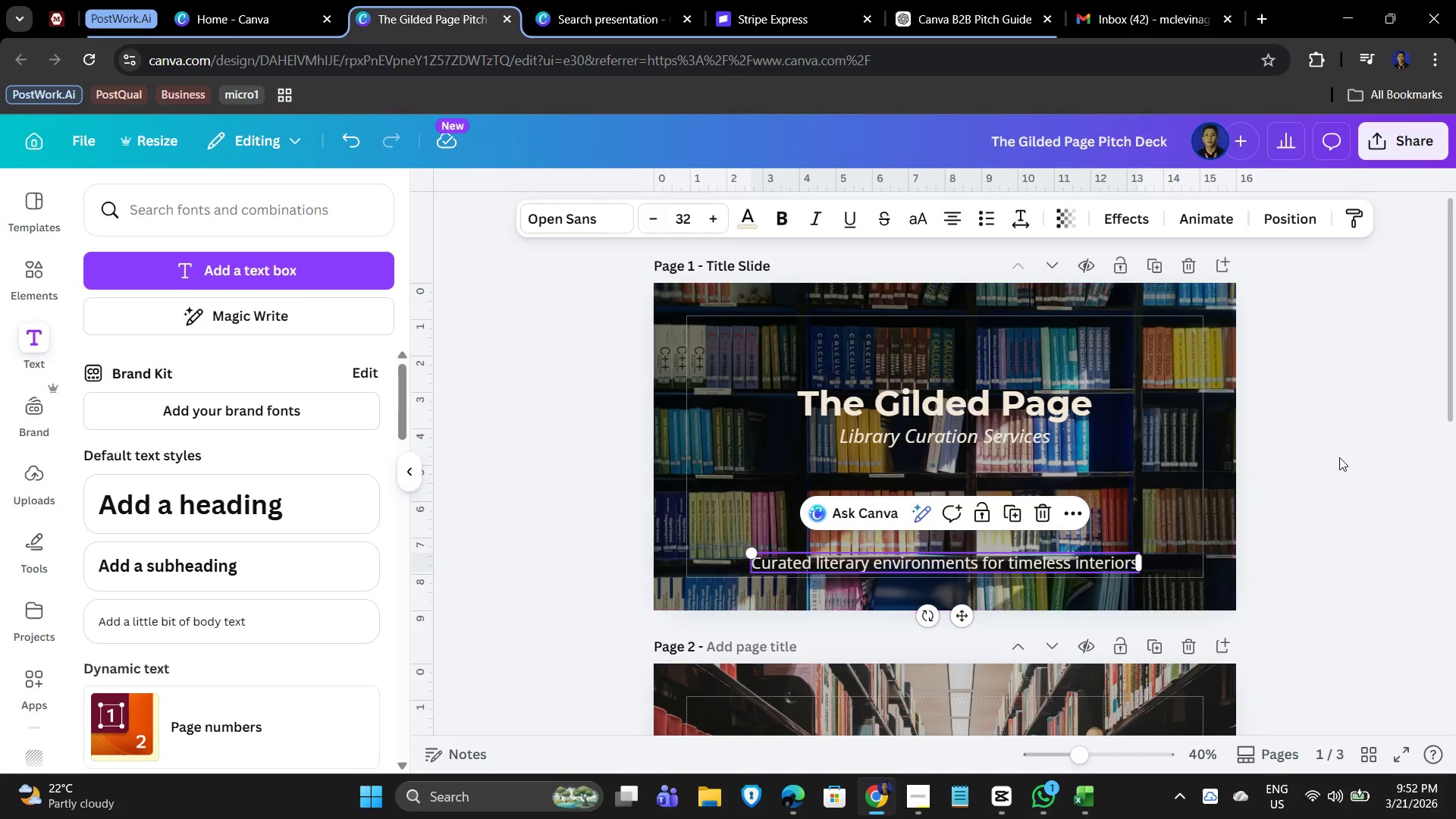 
left_click([1339, 457])
 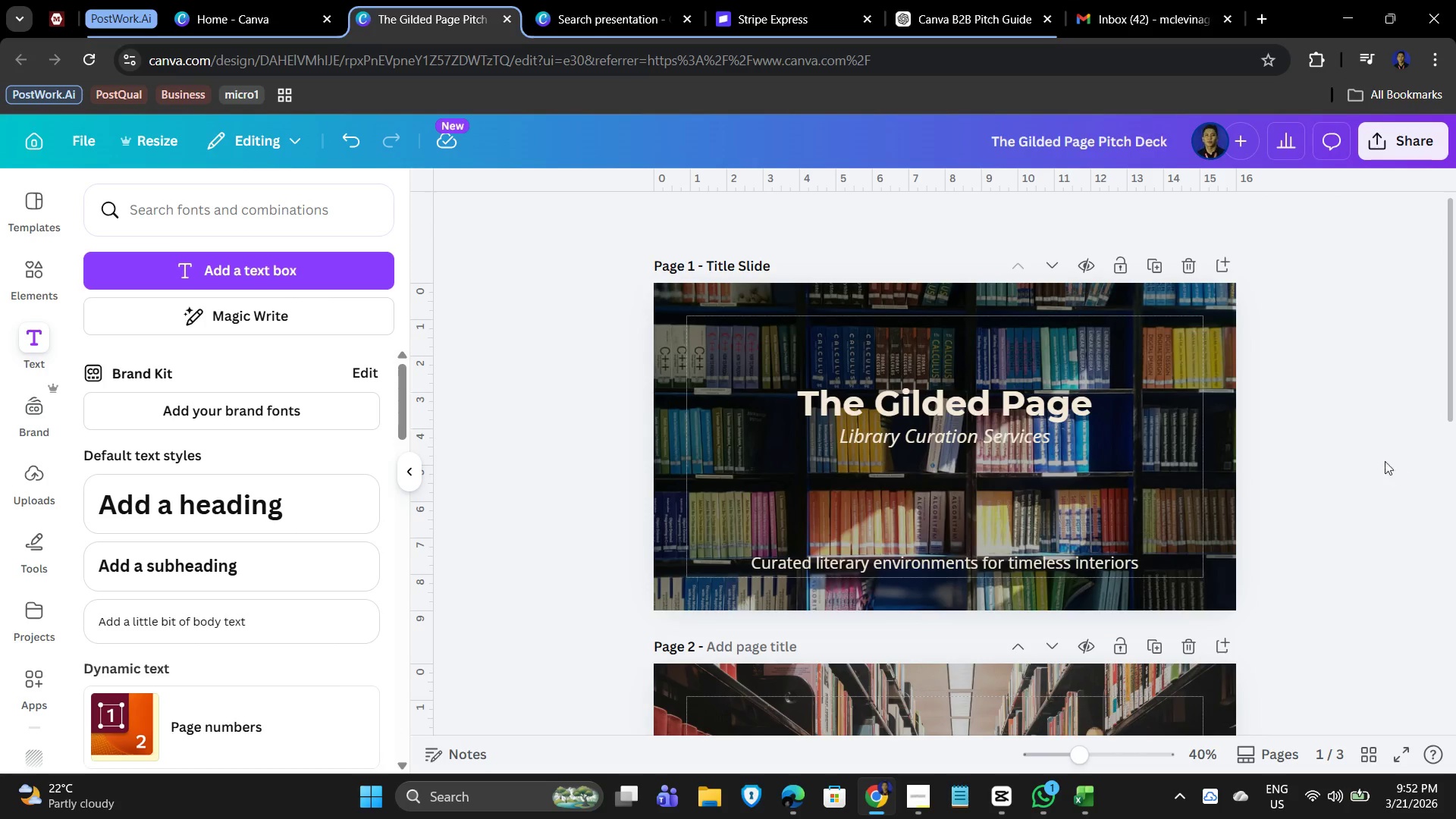 
hold_key(key=ControlLeft, duration=0.92)
scroll: coordinate [1358, 458], scroll_direction: down, amount: 2.0
 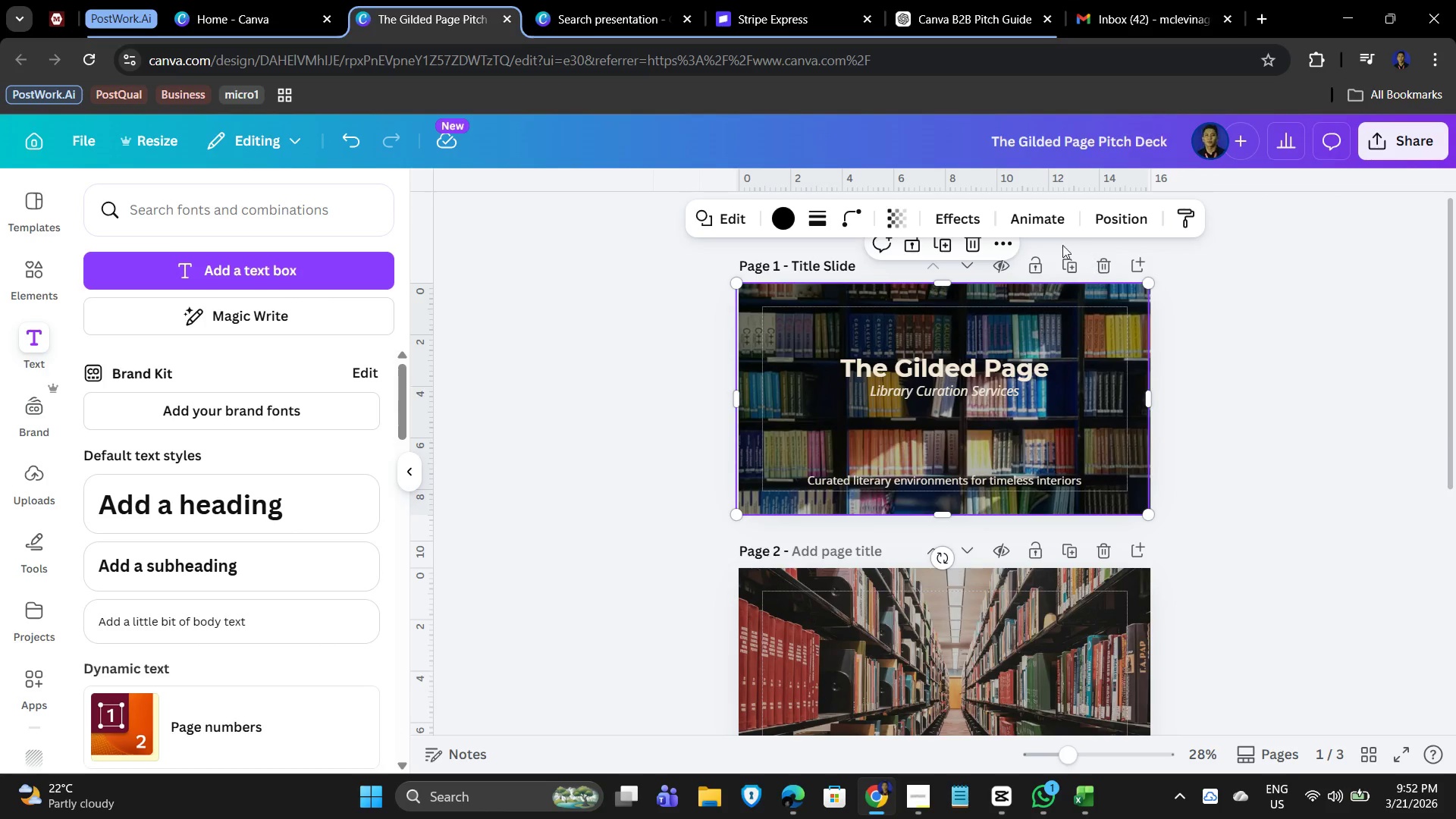 
left_click([1112, 224])
 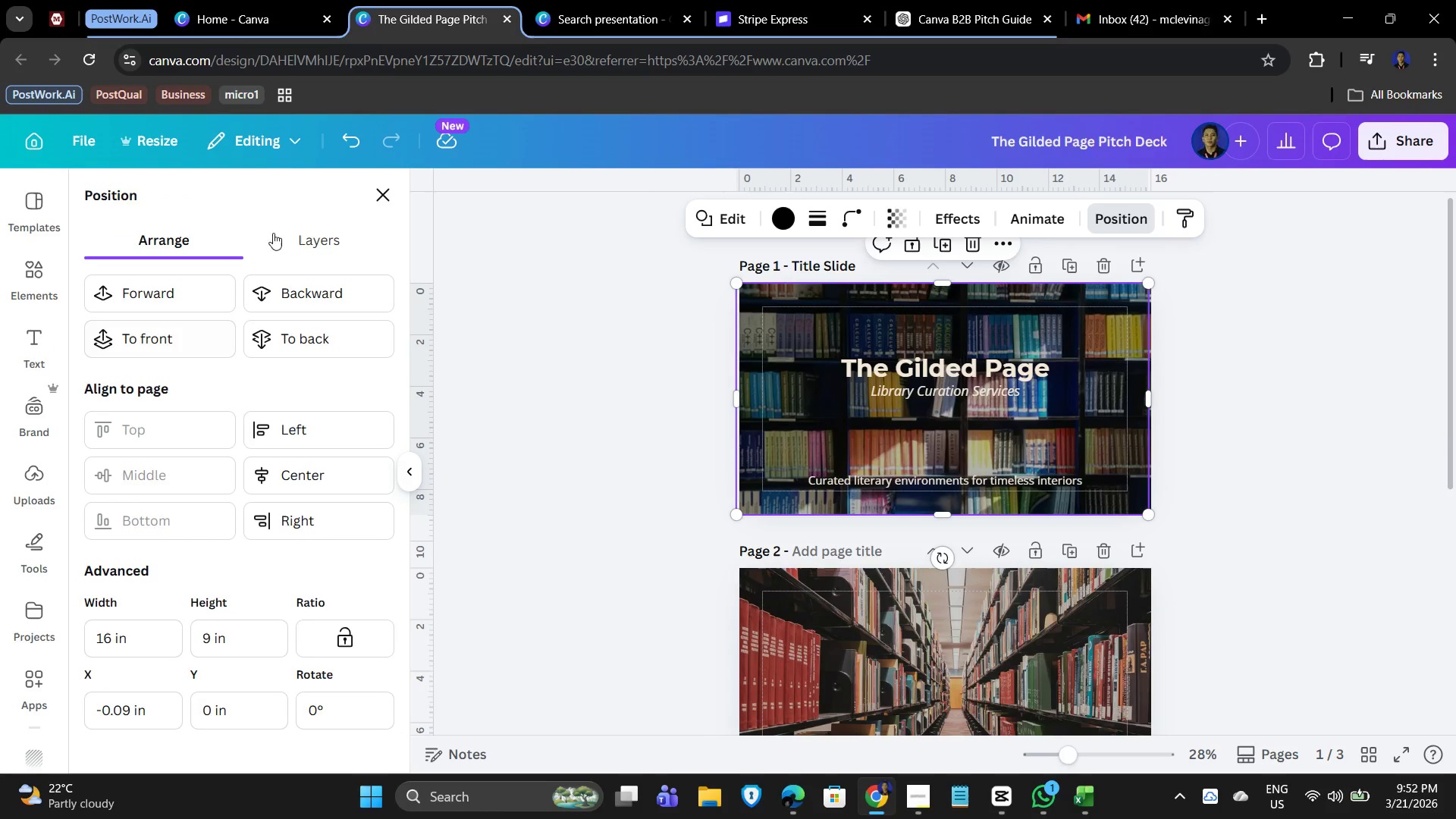 
left_click([321, 249])
 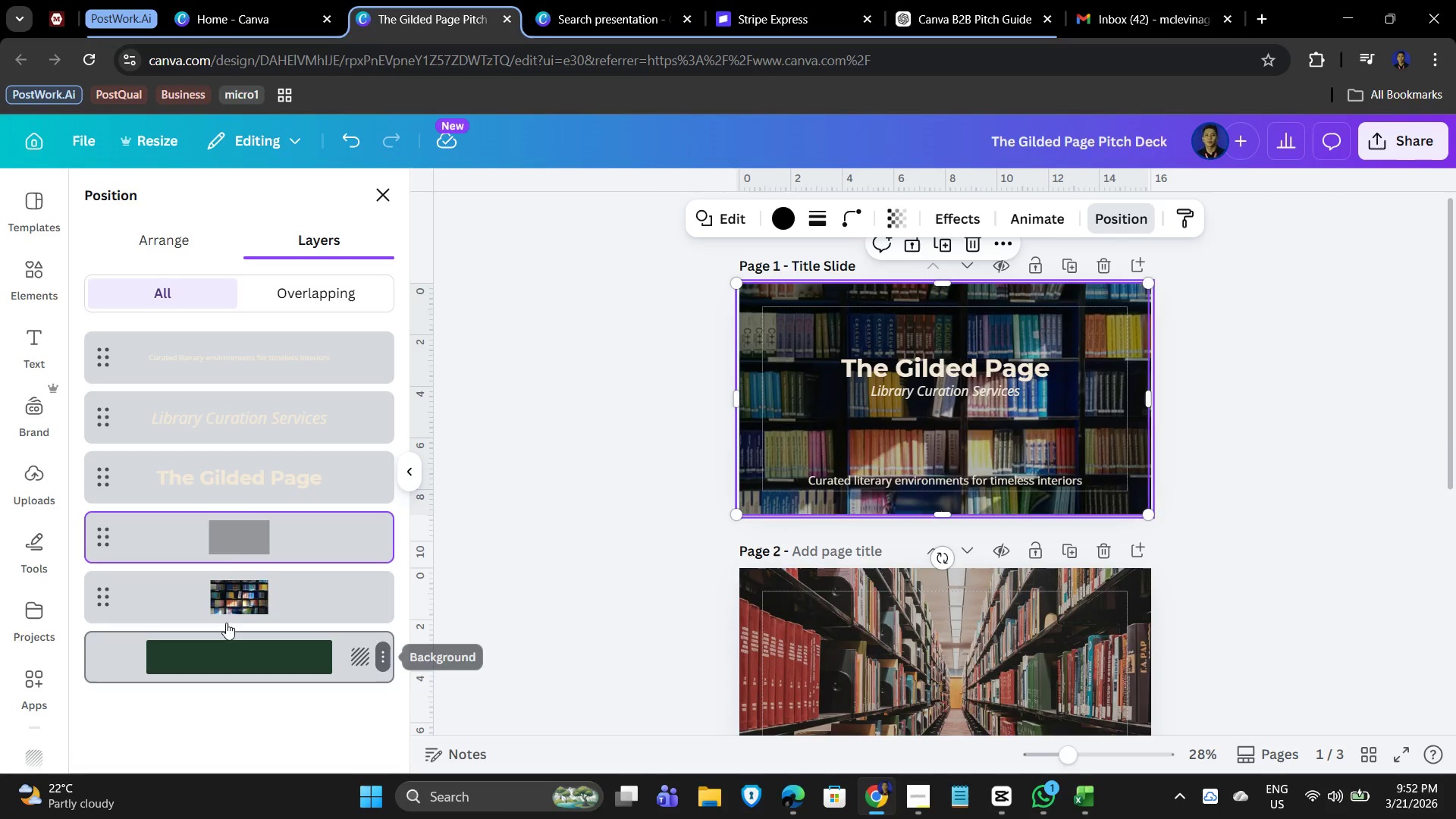 
left_click([243, 531])
 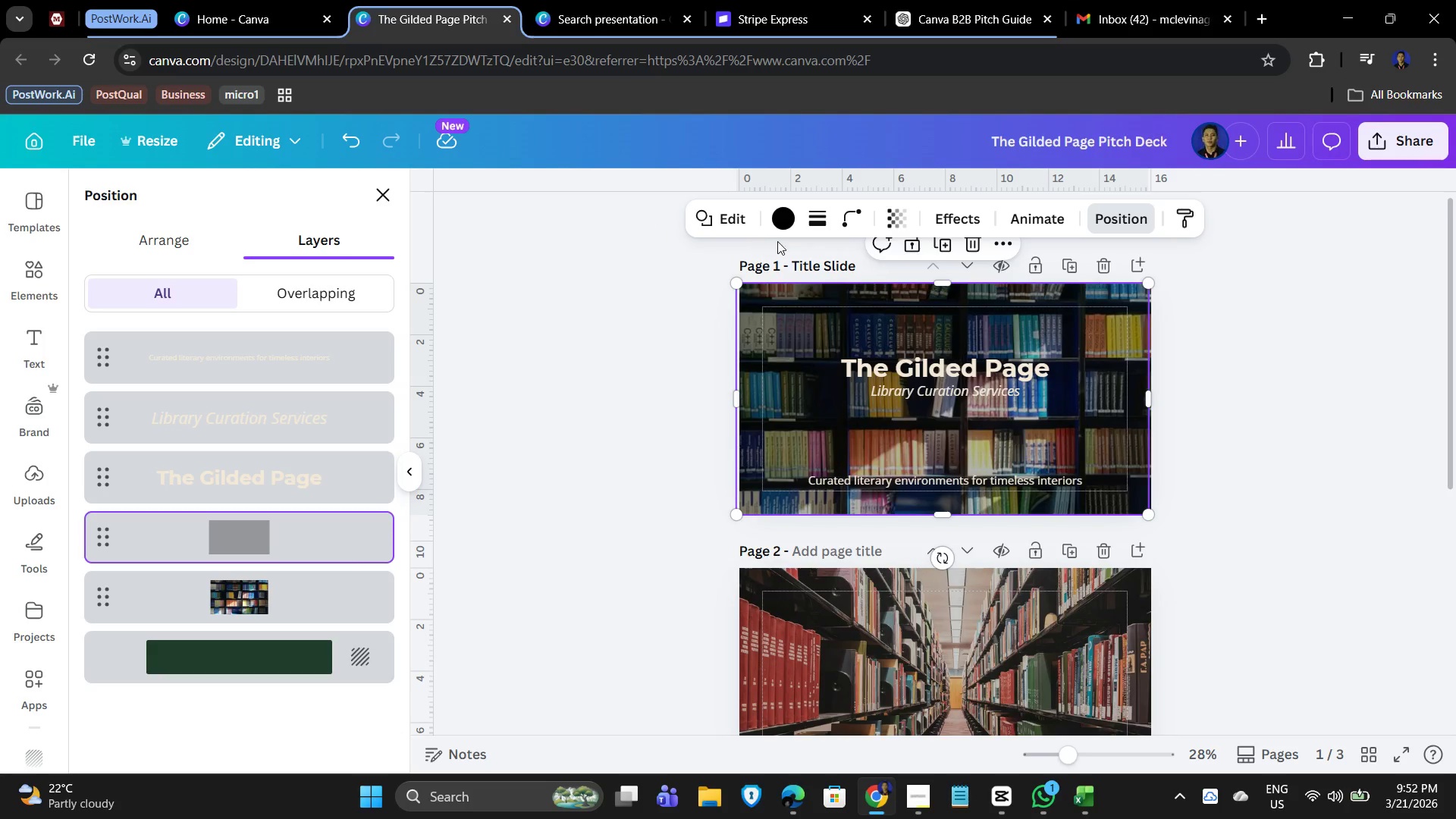 
wait(6.0)
 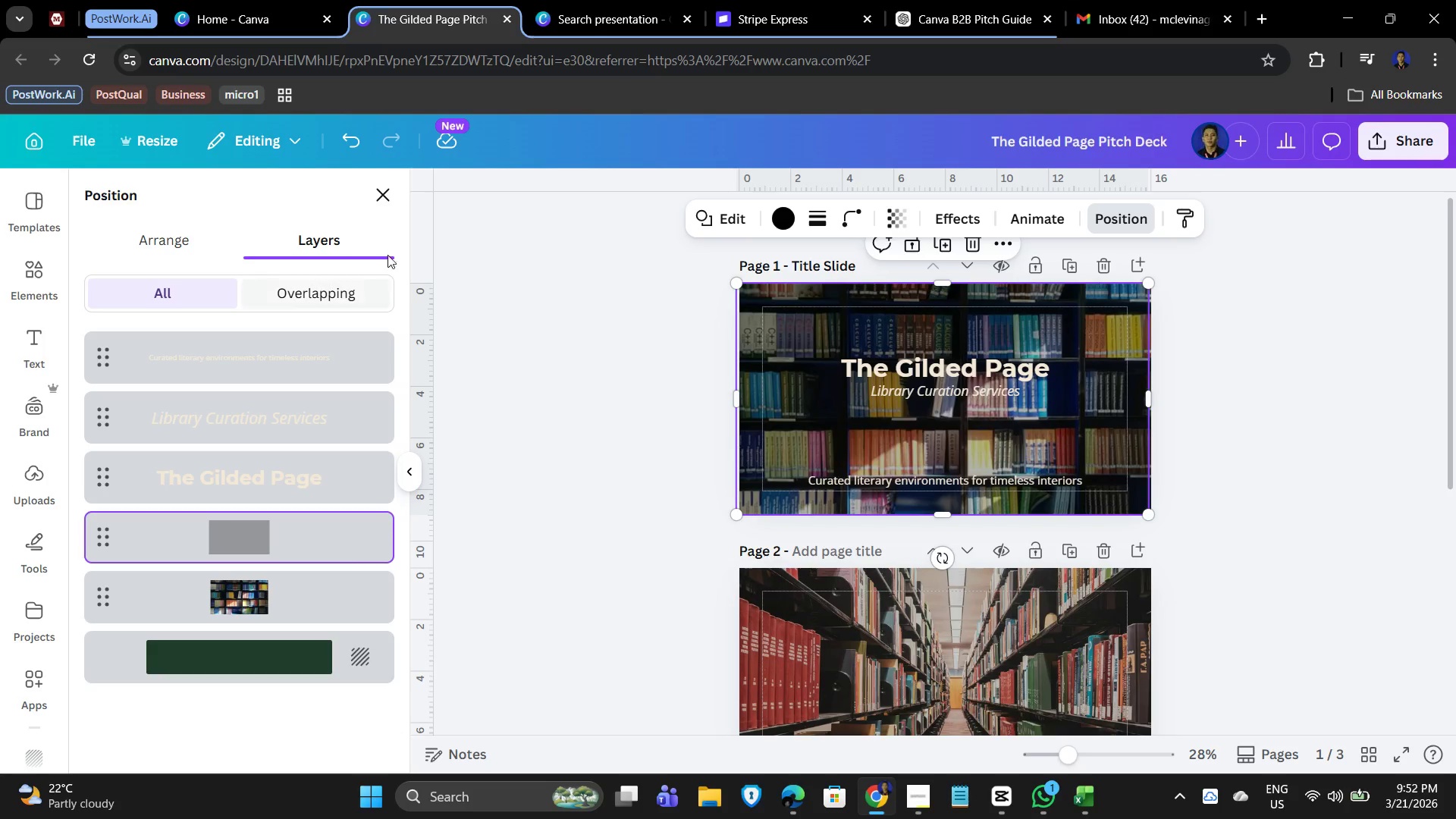 
left_click([896, 215])
 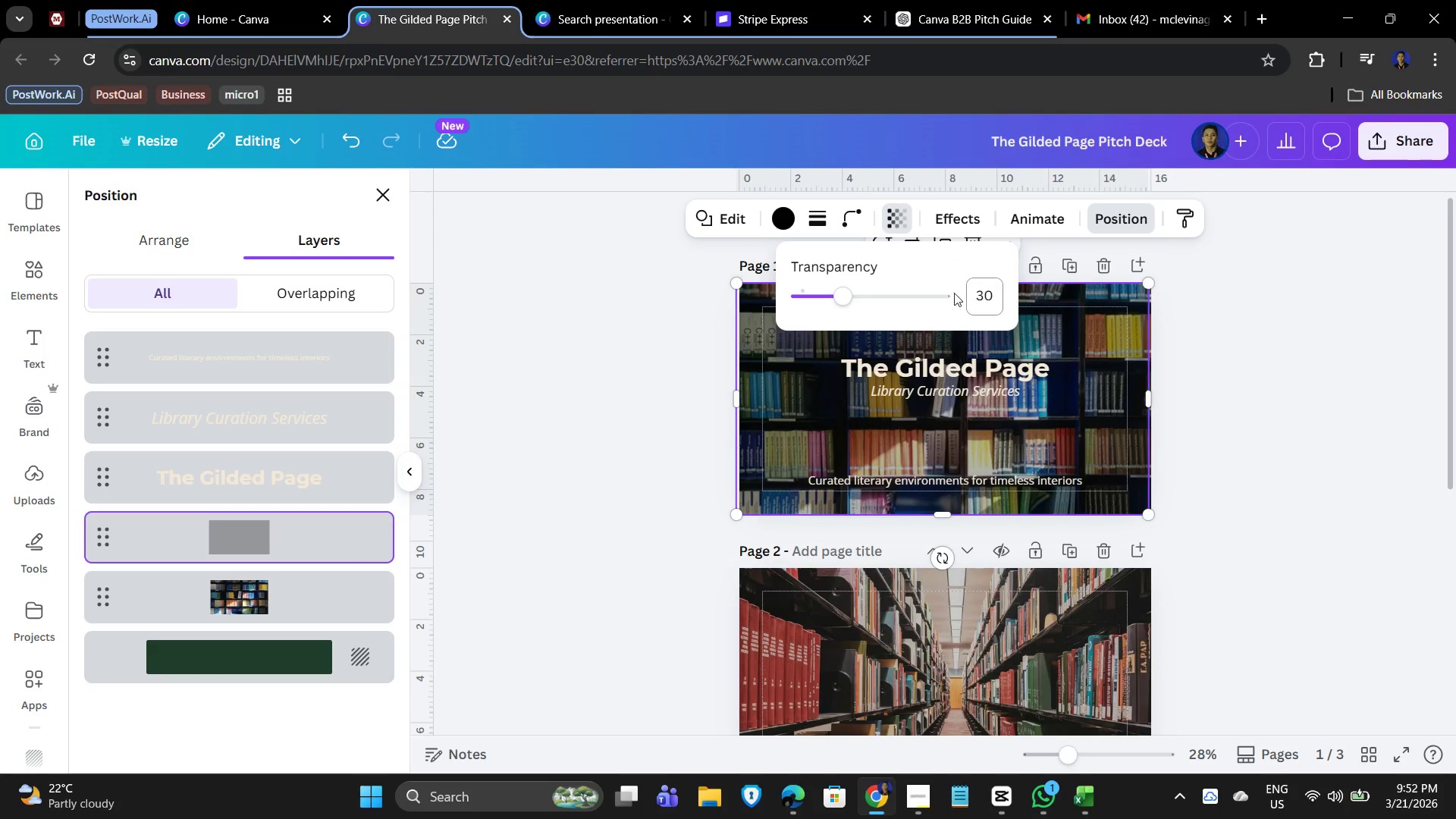 
left_click_drag(start_coordinate=[847, 292], to_coordinate=[864, 294])
 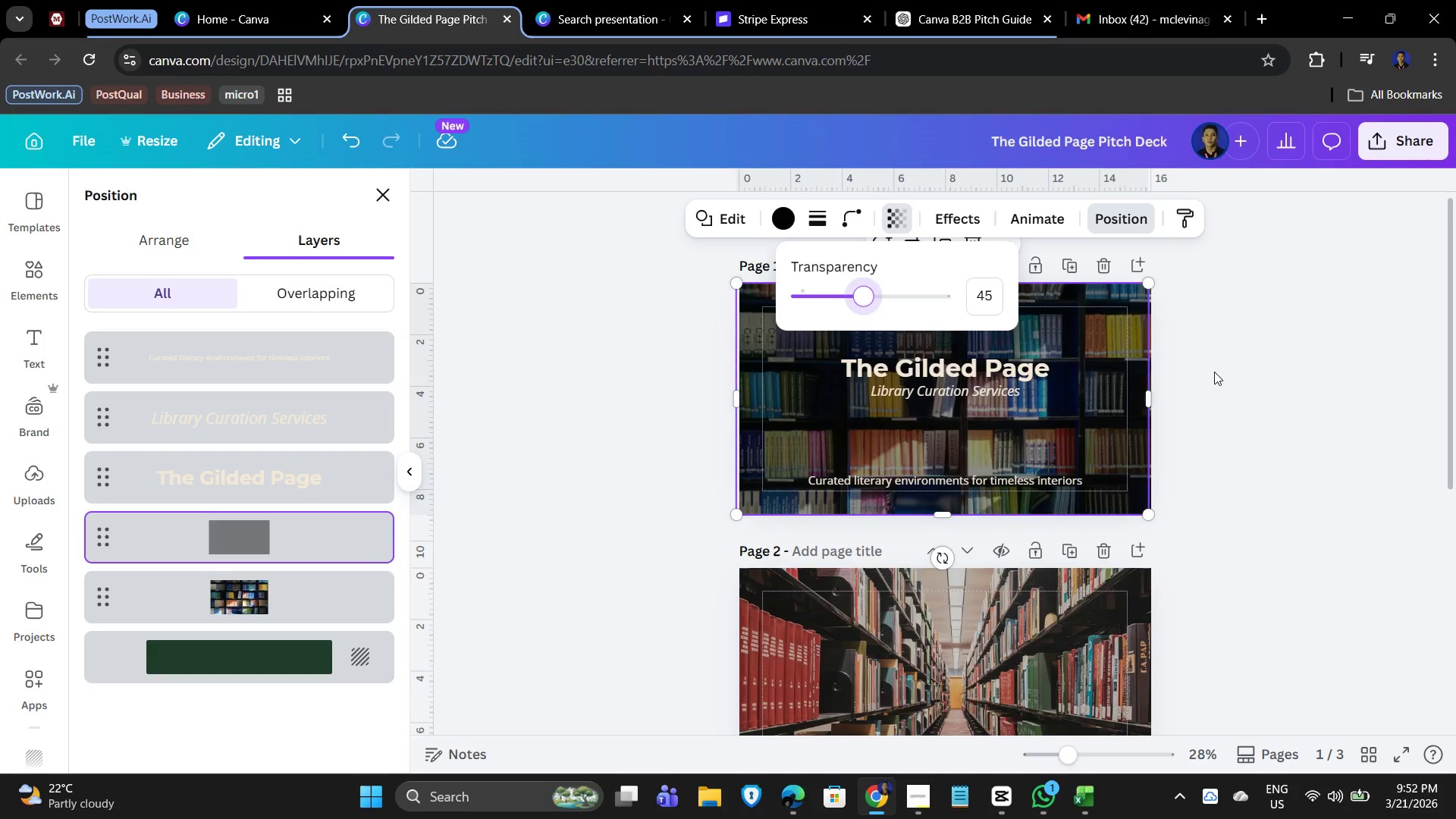 
left_click([1254, 381])
 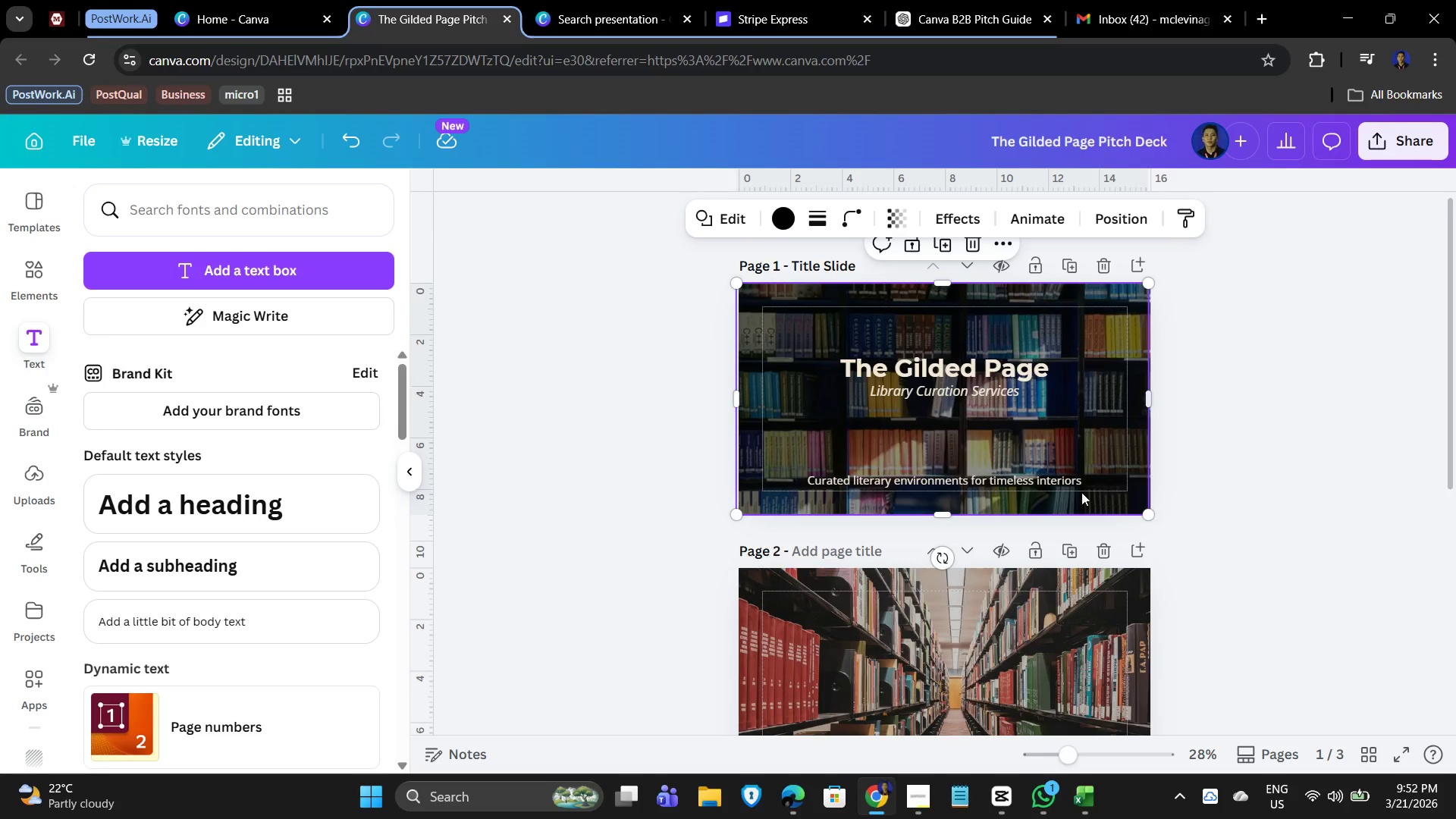 
left_click([1183, 491])
 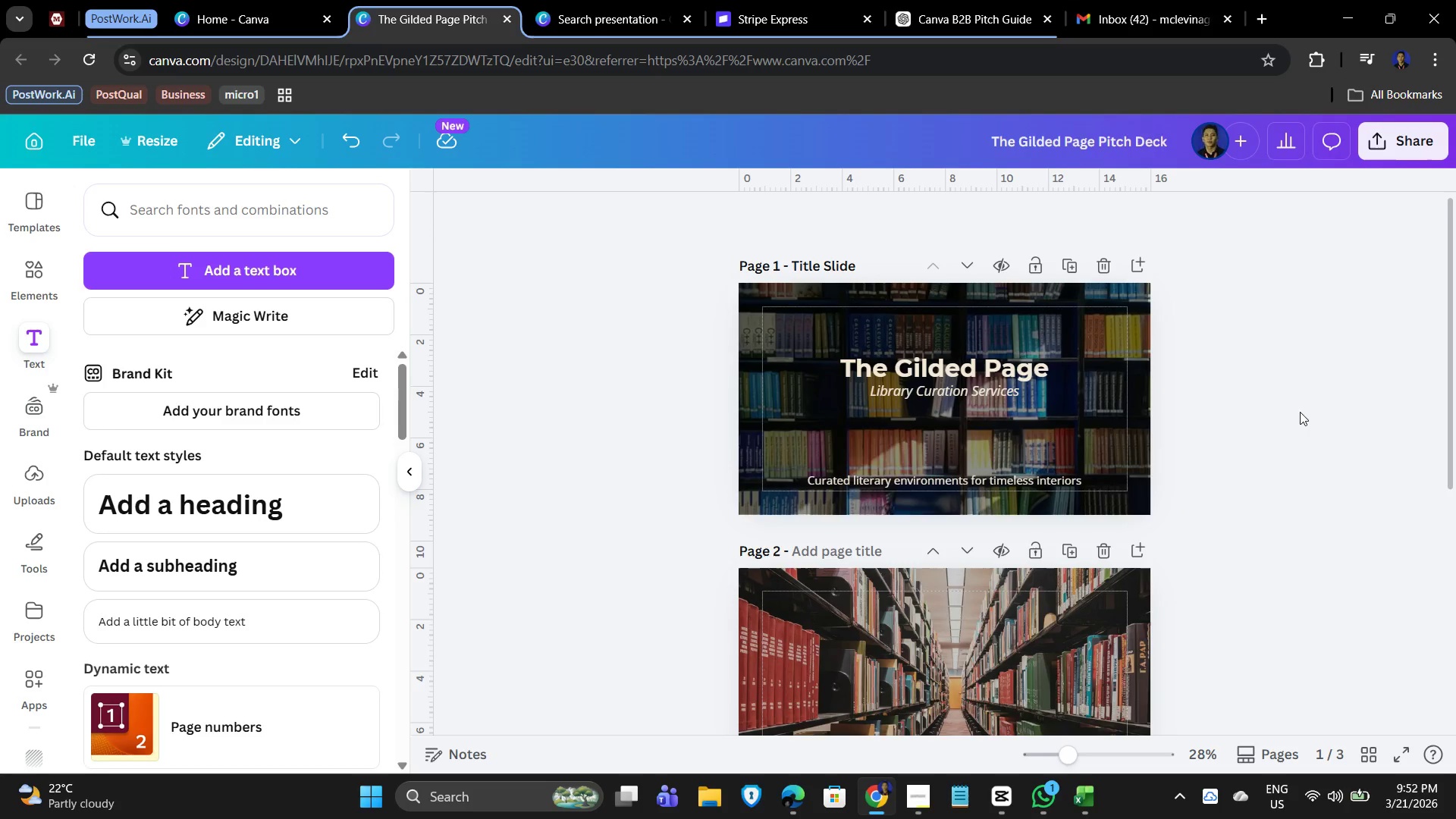 
hold_key(key=ControlLeft, duration=1.3)
scroll: coordinate [1315, 457], scroll_direction: up, amount: 6.0
 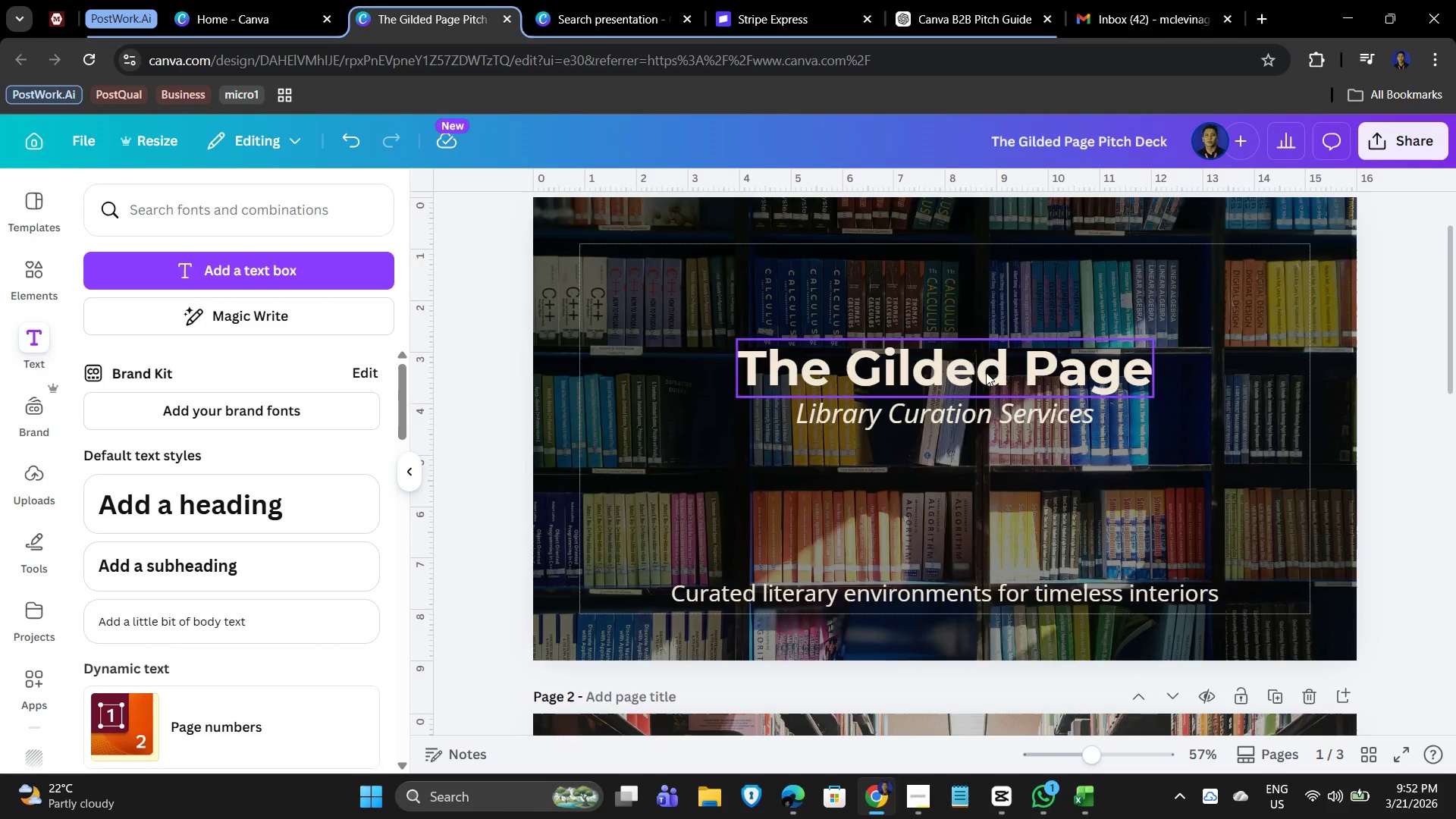 
hold_key(key=ShiftLeft, duration=1.5)
left_click([999, 423])
 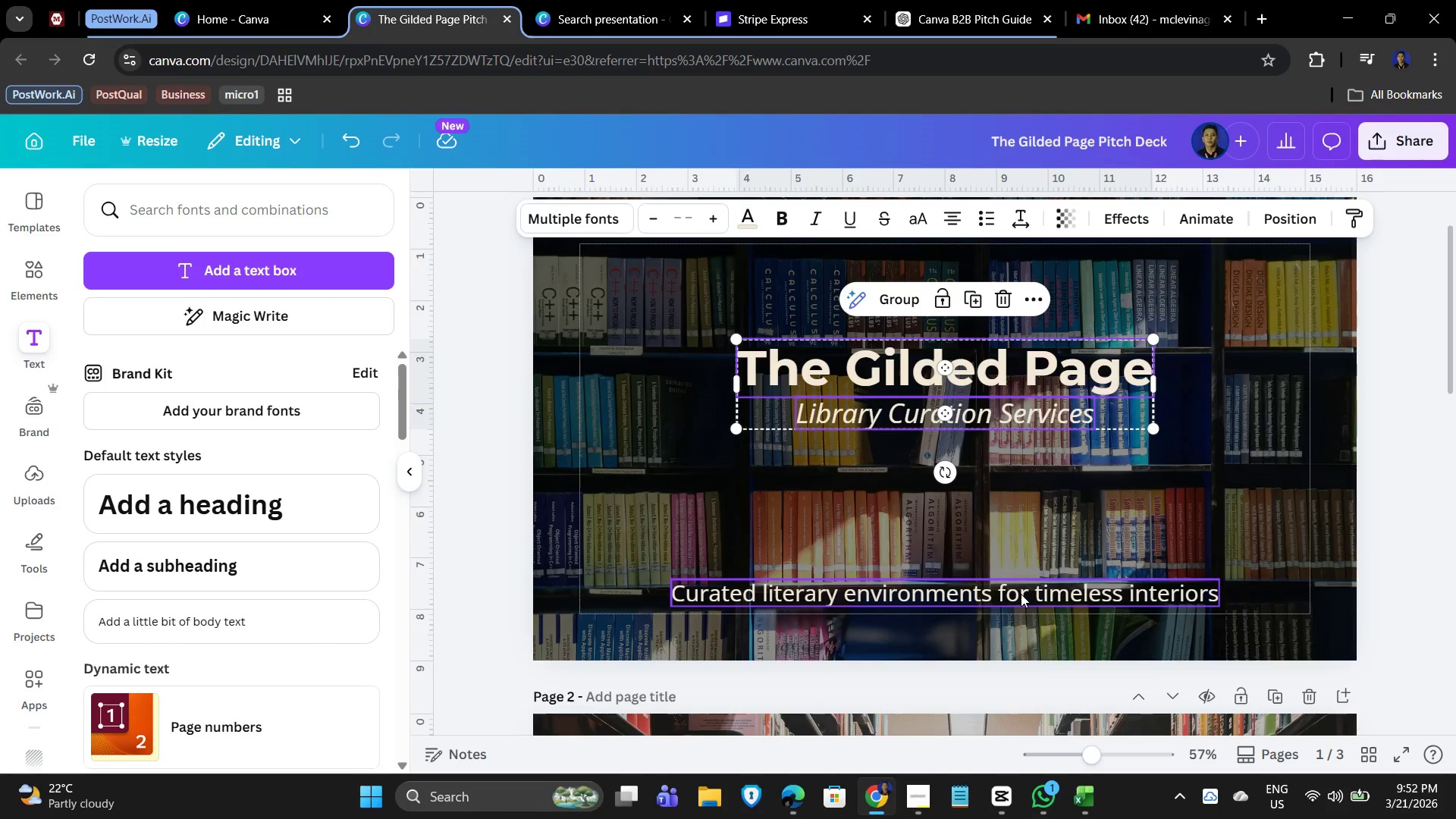 
key(Shift+ShiftLeft)
 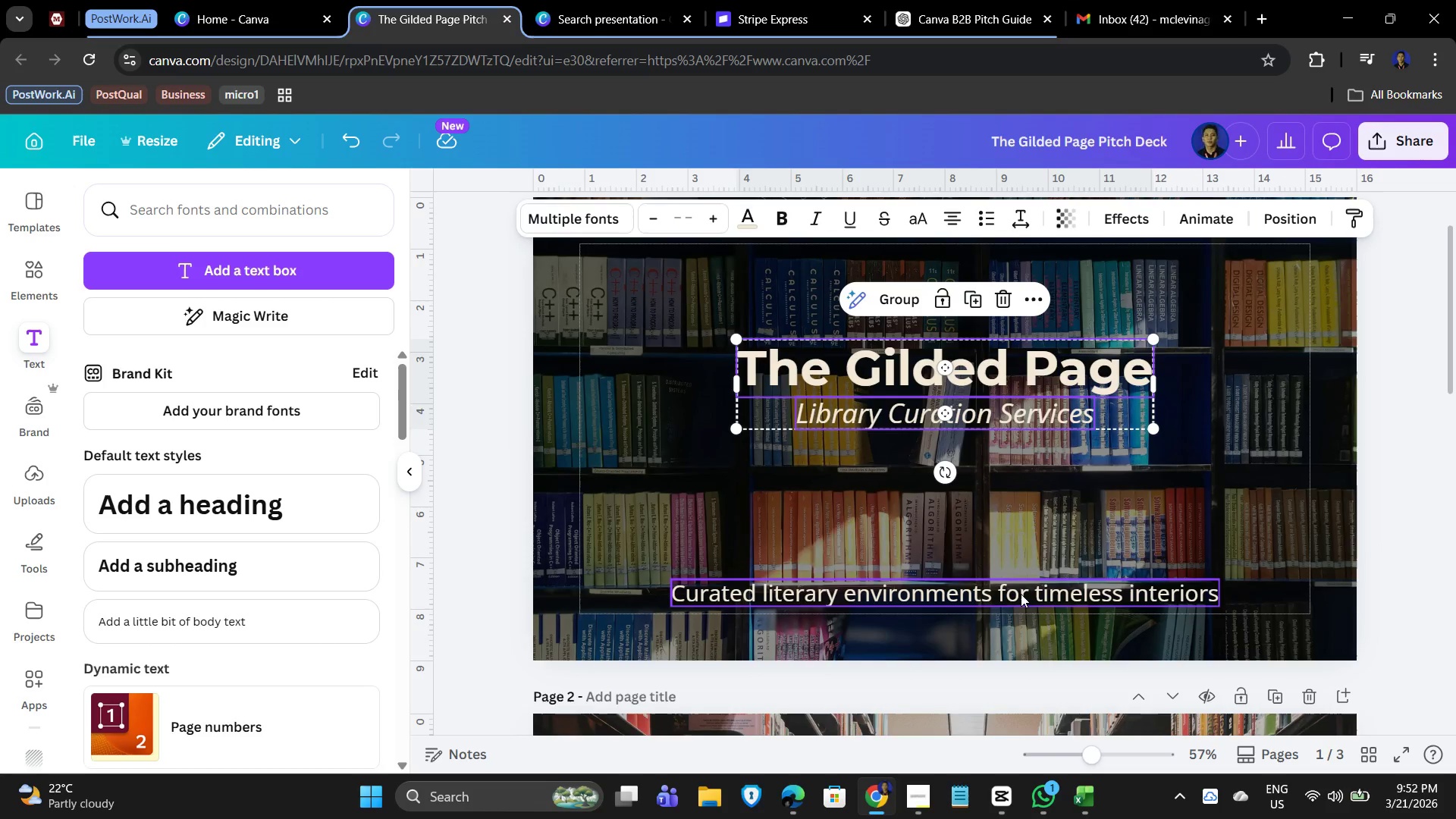 
key(Shift+ShiftLeft)
 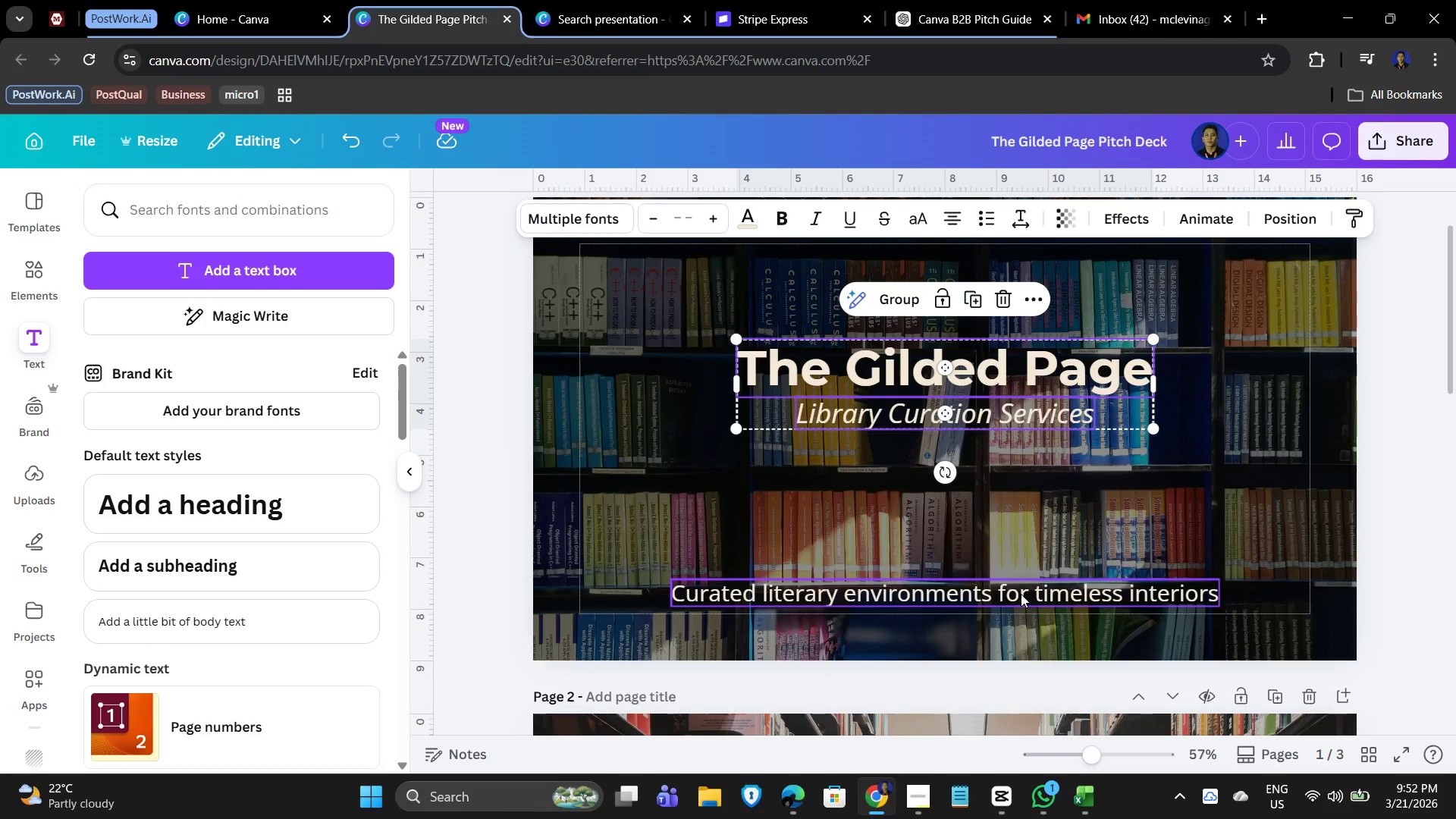 
key(Shift+ShiftLeft)
 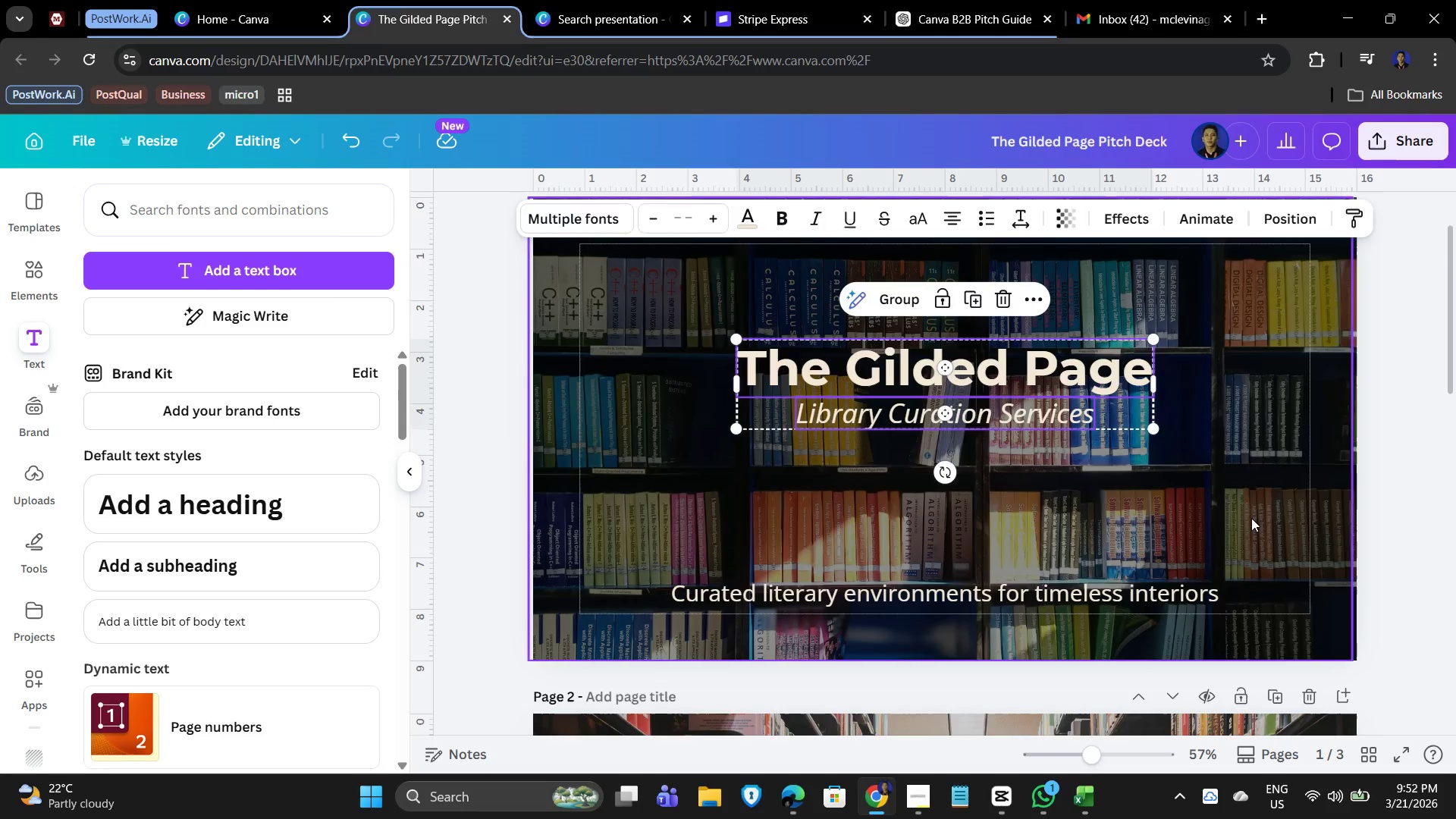 
left_click([1252, 516])
 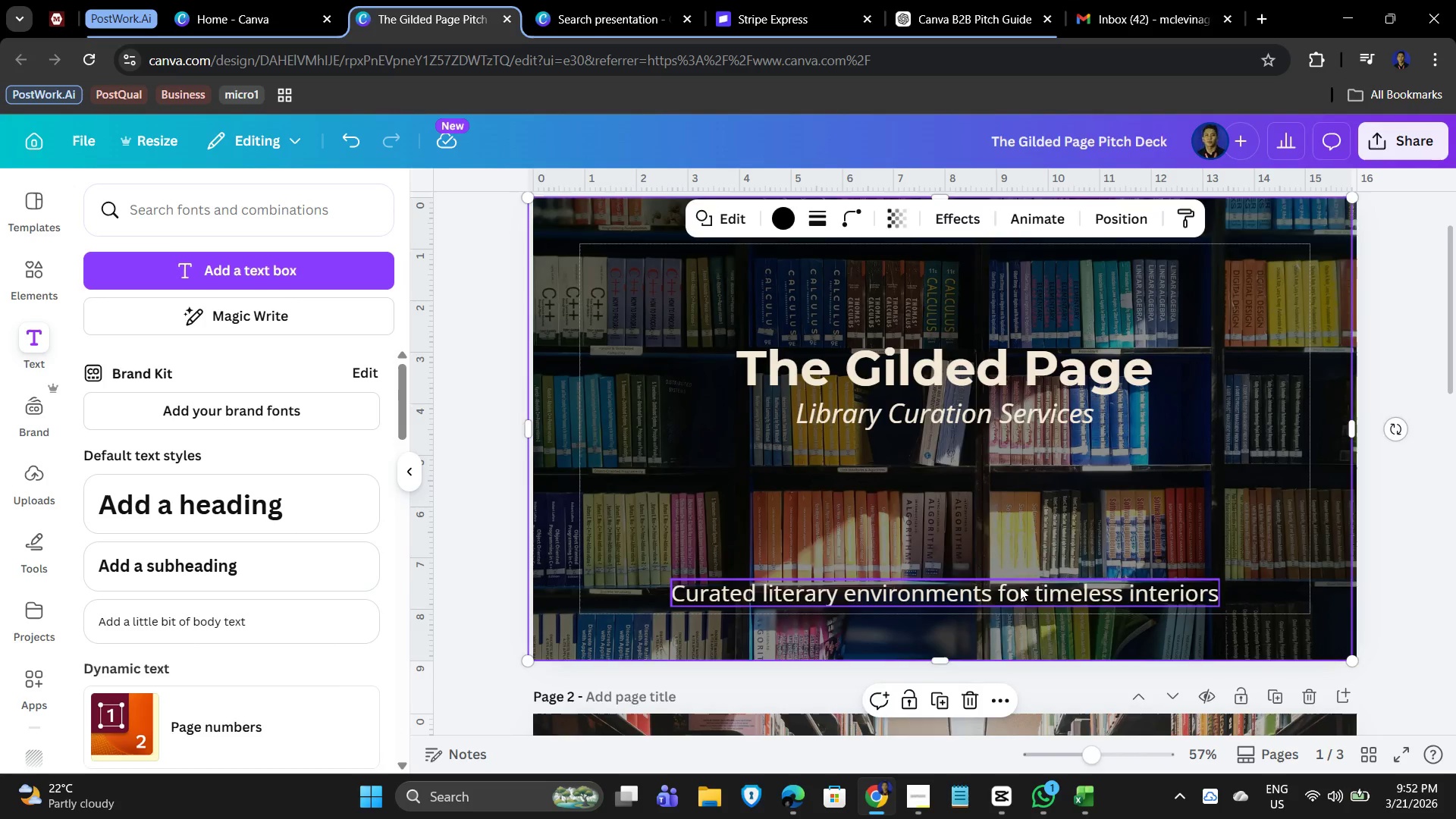 
left_click_drag(start_coordinate=[1020, 588], to_coordinate=[1023, 453])
 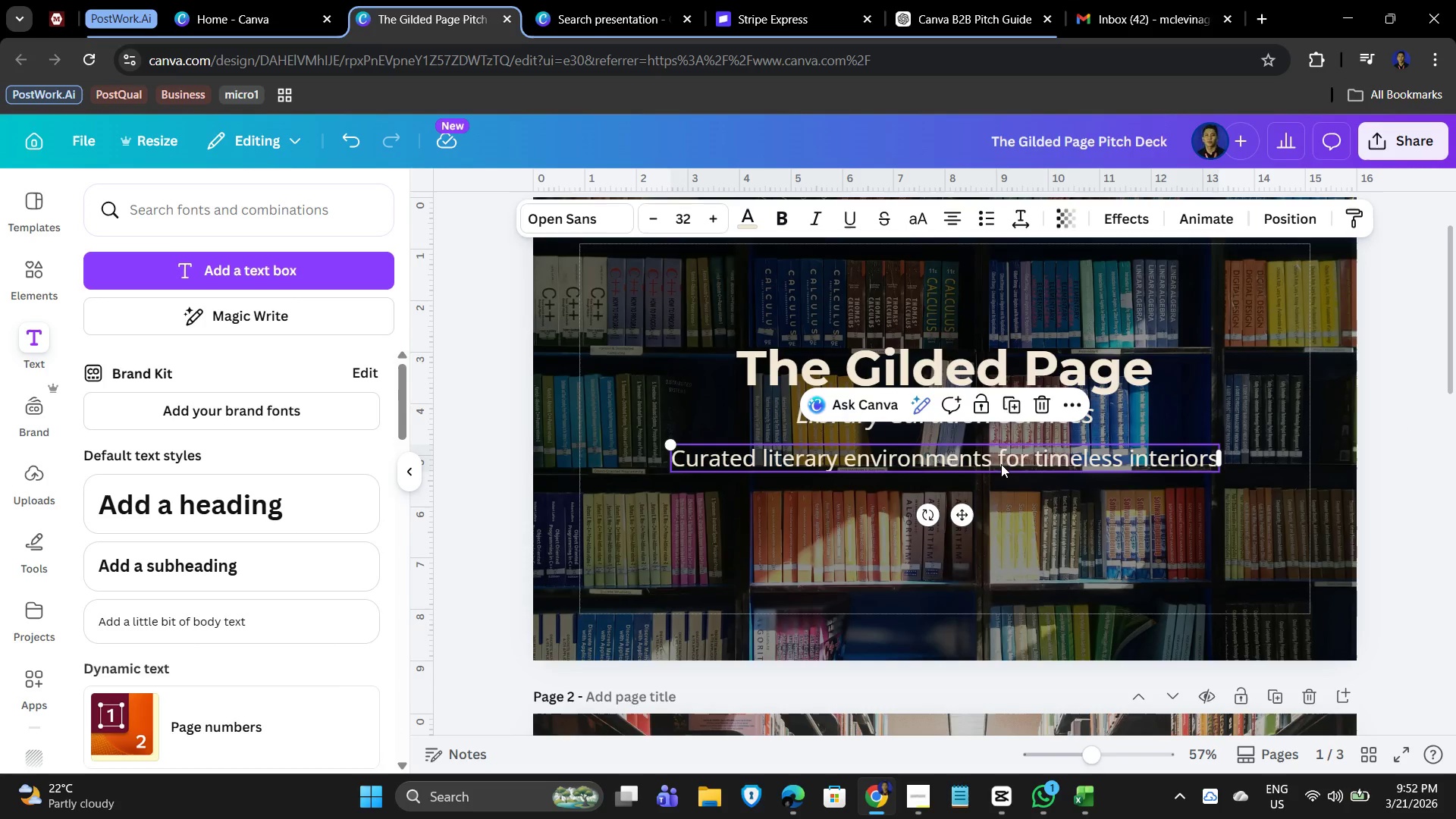 
left_click([1001, 464])
 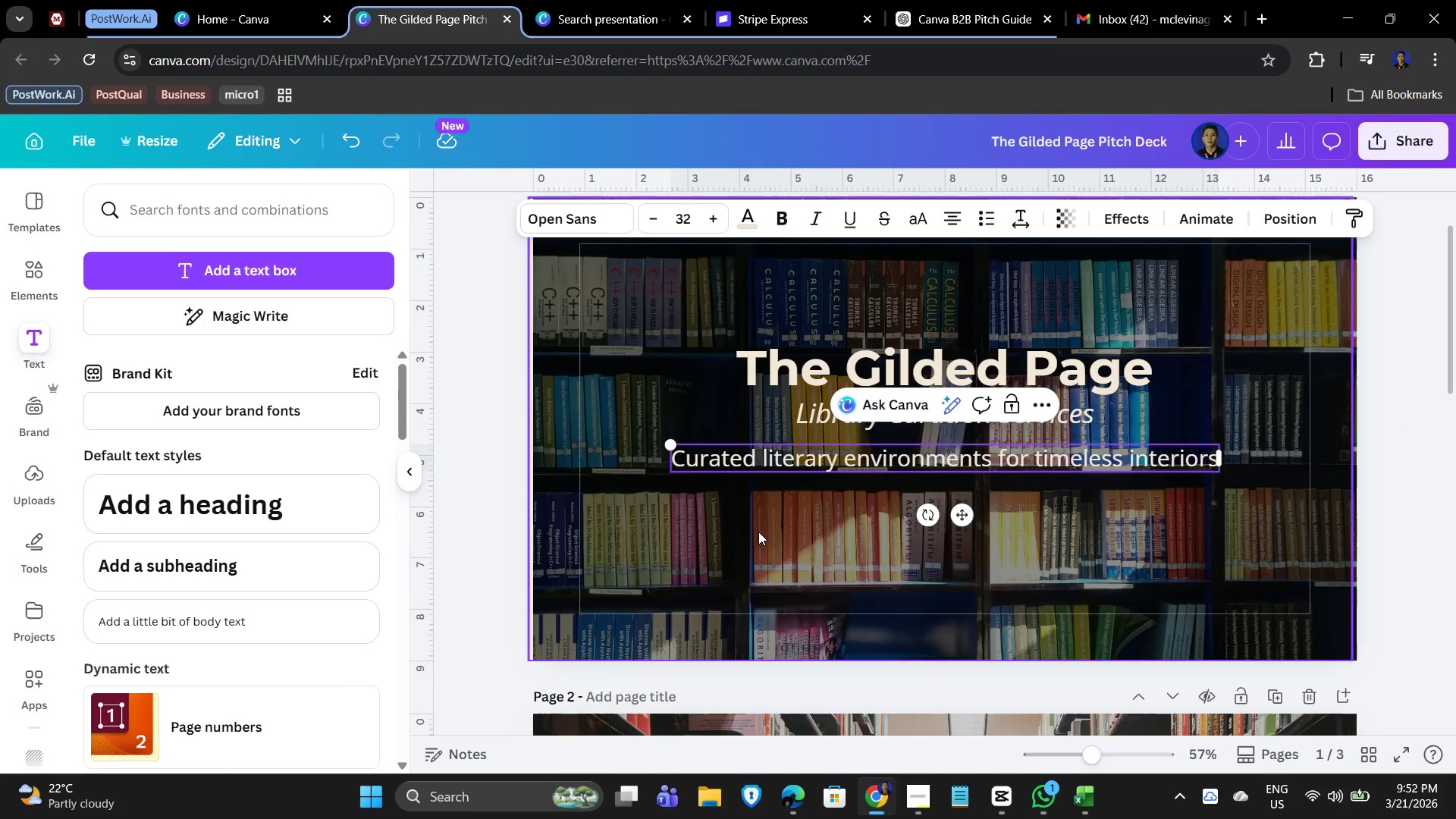 
key(Control+A)
 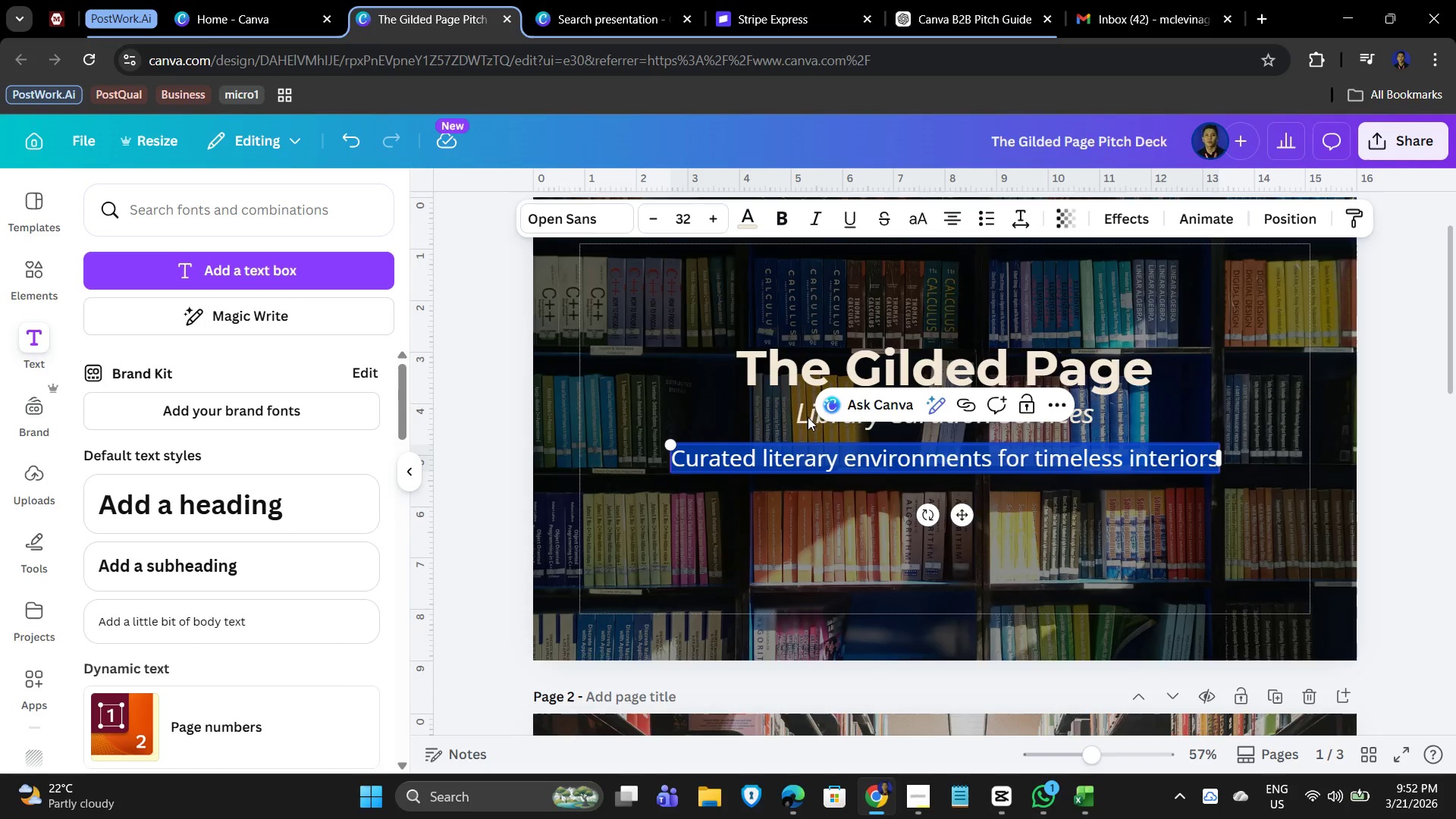 
hold_key(key=ControlLeft, duration=0.31)
 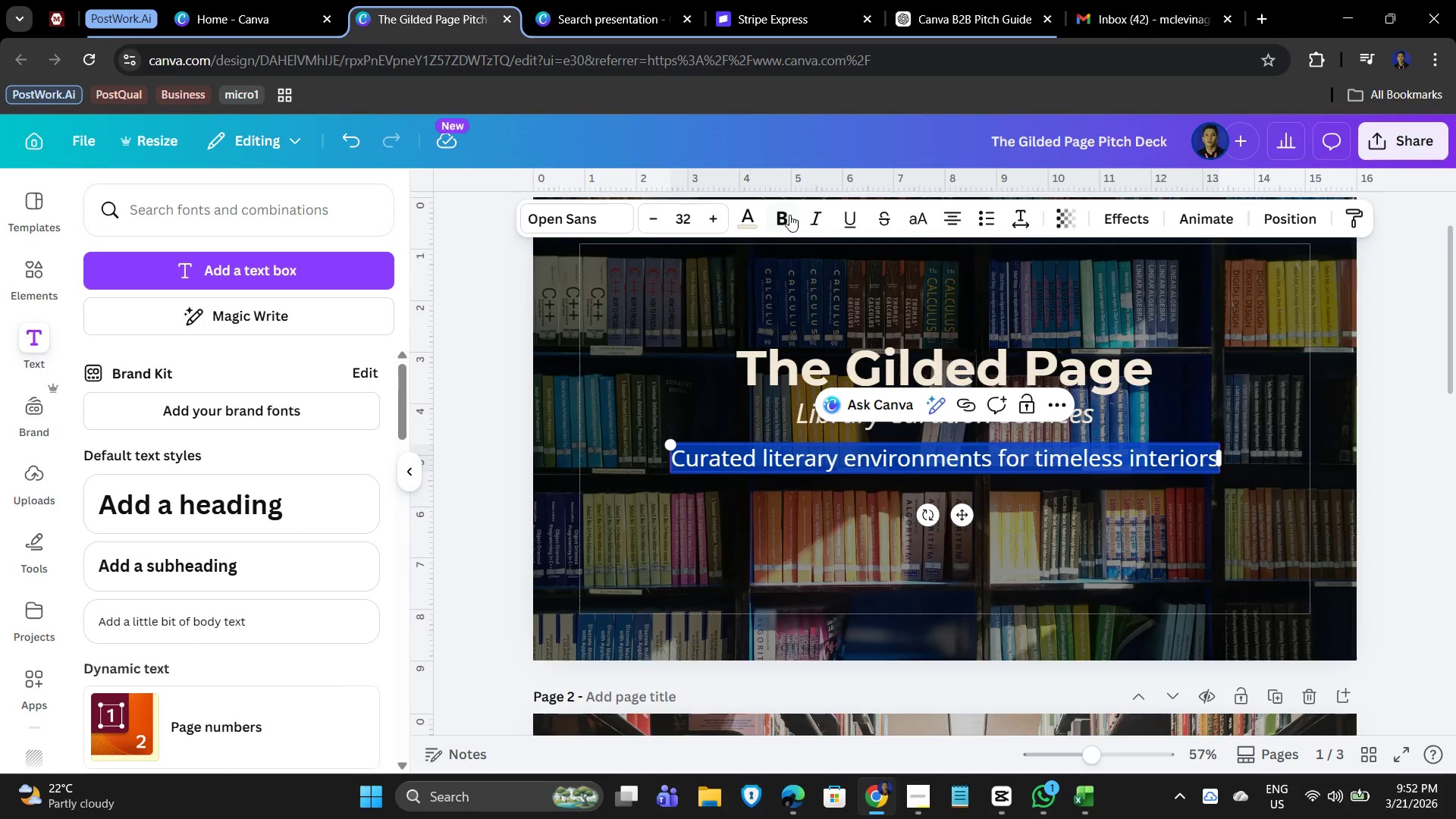 
left_click([789, 215])
 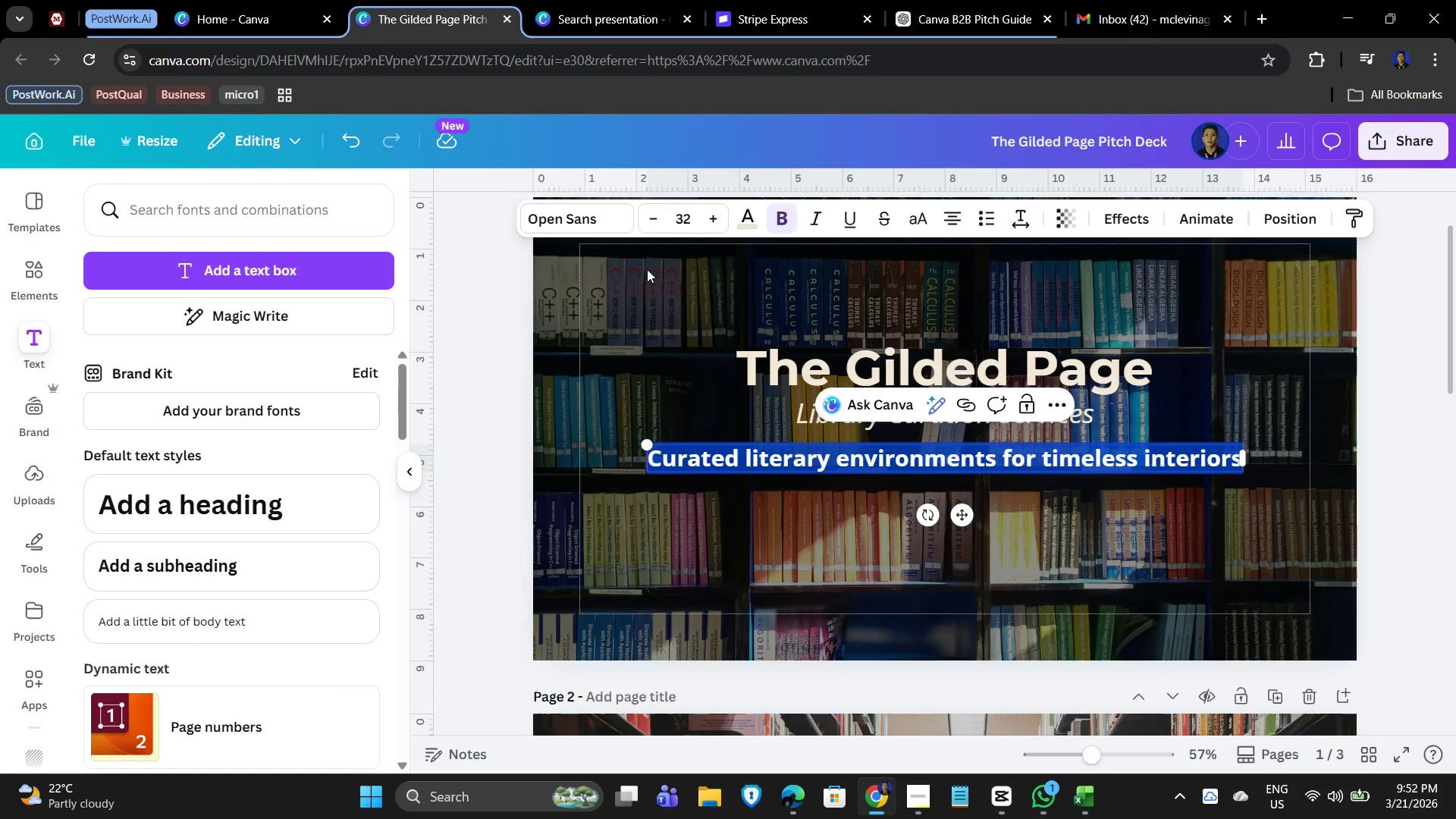 
left_click([563, 212])
 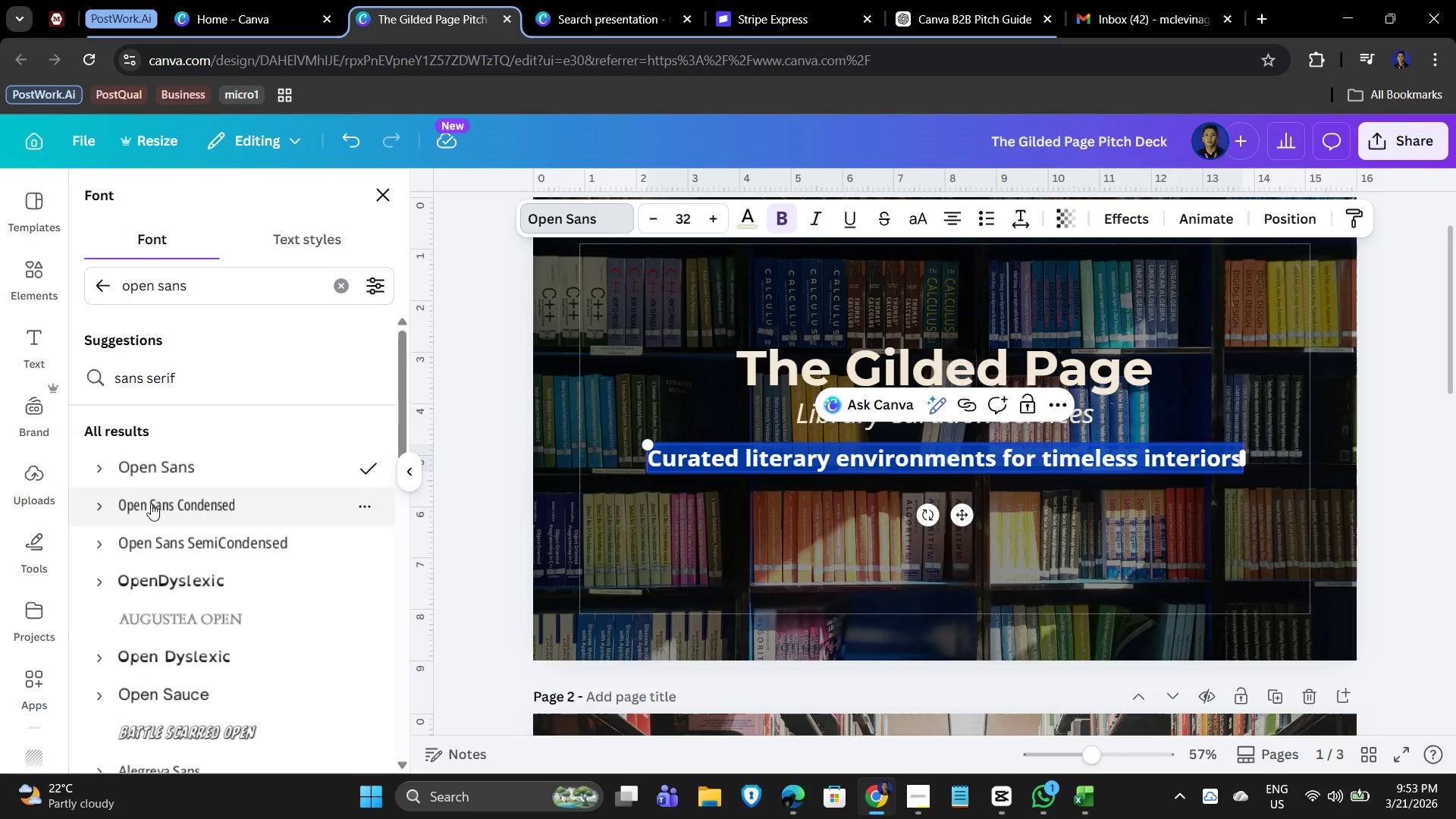 
left_click([98, 462])
 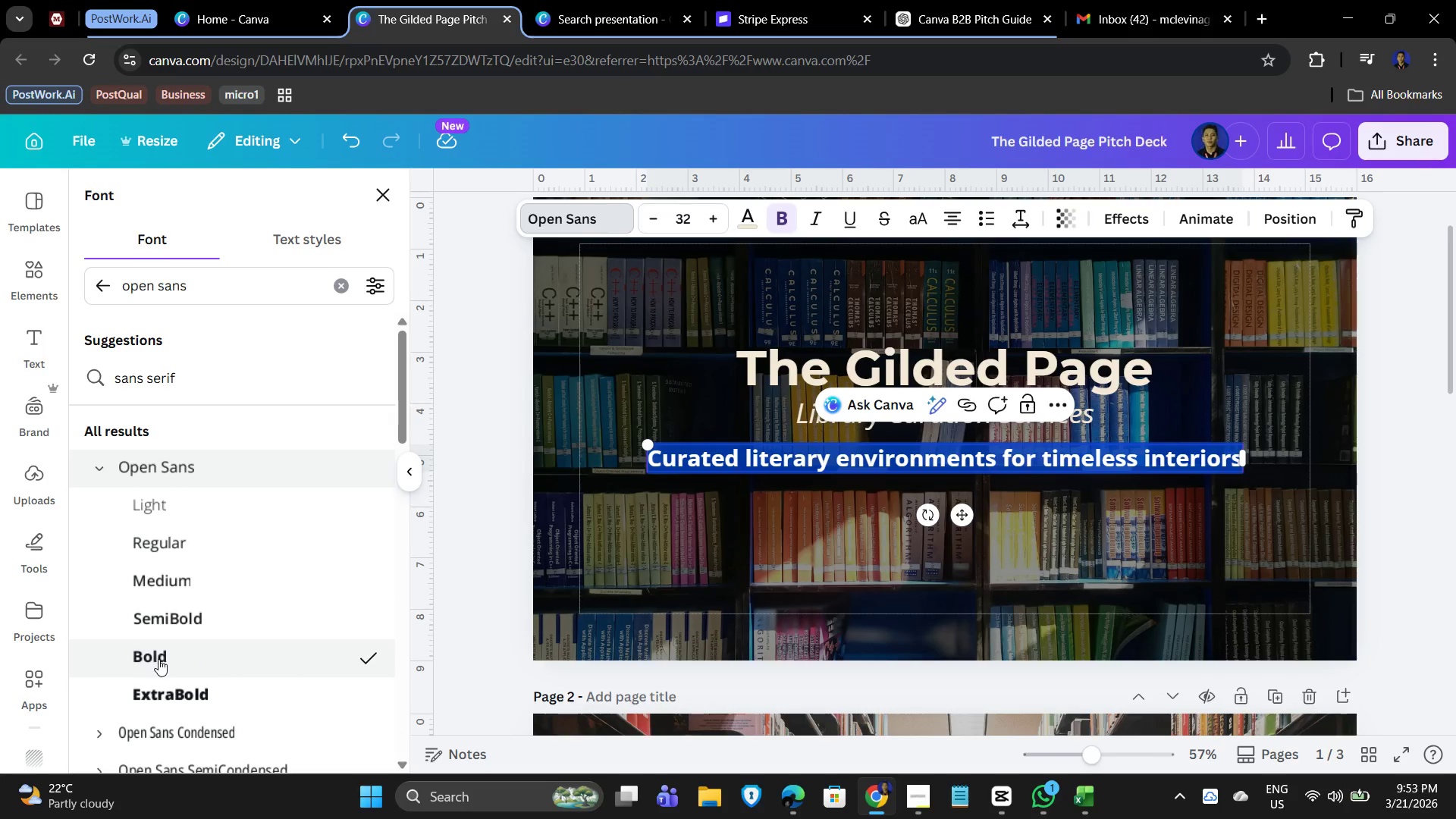 
left_click([180, 613])
 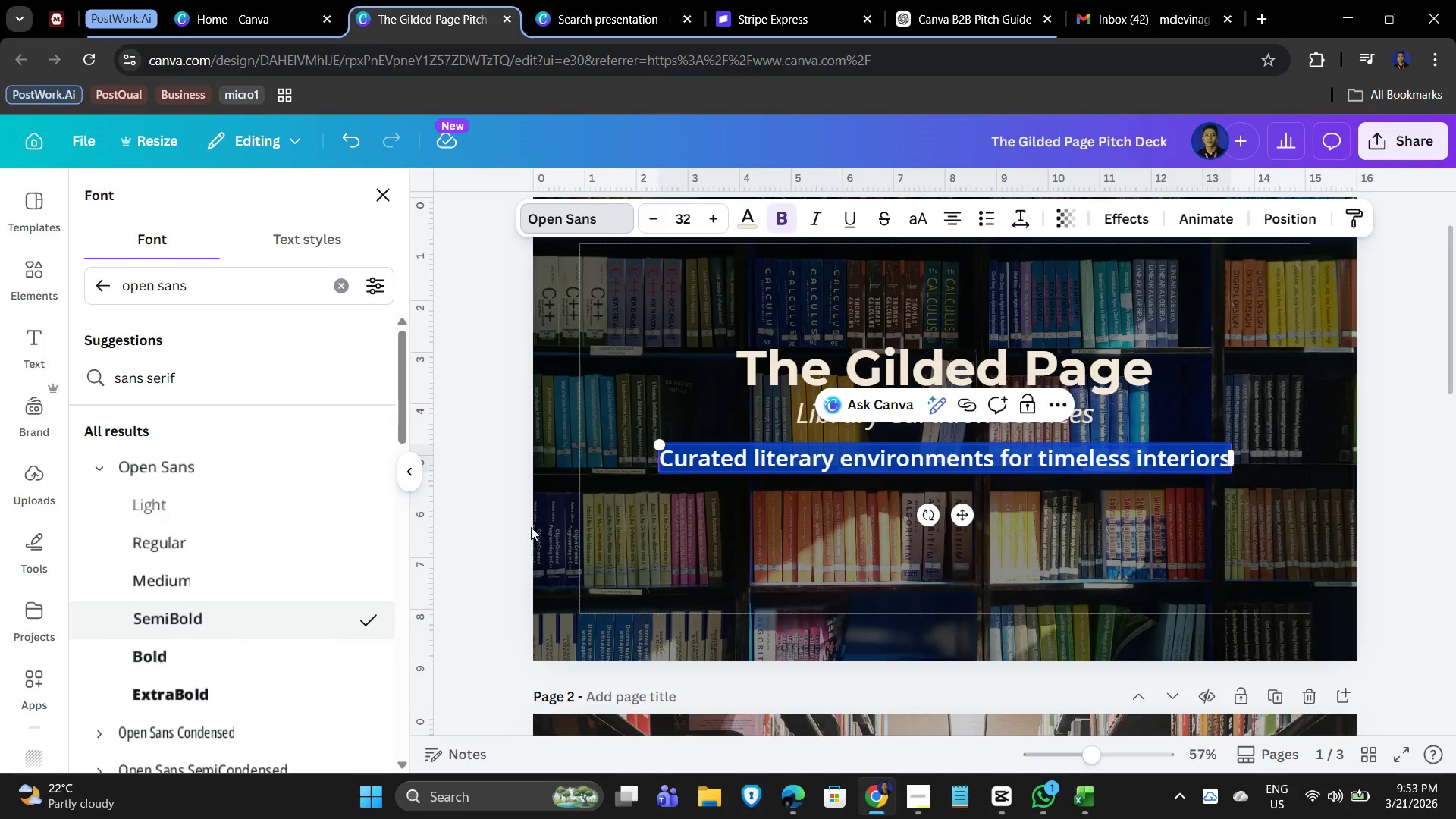 
left_click([876, 565])
 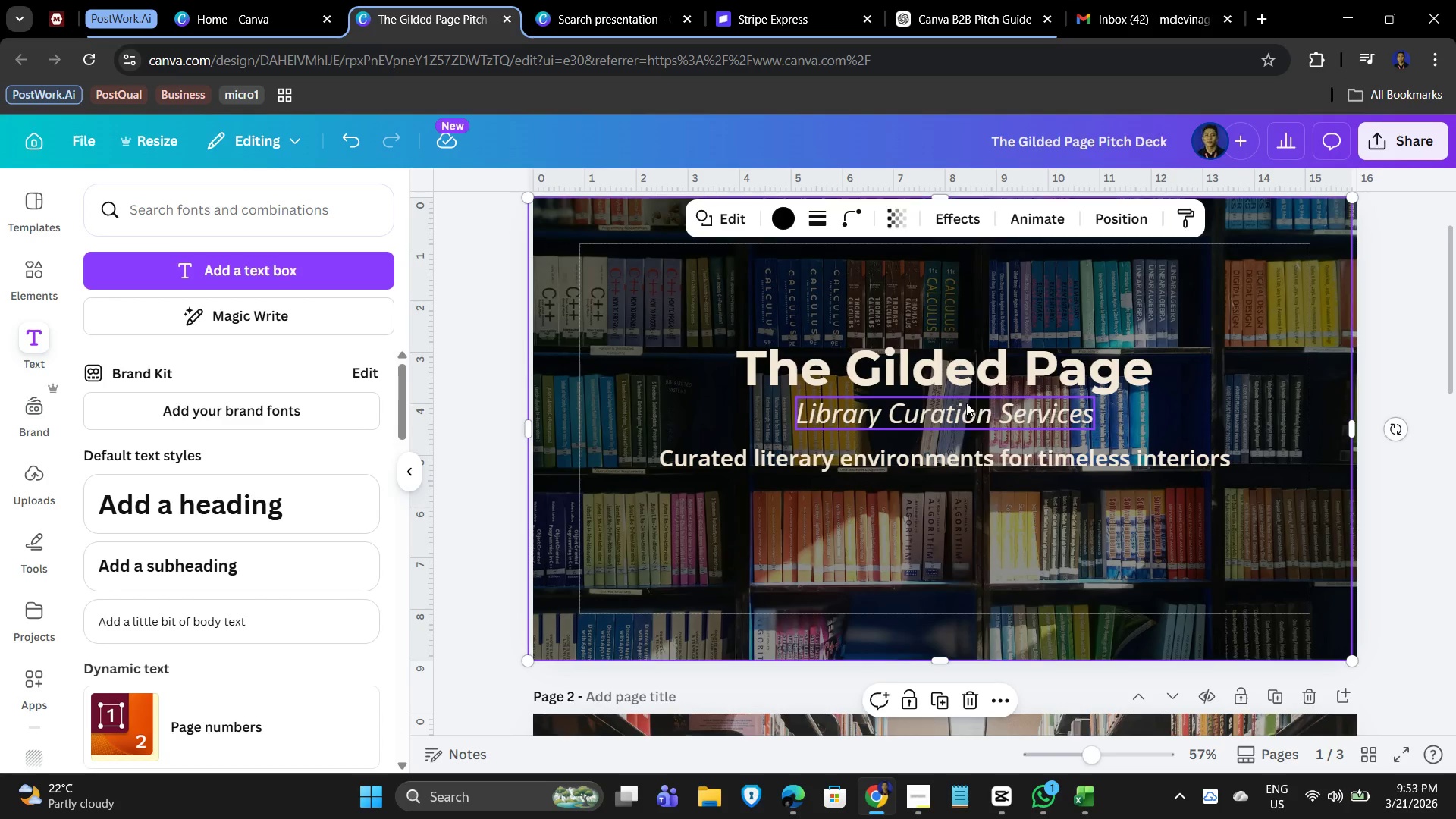 
left_click([966, 403])
 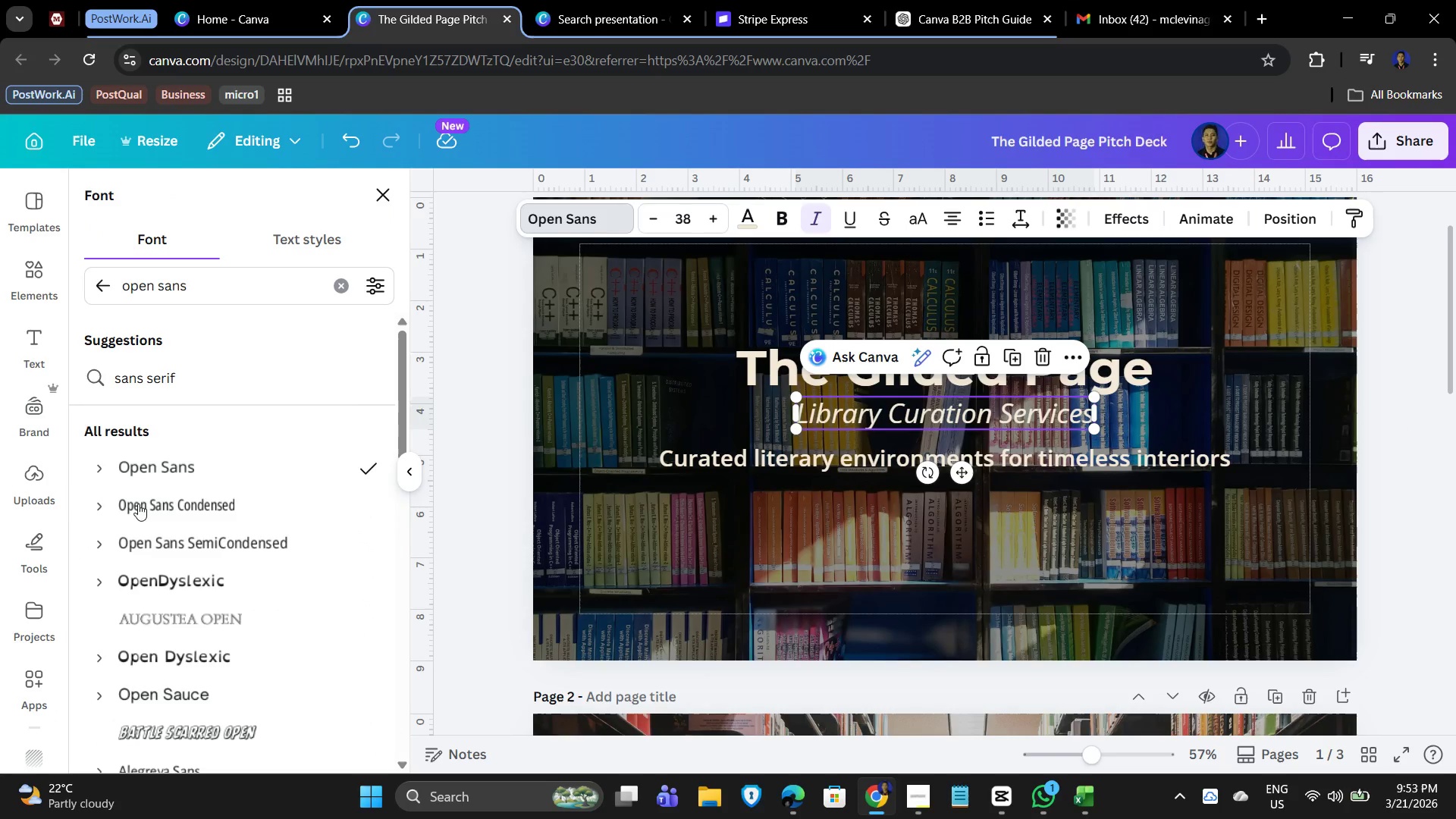 
left_click([101, 475])
 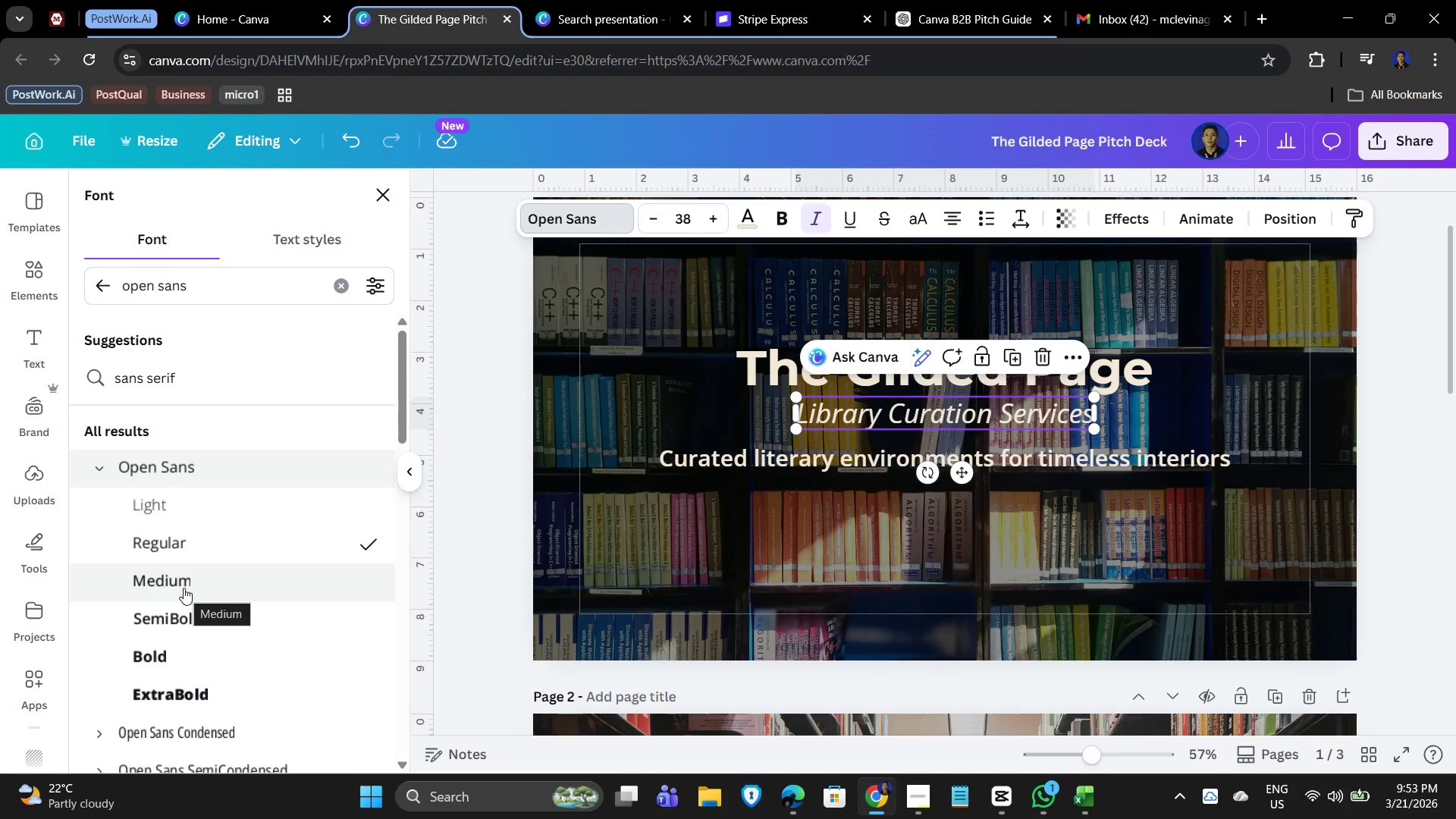 
left_click([184, 612])
 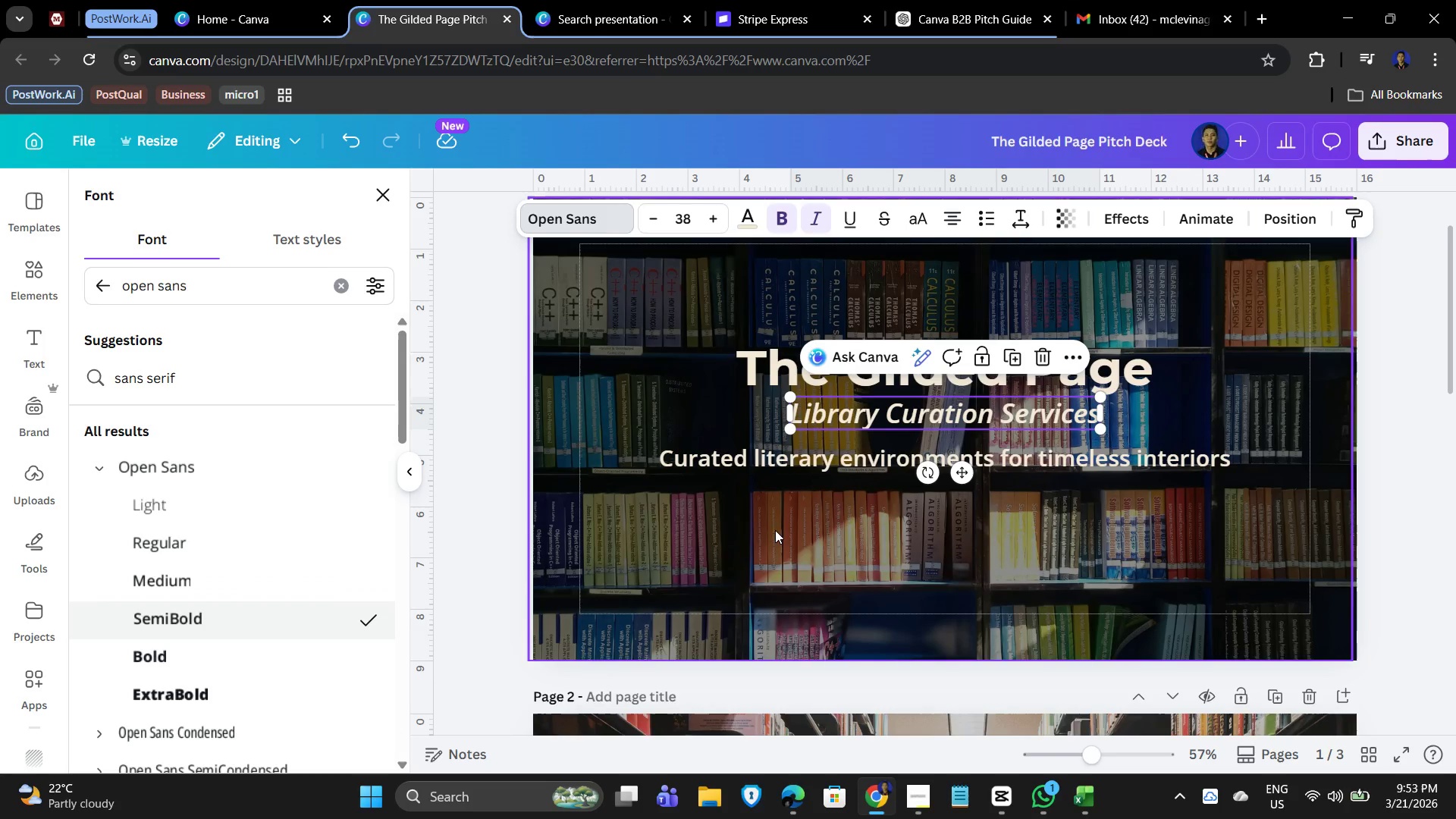 
left_click([769, 530])
 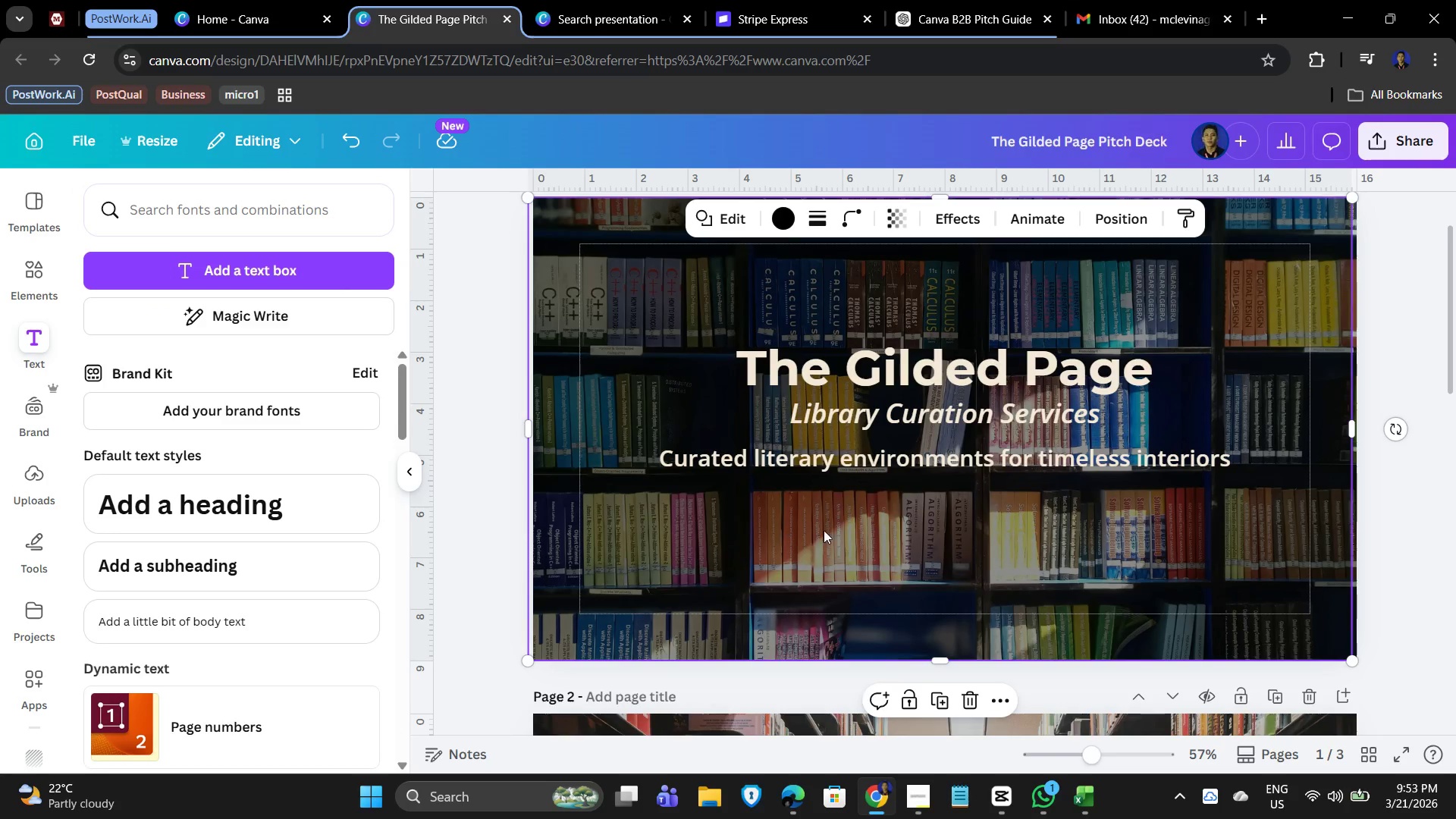 
left_click([852, 530])
 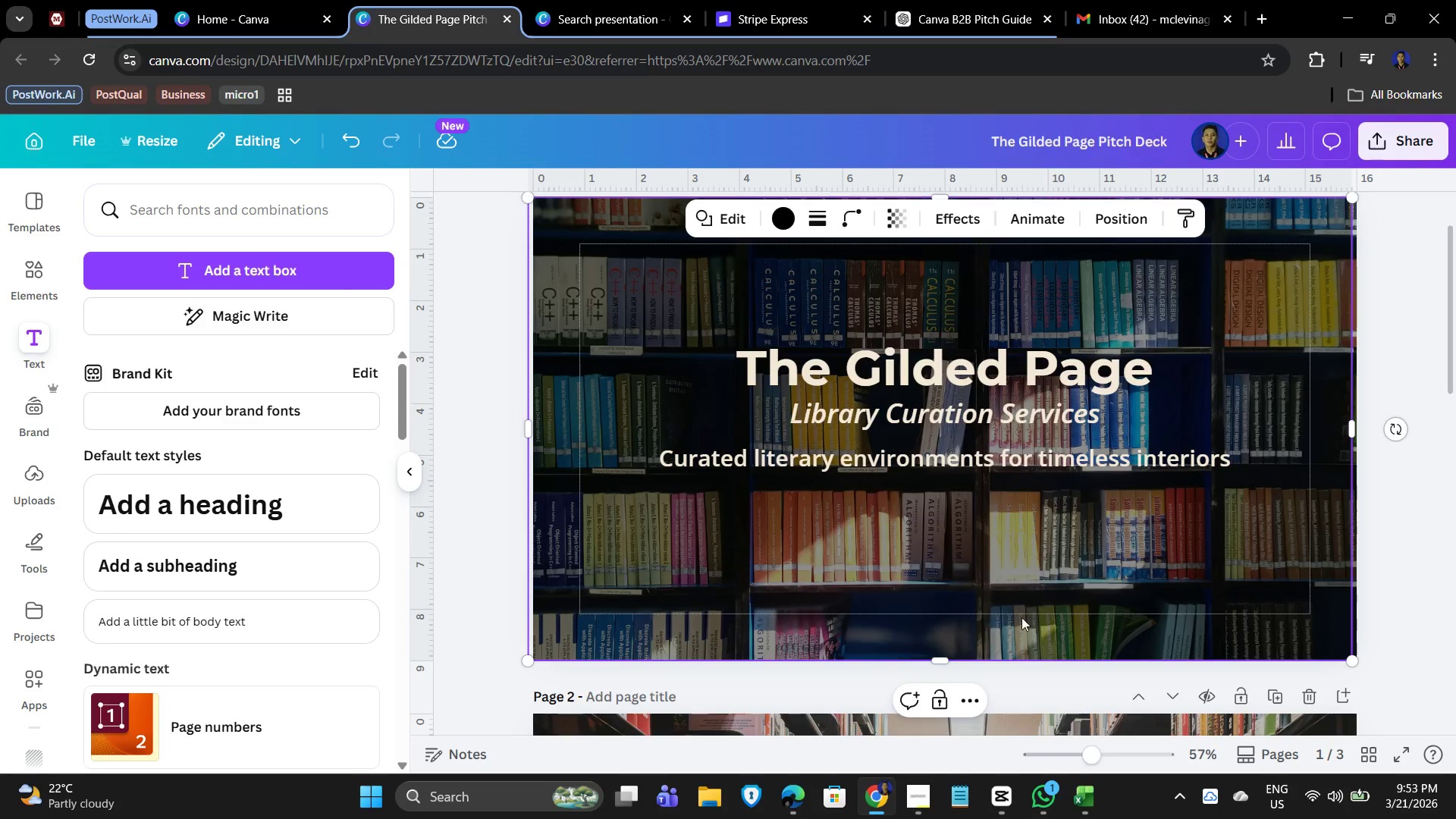 
left_click([1019, 372])
 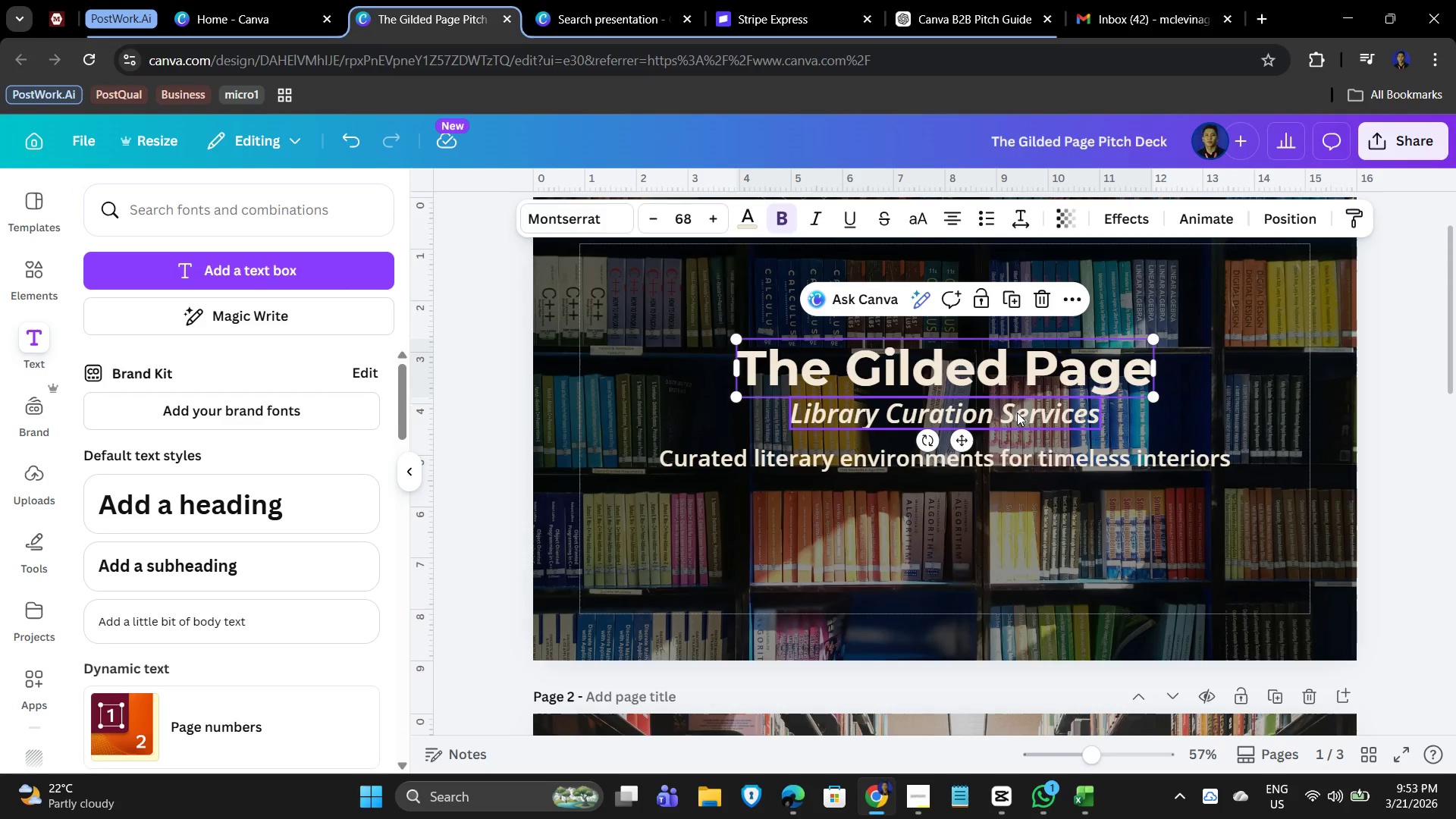 
hold_key(key=ShiftLeft, duration=1.28)
left_click([1017, 413])
 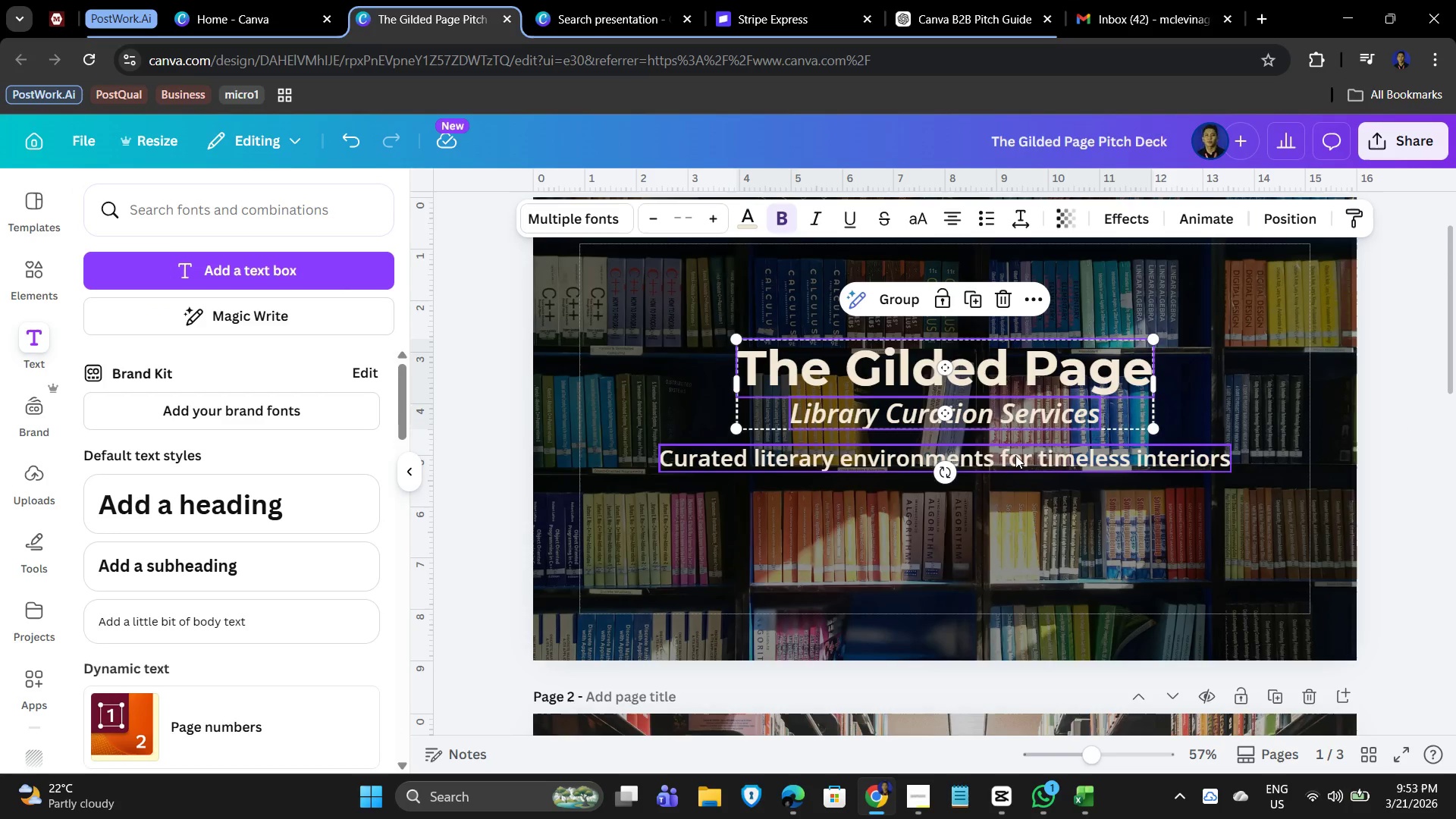 
left_click([1015, 455])
 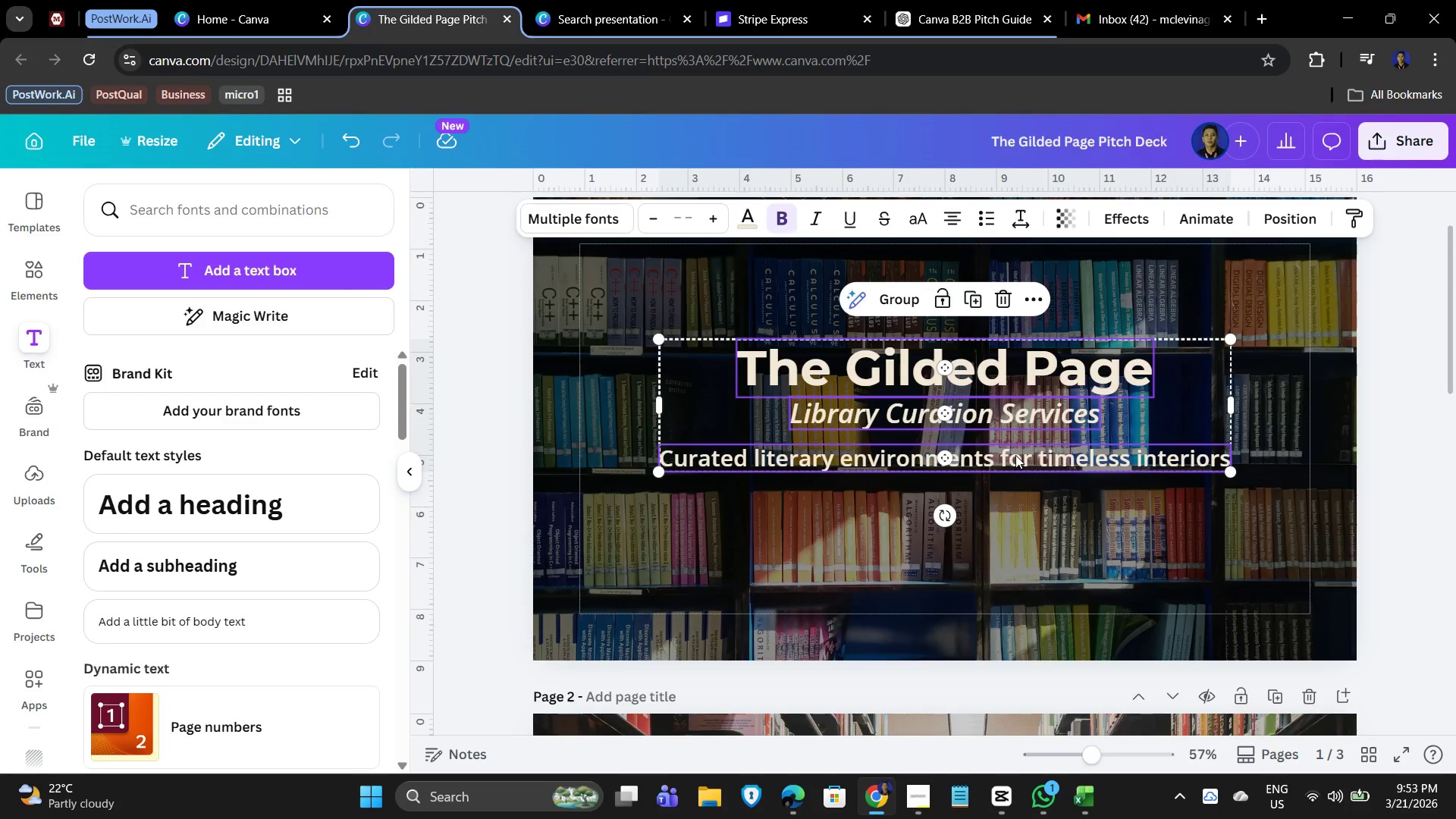 
key(Control+C)
 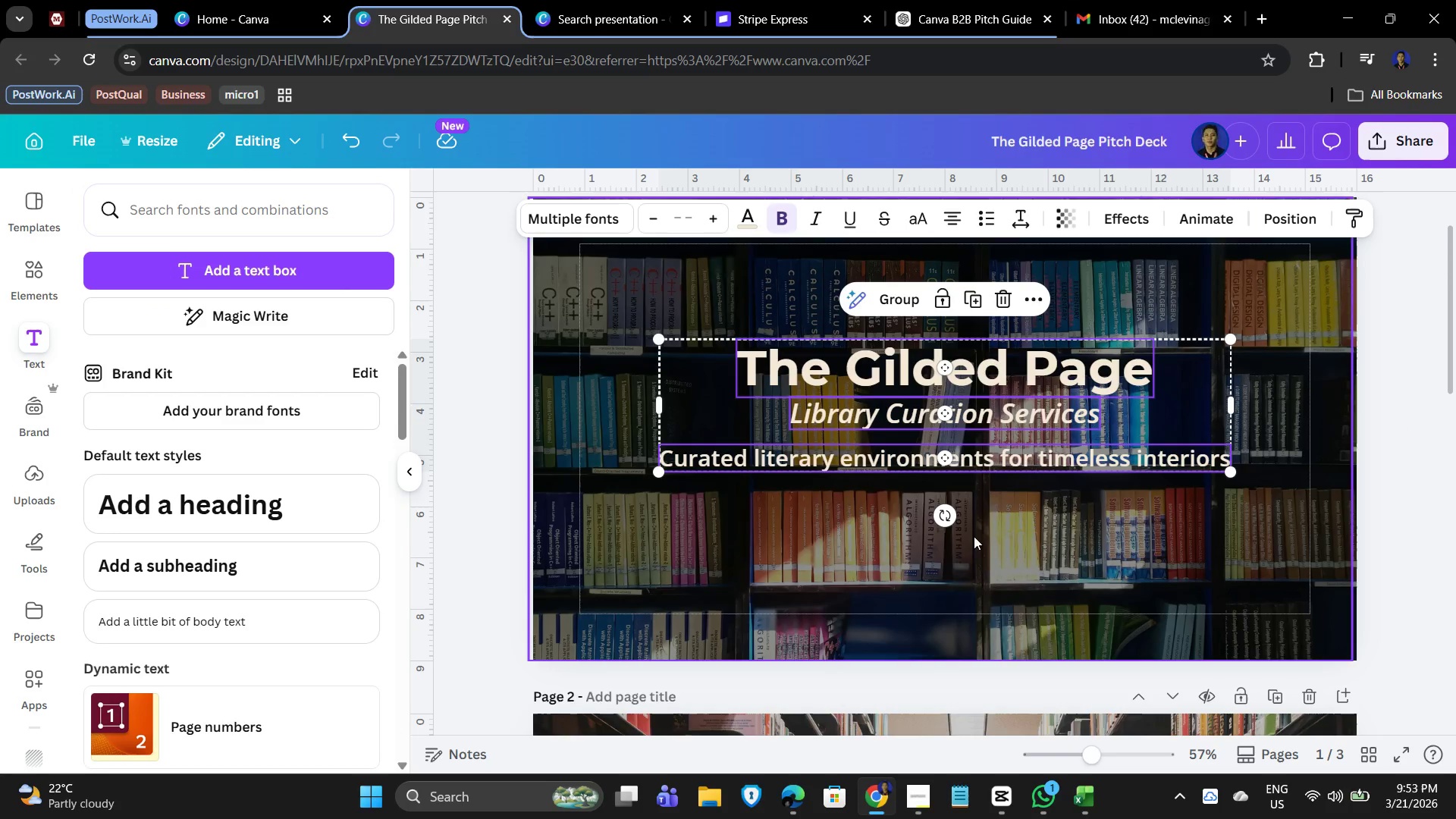 
left_click([908, 507])
 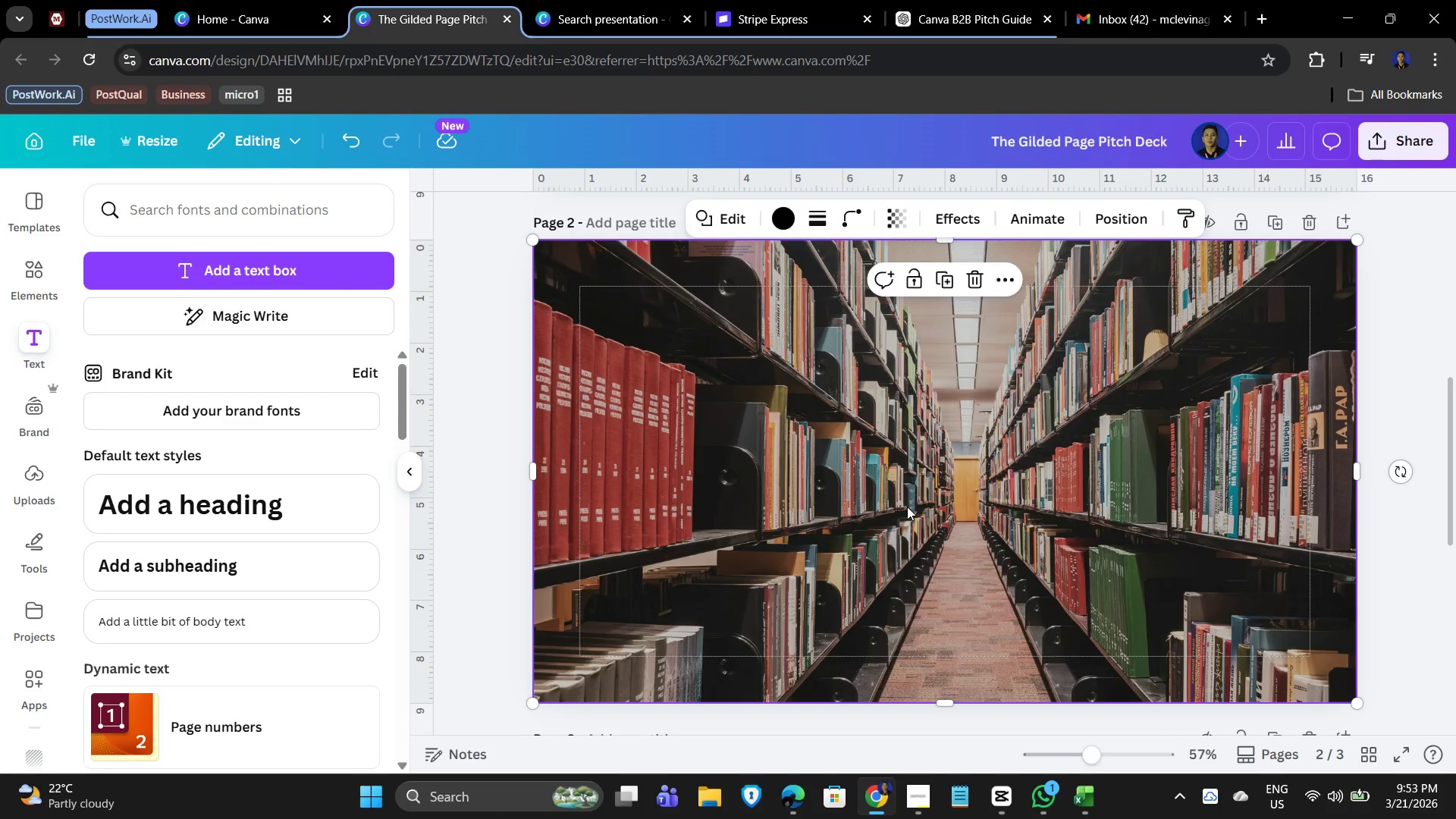 
scroll: coordinate [1013, 548], scroll_direction: down, amount: 5.0
 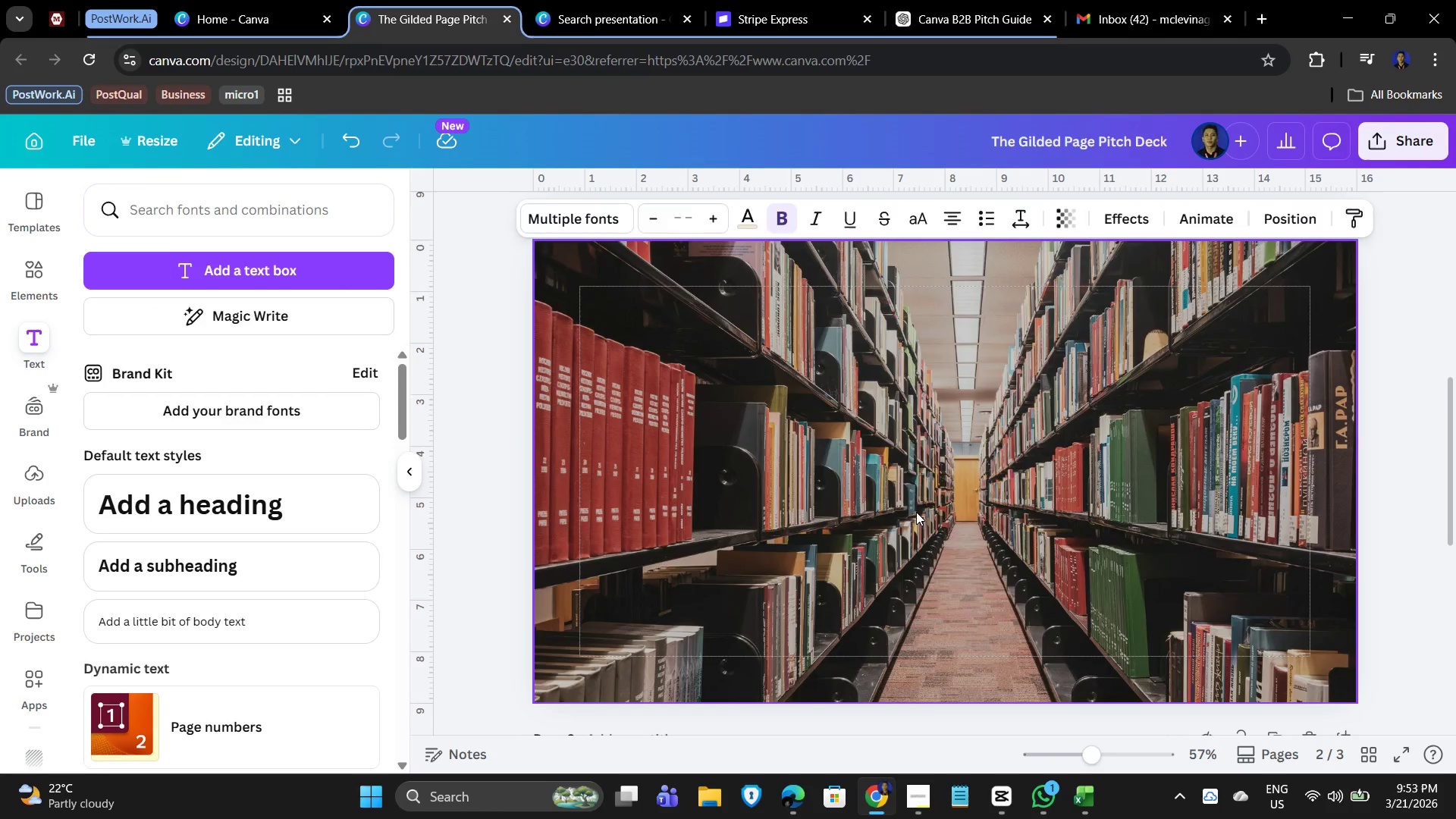 
key(Control+V)
 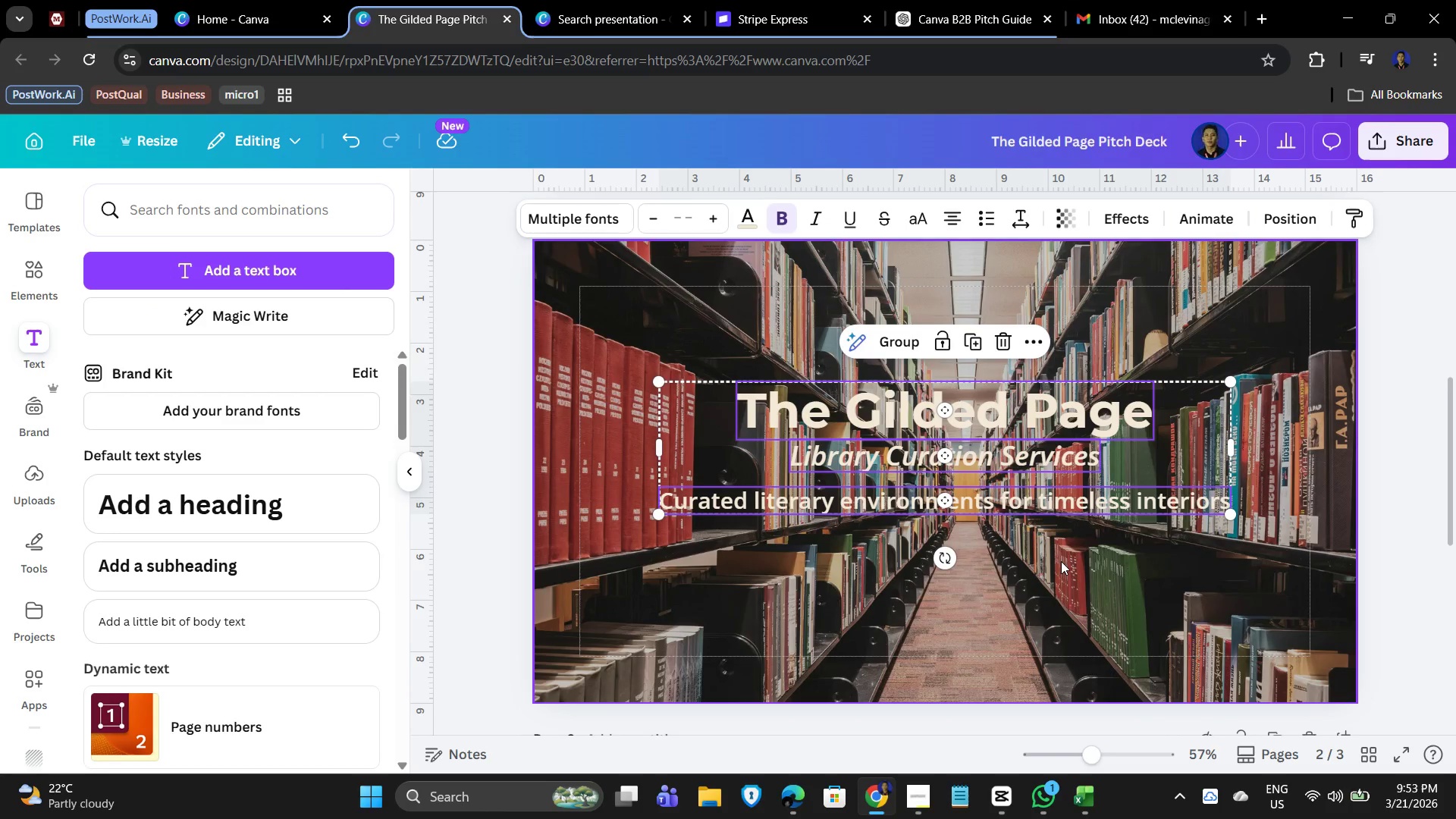 
left_click([1061, 561])
 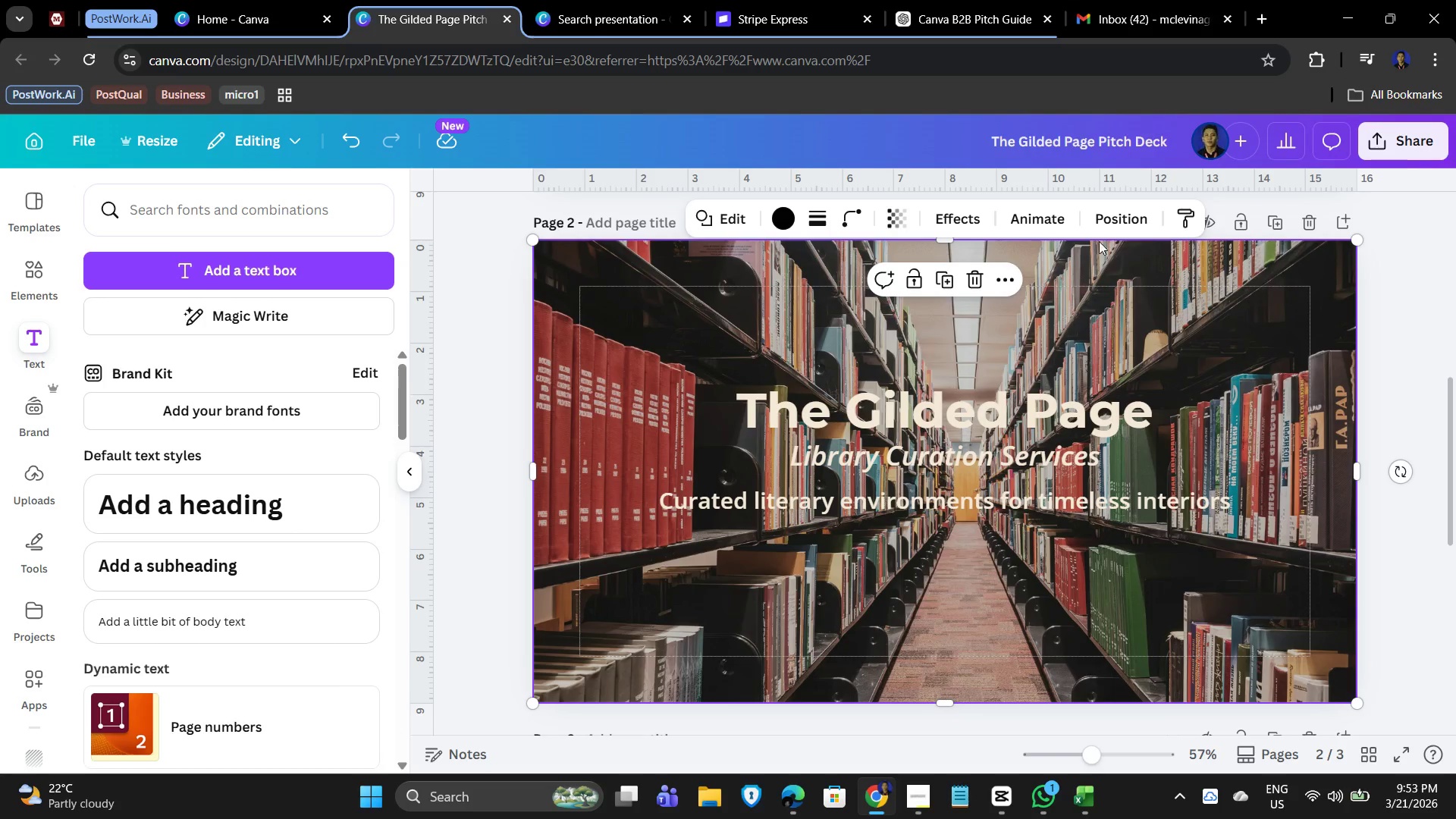 
left_click([1128, 211])
 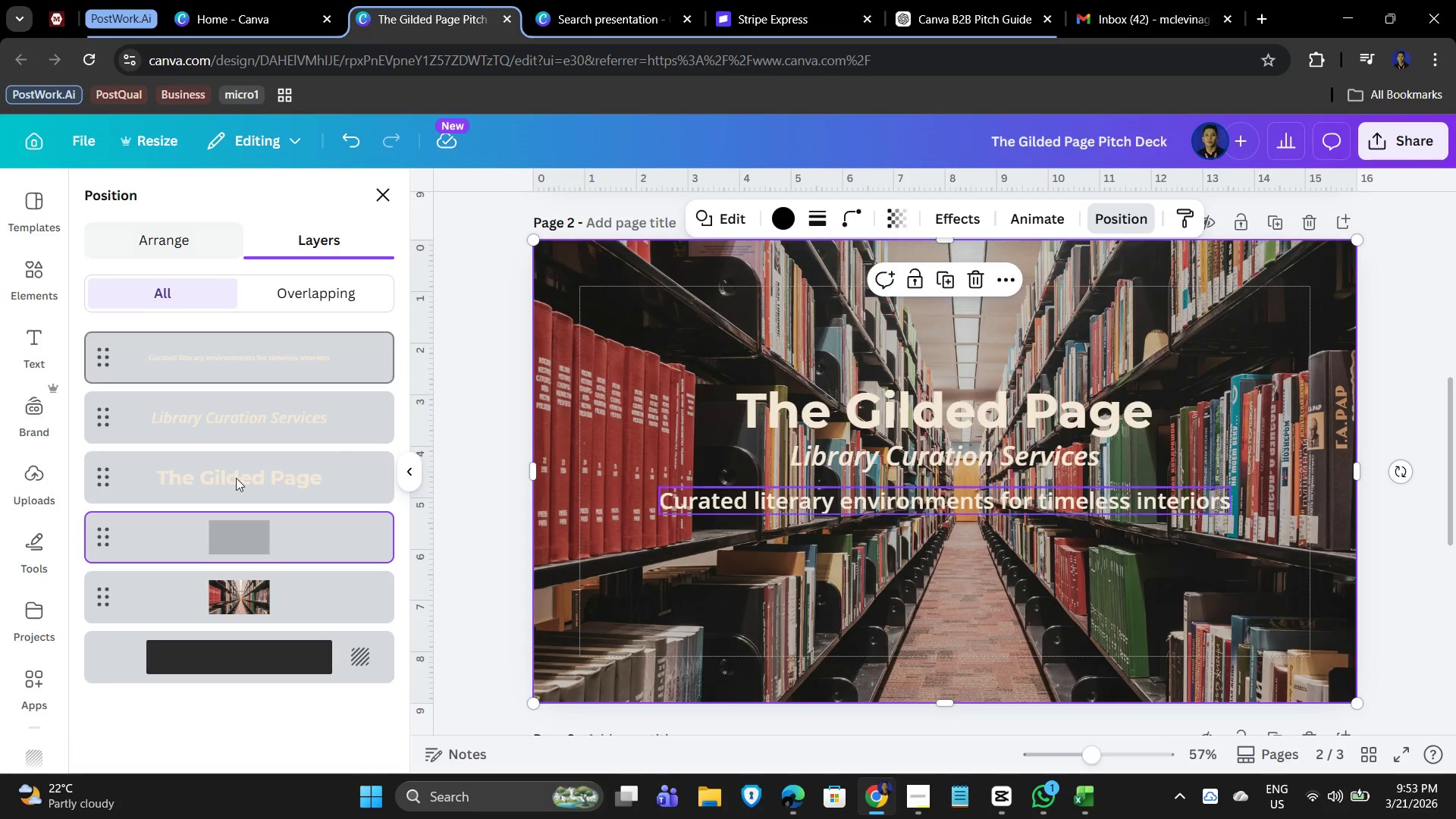 
left_click([248, 518])
 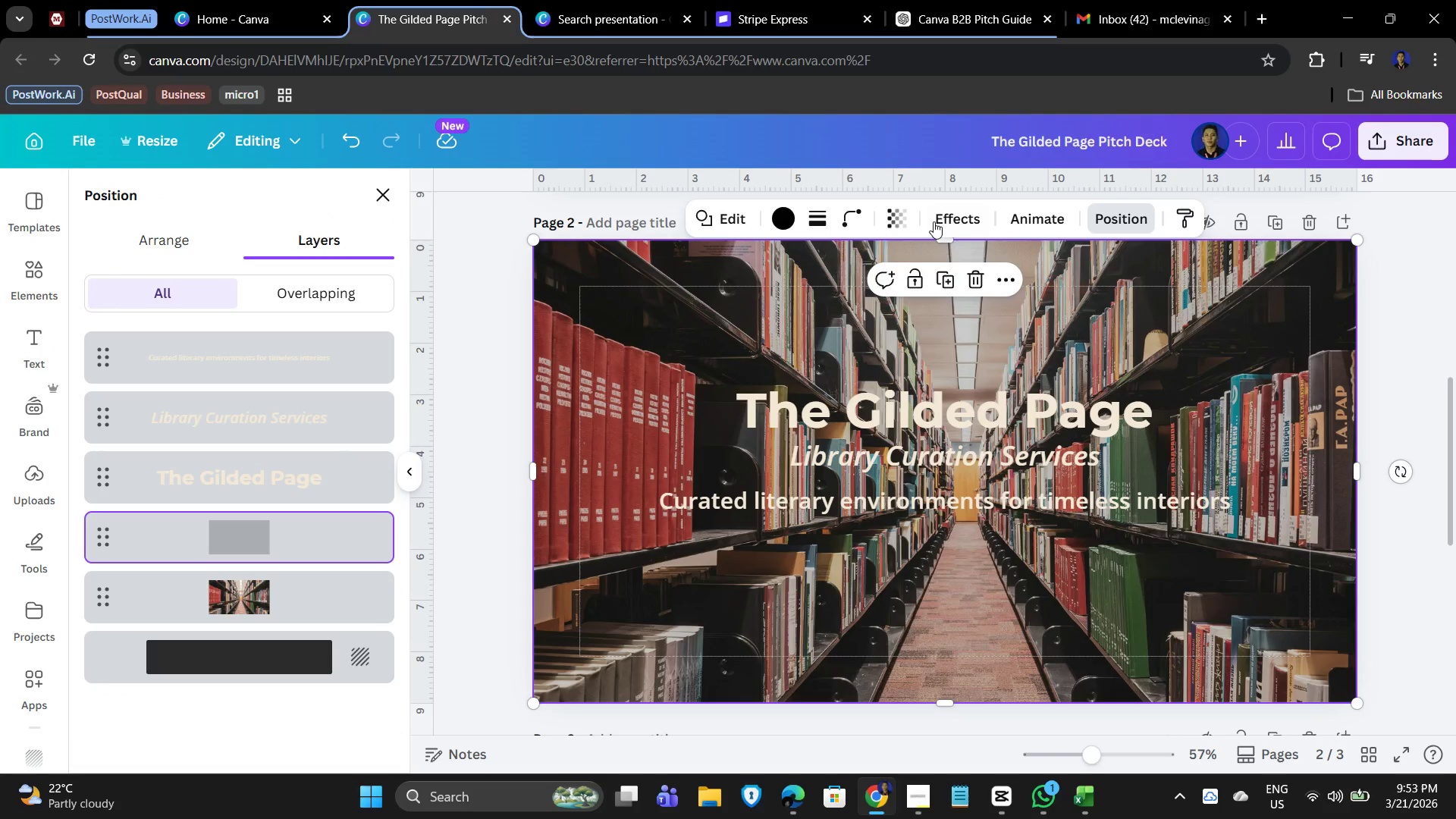 
left_click([899, 212])
 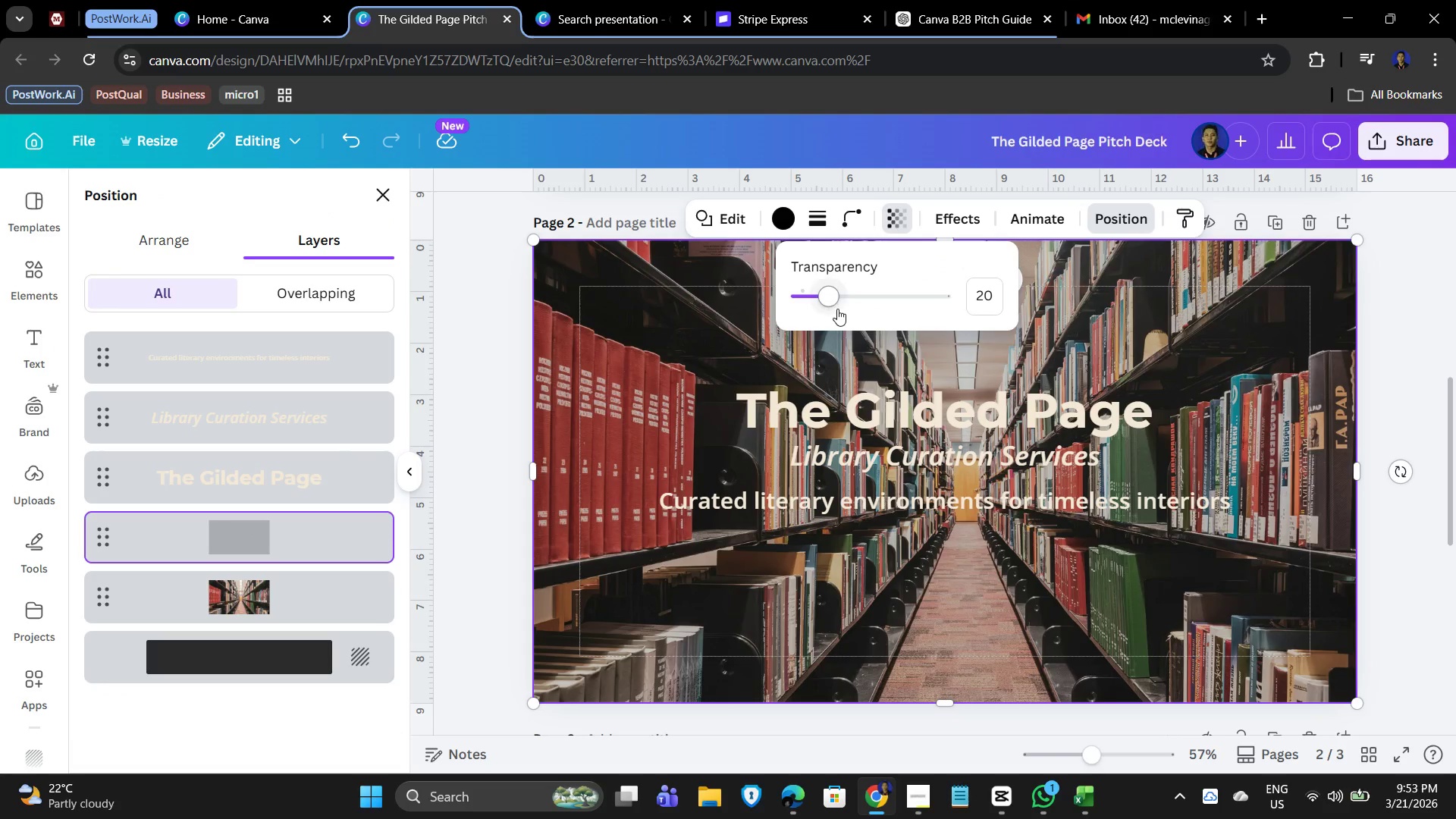 
left_click_drag(start_coordinate=[836, 302], to_coordinate=[864, 305])
 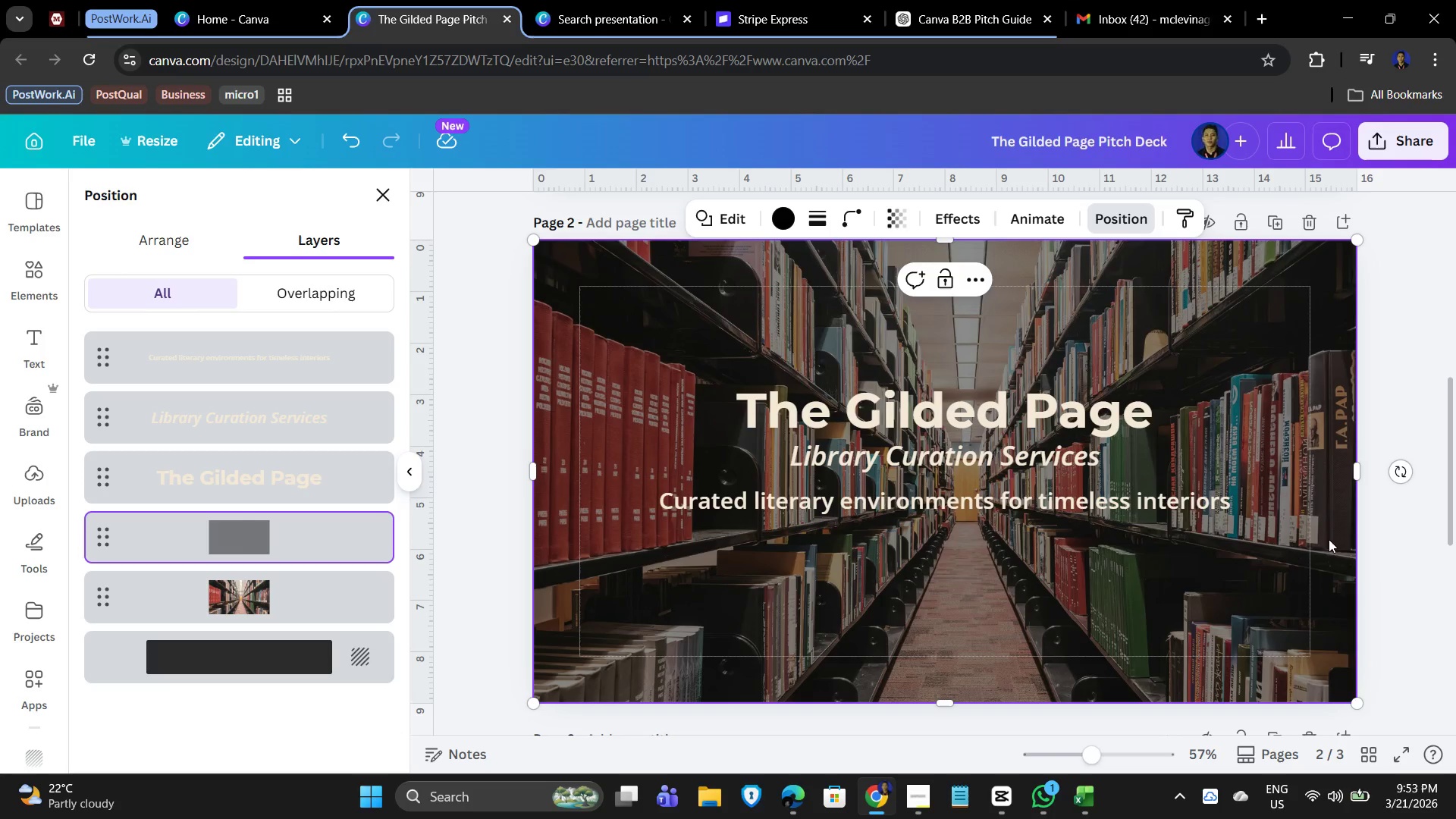 
left_click([1455, 513])
 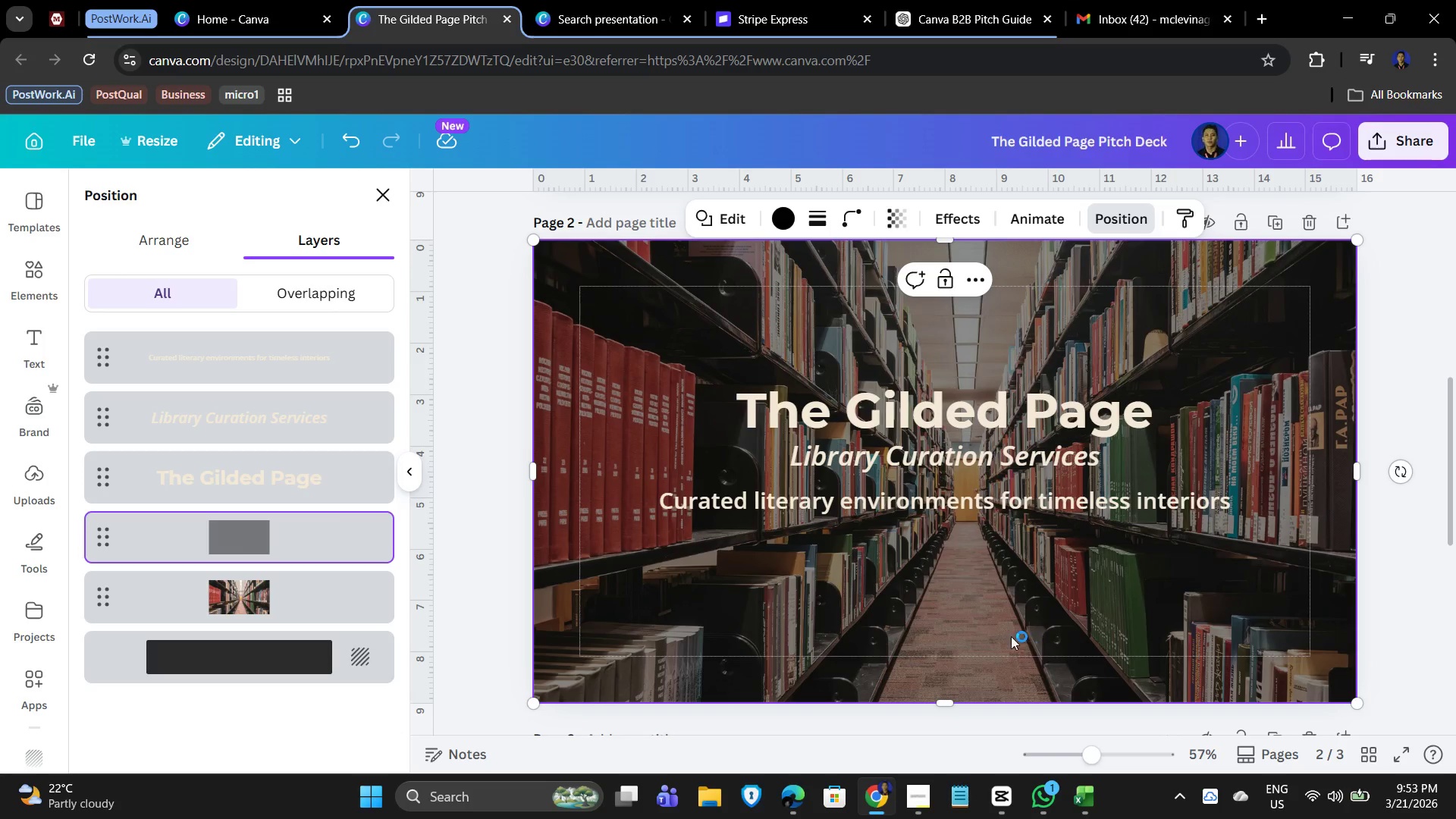 
left_click([1004, 509])
 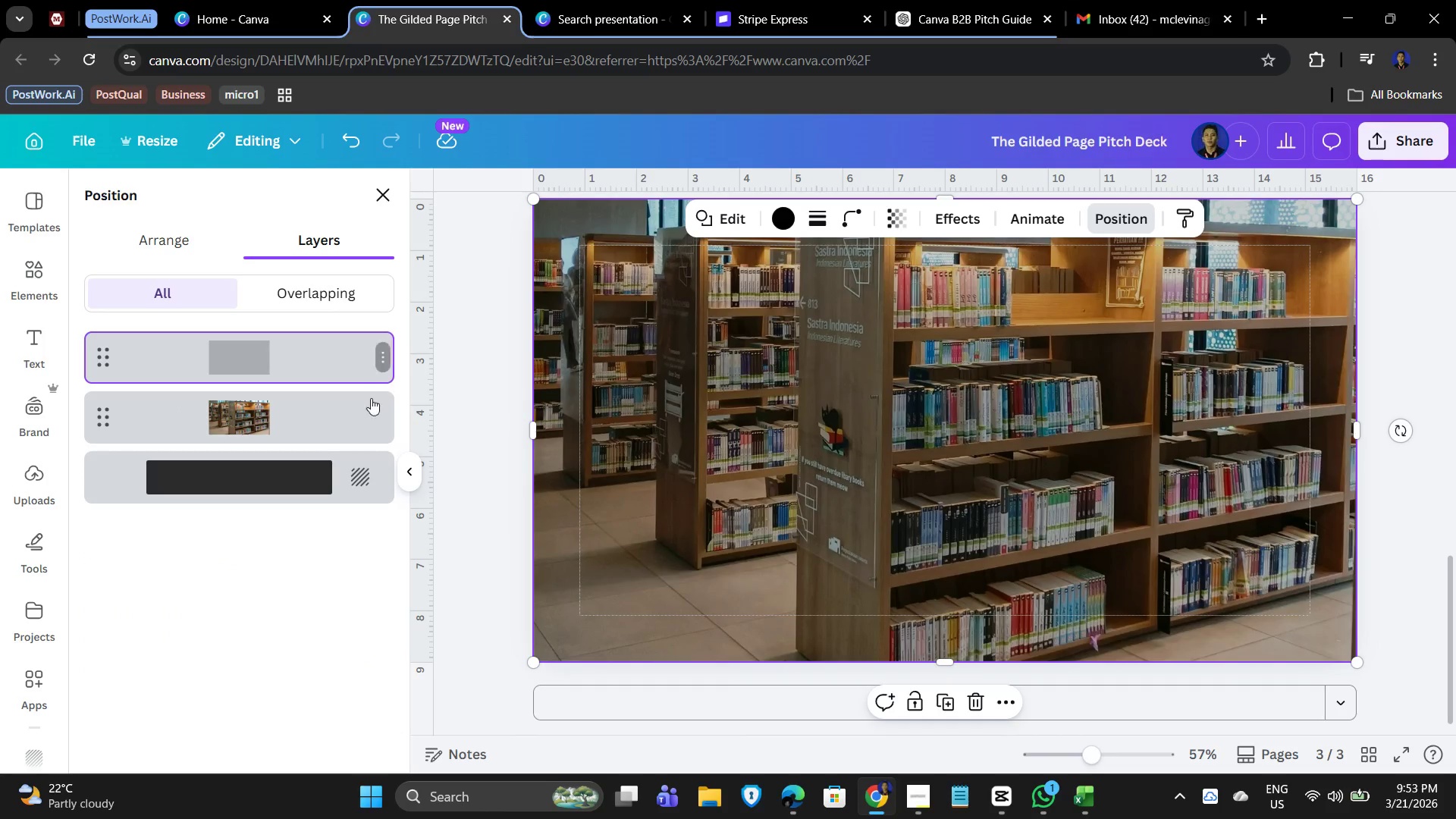 
scroll: coordinate [1035, 612], scroll_direction: down, amount: 7.0
 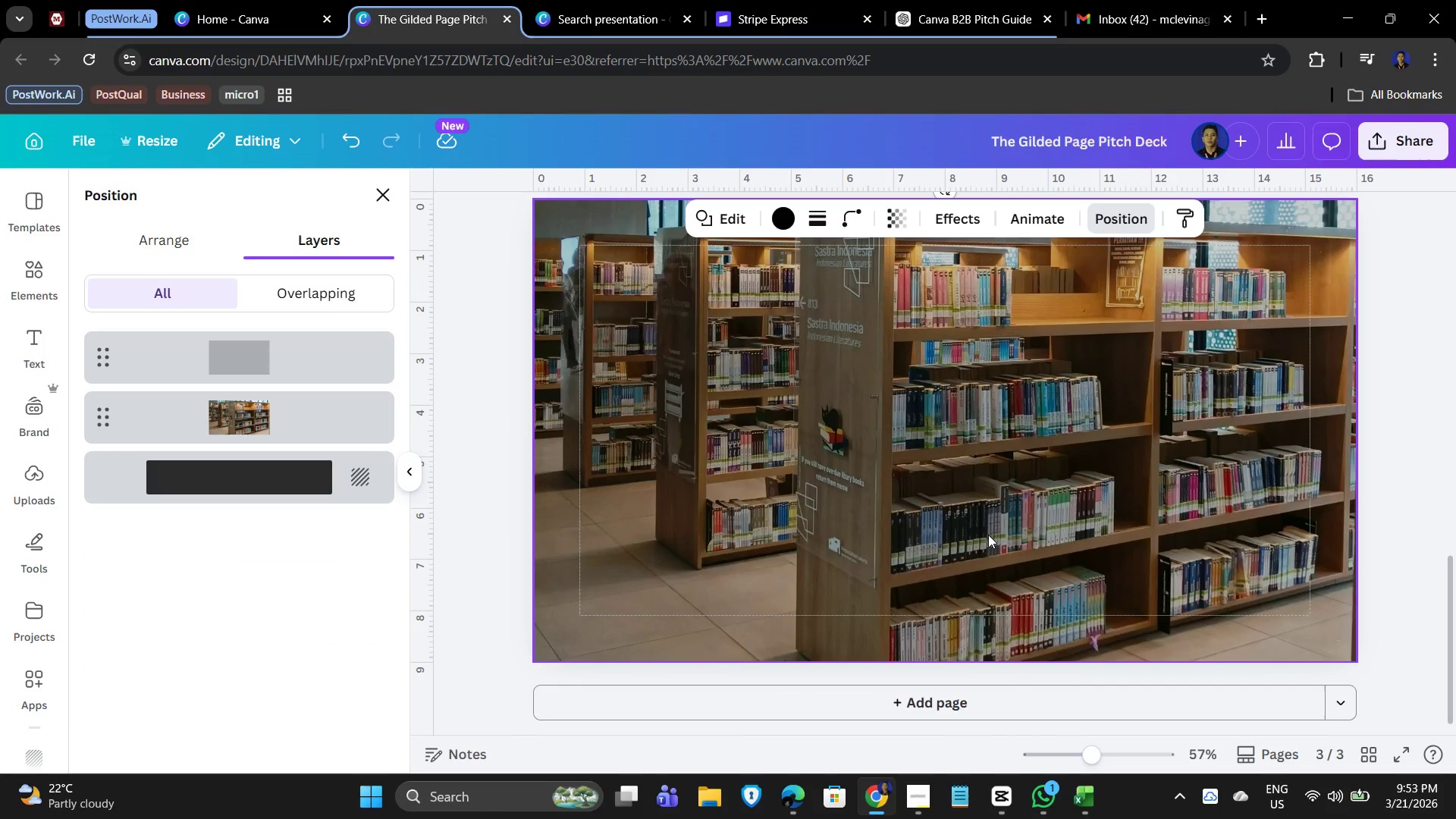 
key(Control+V)
 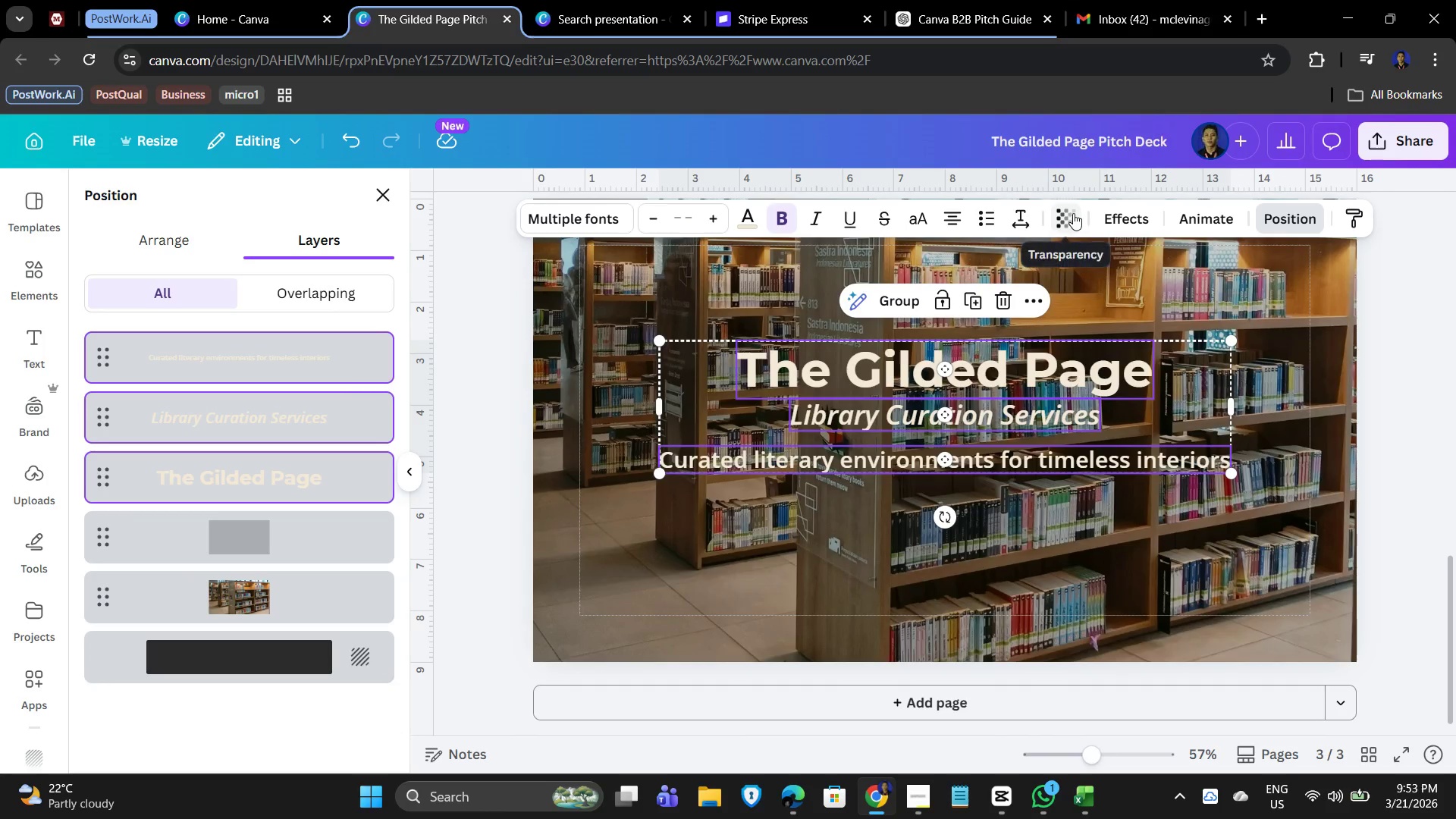 
left_click([284, 532])
 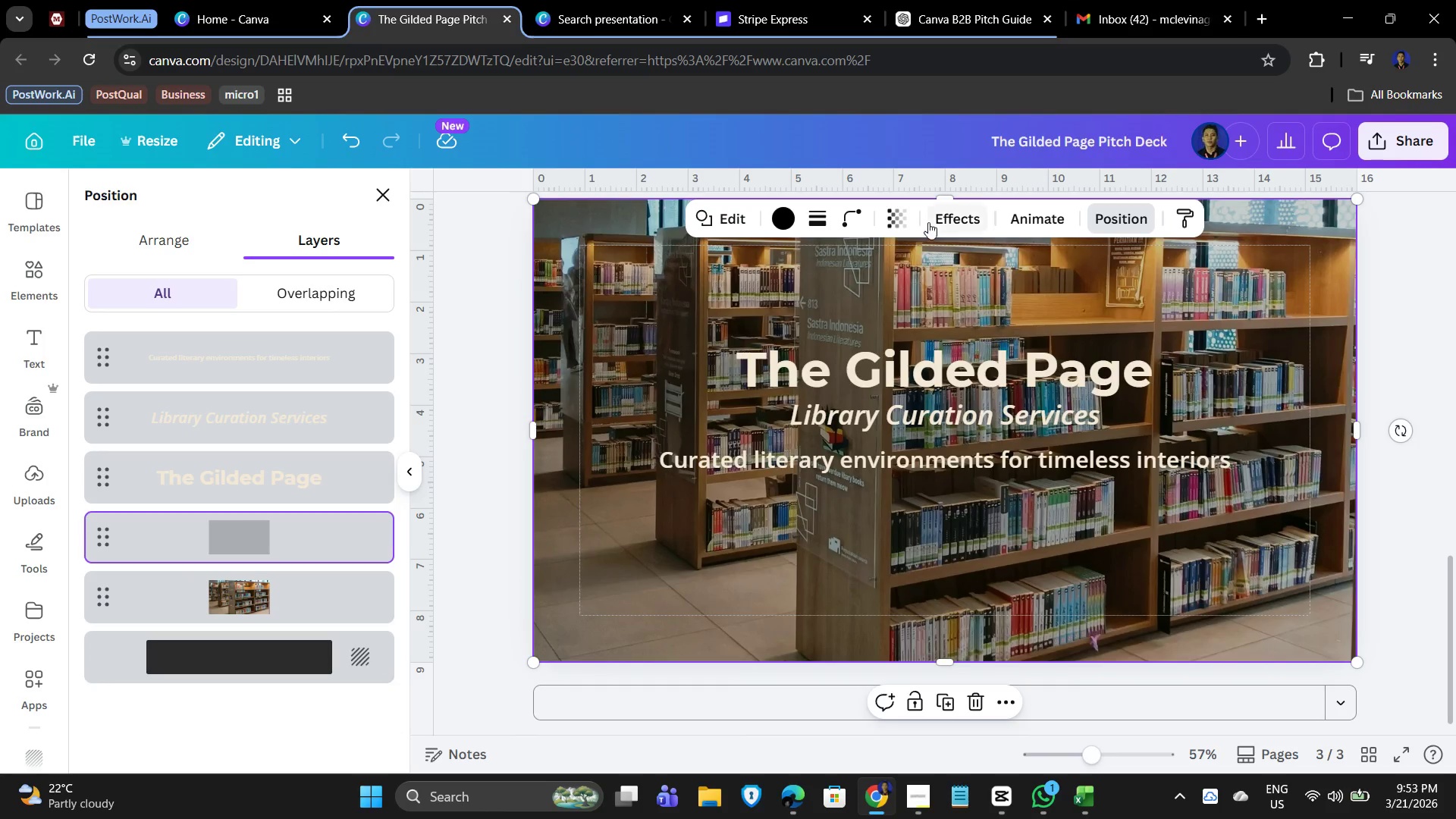 
left_click([904, 215])
 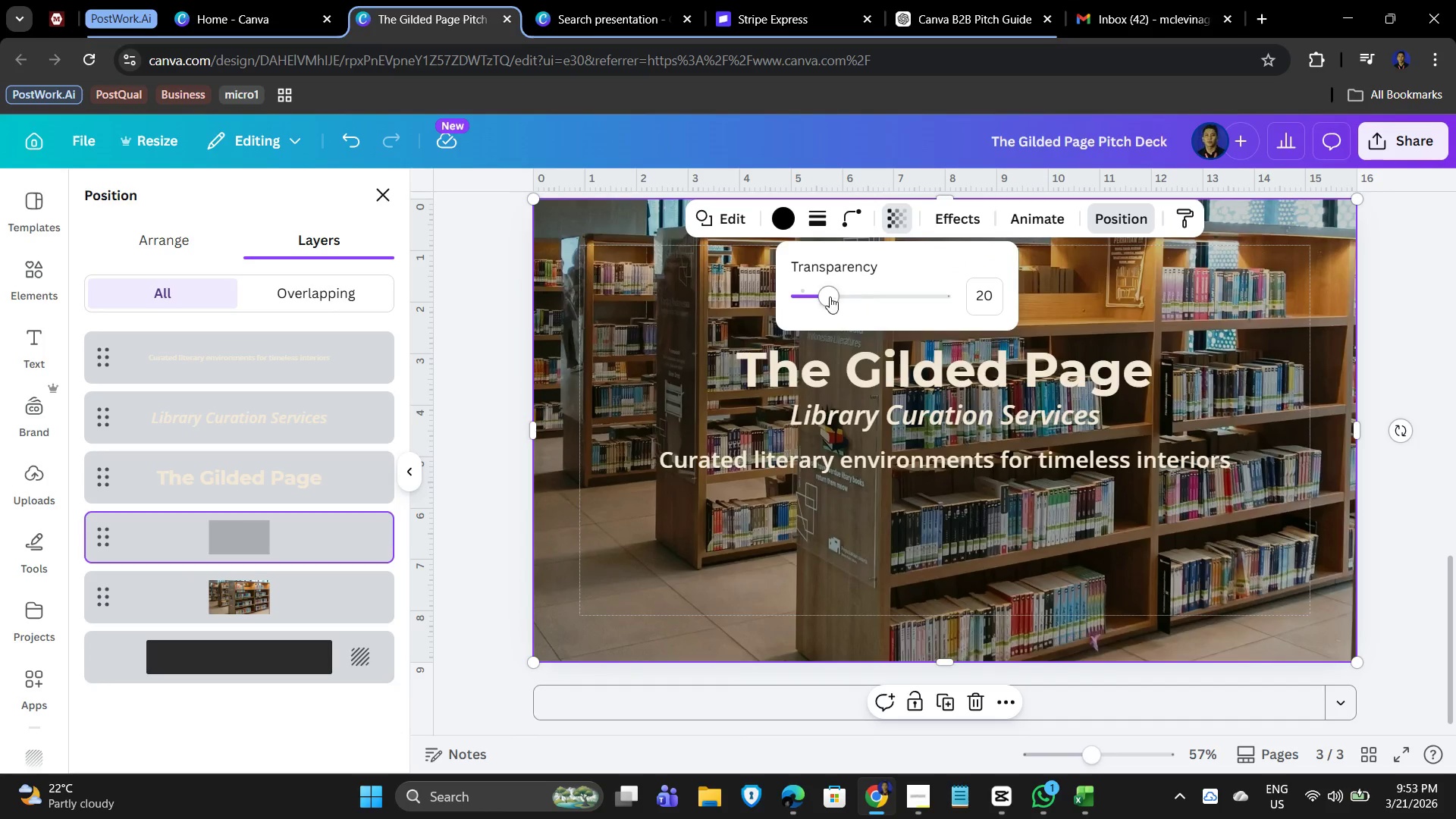 
left_click_drag(start_coordinate=[828, 299], to_coordinate=[863, 301])
 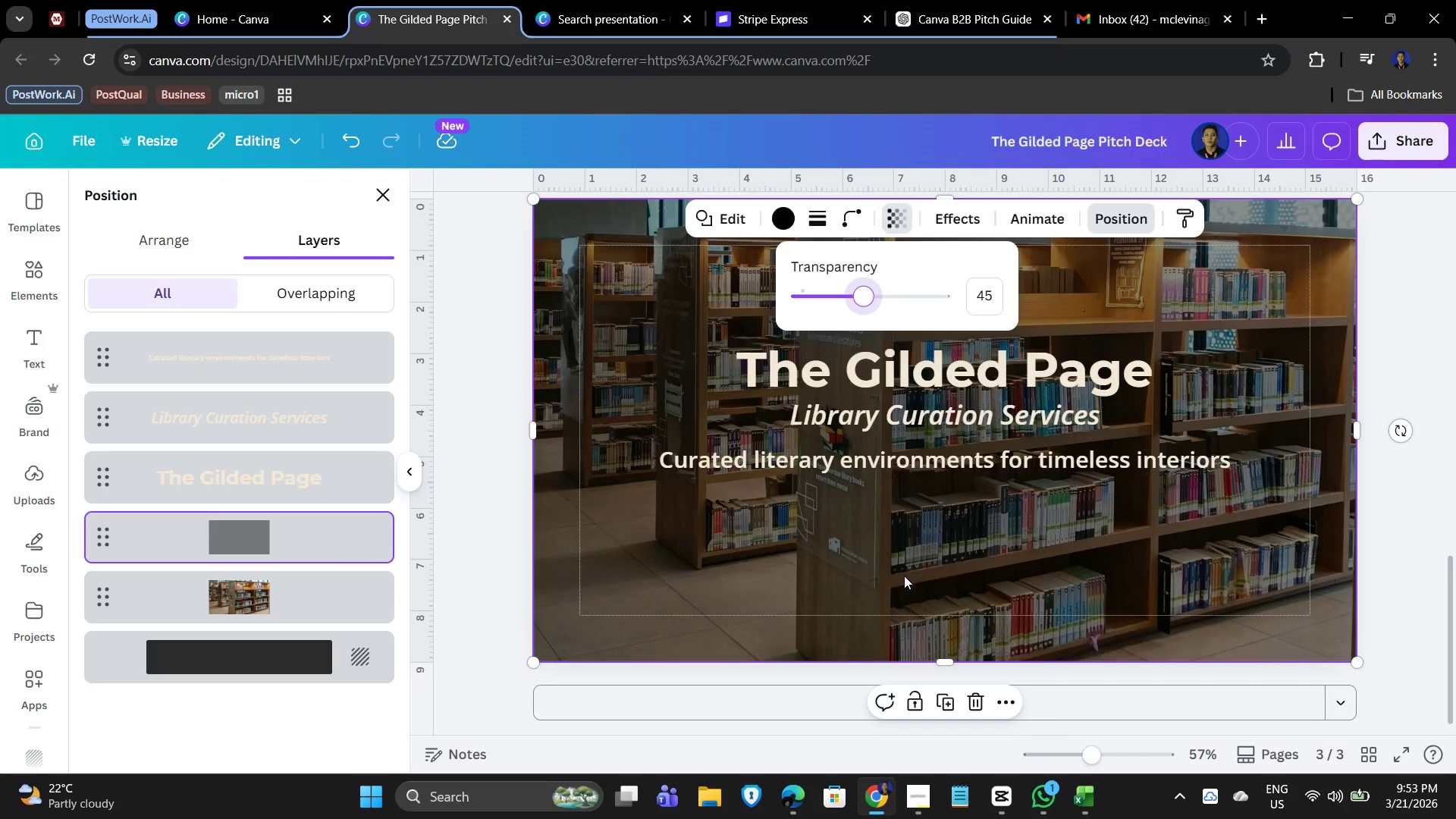 
left_click([904, 577])
 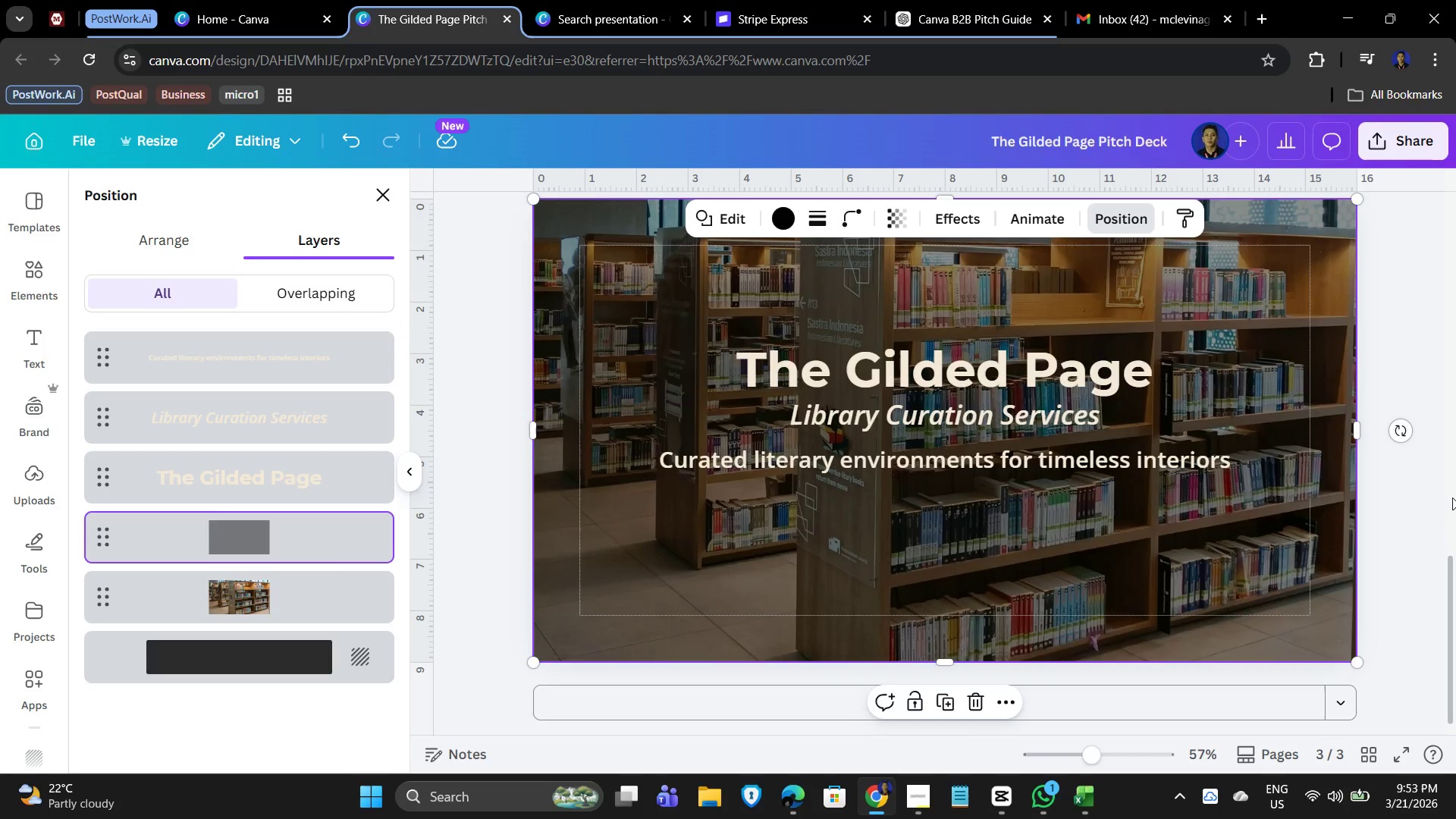 
left_click([1454, 489])
 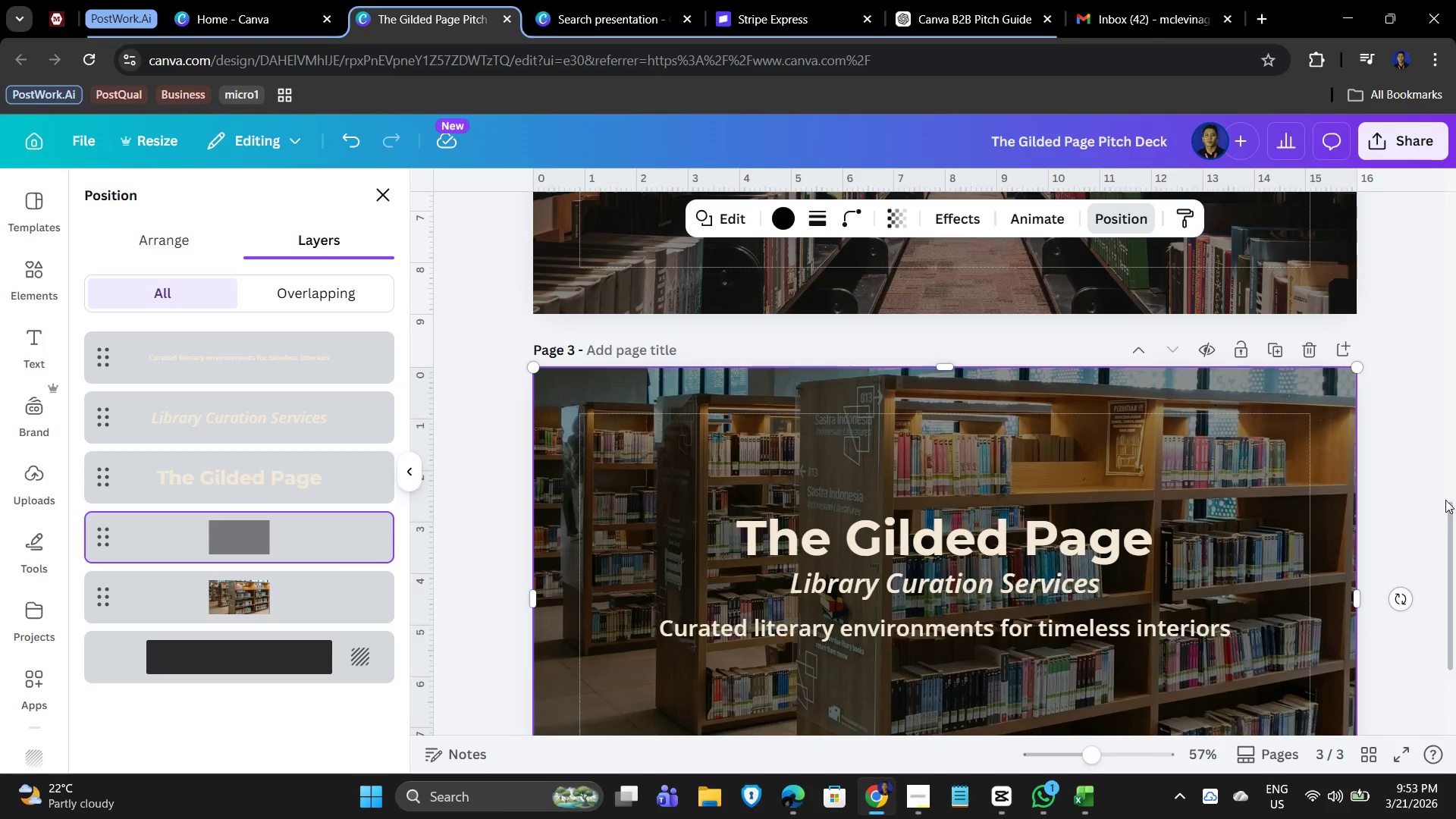 
left_click([1445, 500])
 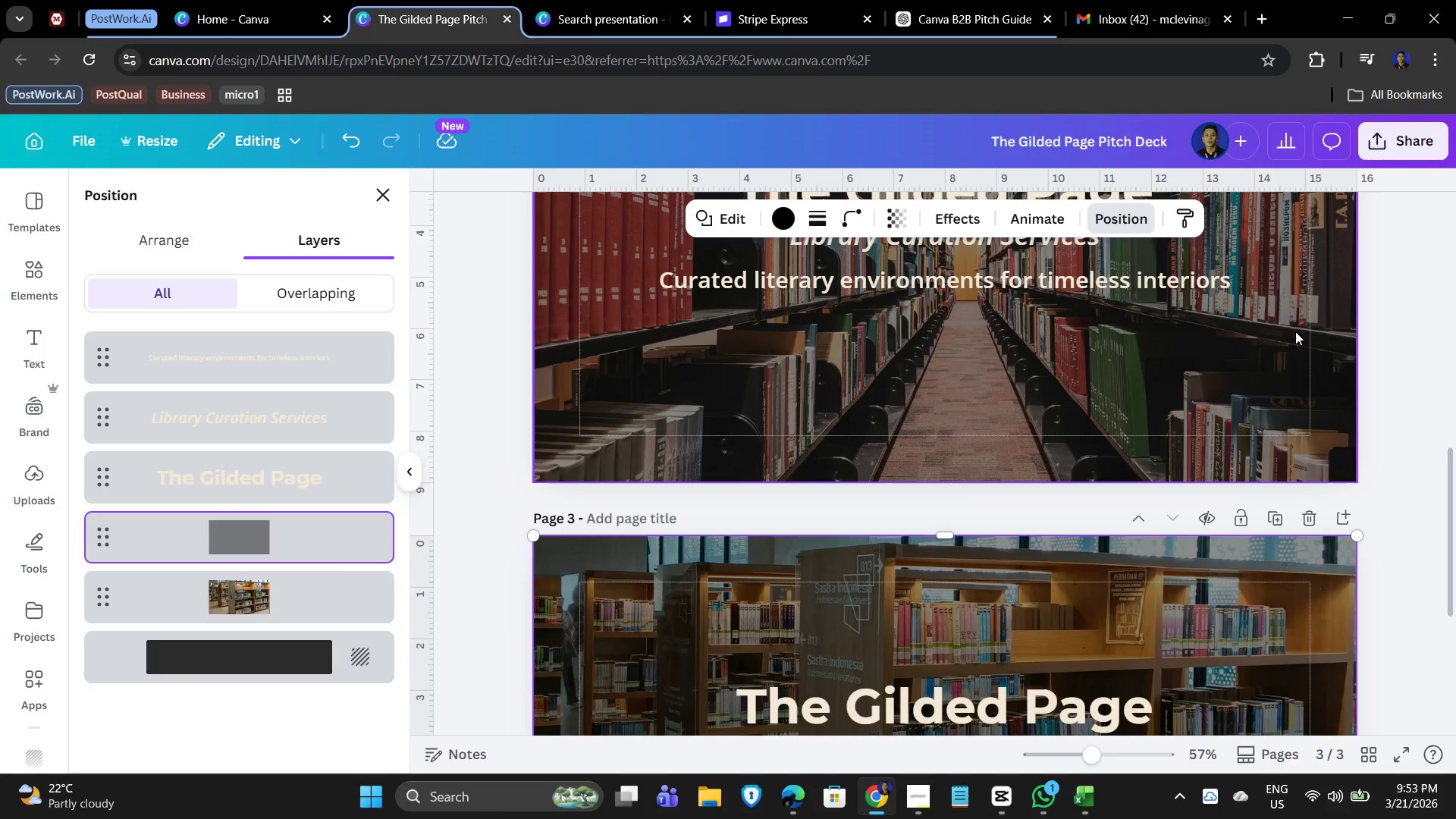 
hold_key(key=ControlLeft, duration=0.55)
scroll: coordinate [1278, 482], scroll_direction: down, amount: 6.0
 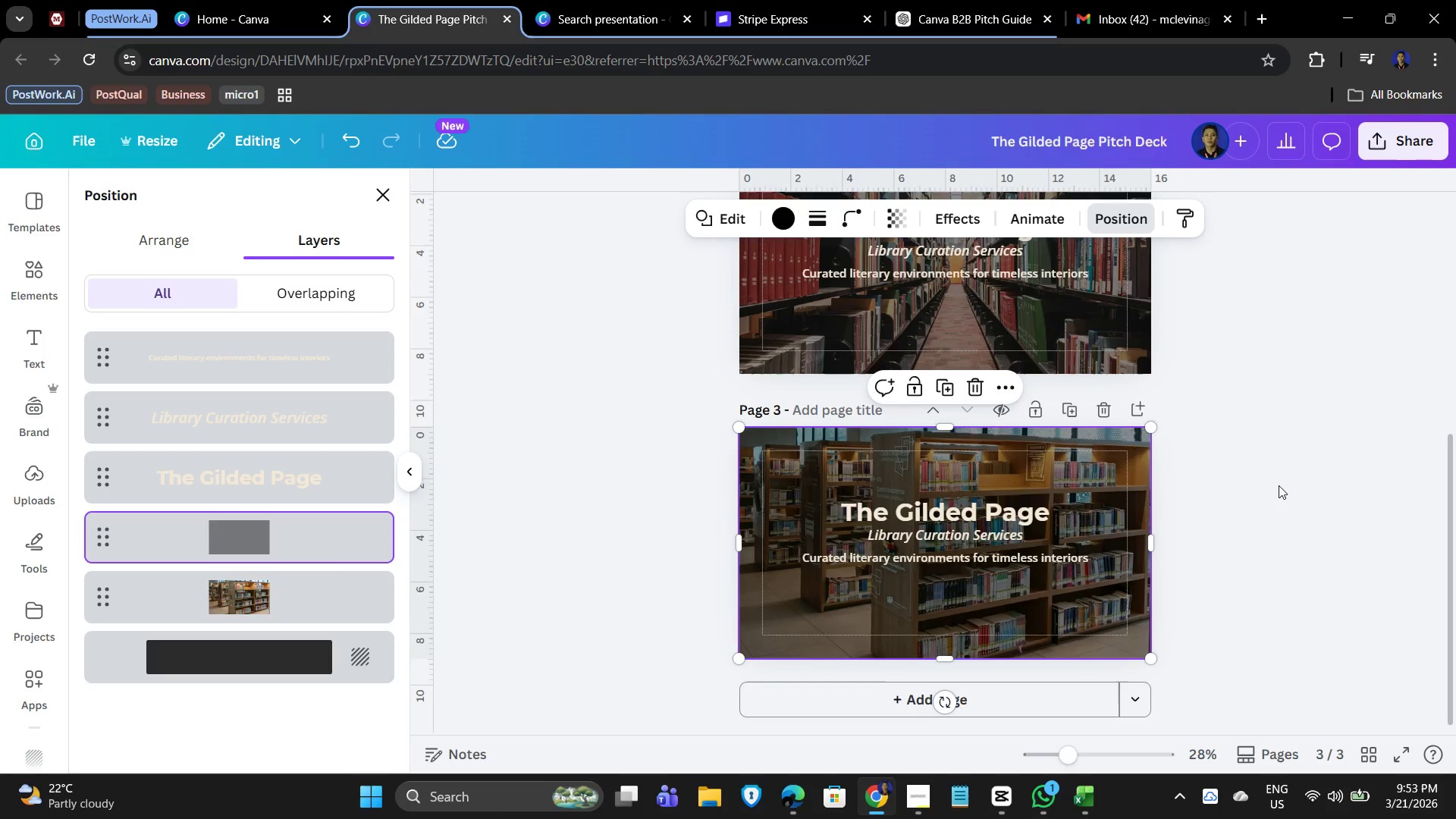 
scroll: coordinate [1279, 490], scroll_direction: up, amount: 5.0
 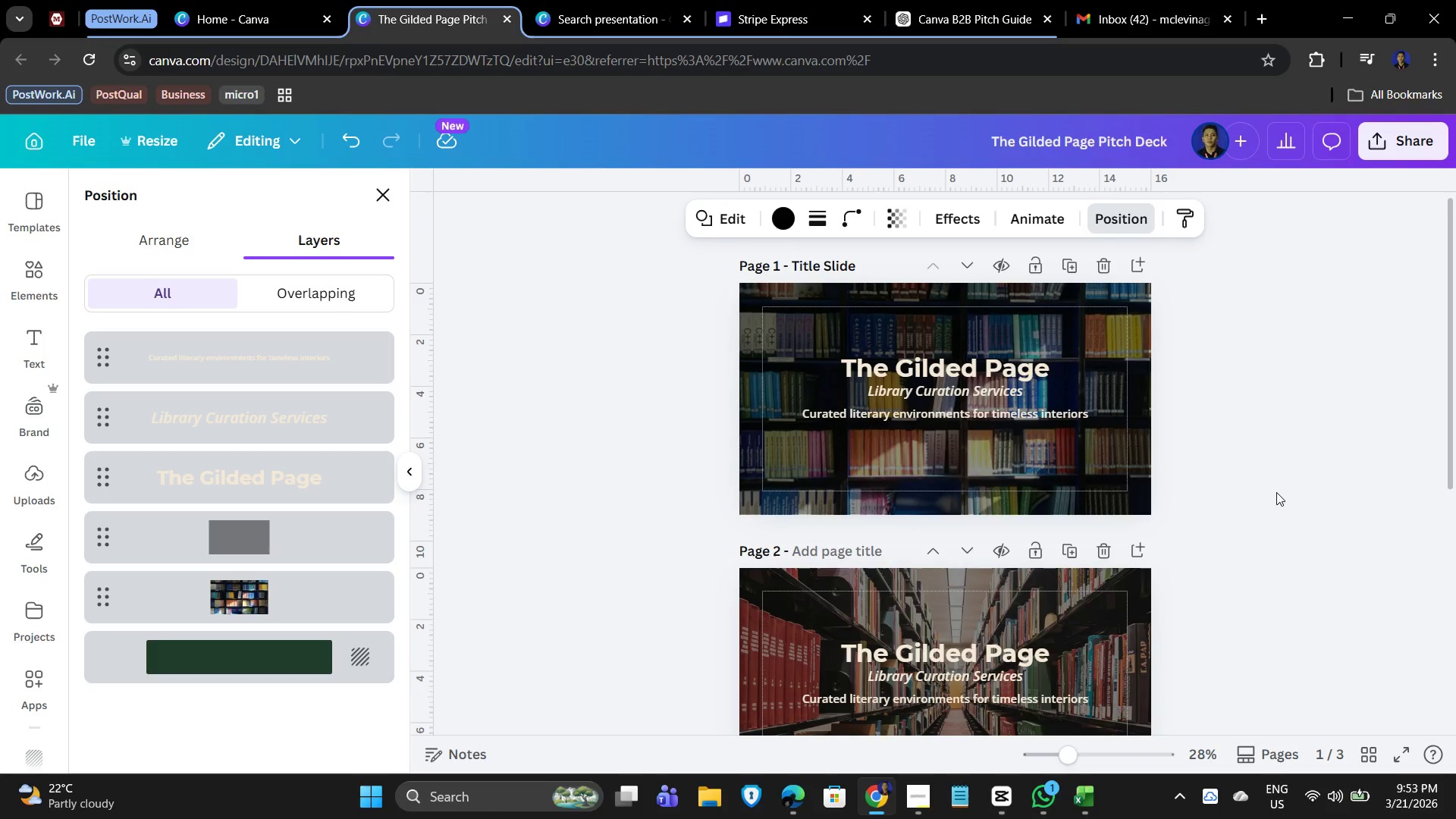 
scroll: coordinate [1276, 492], scroll_direction: down, amount: 2.0
 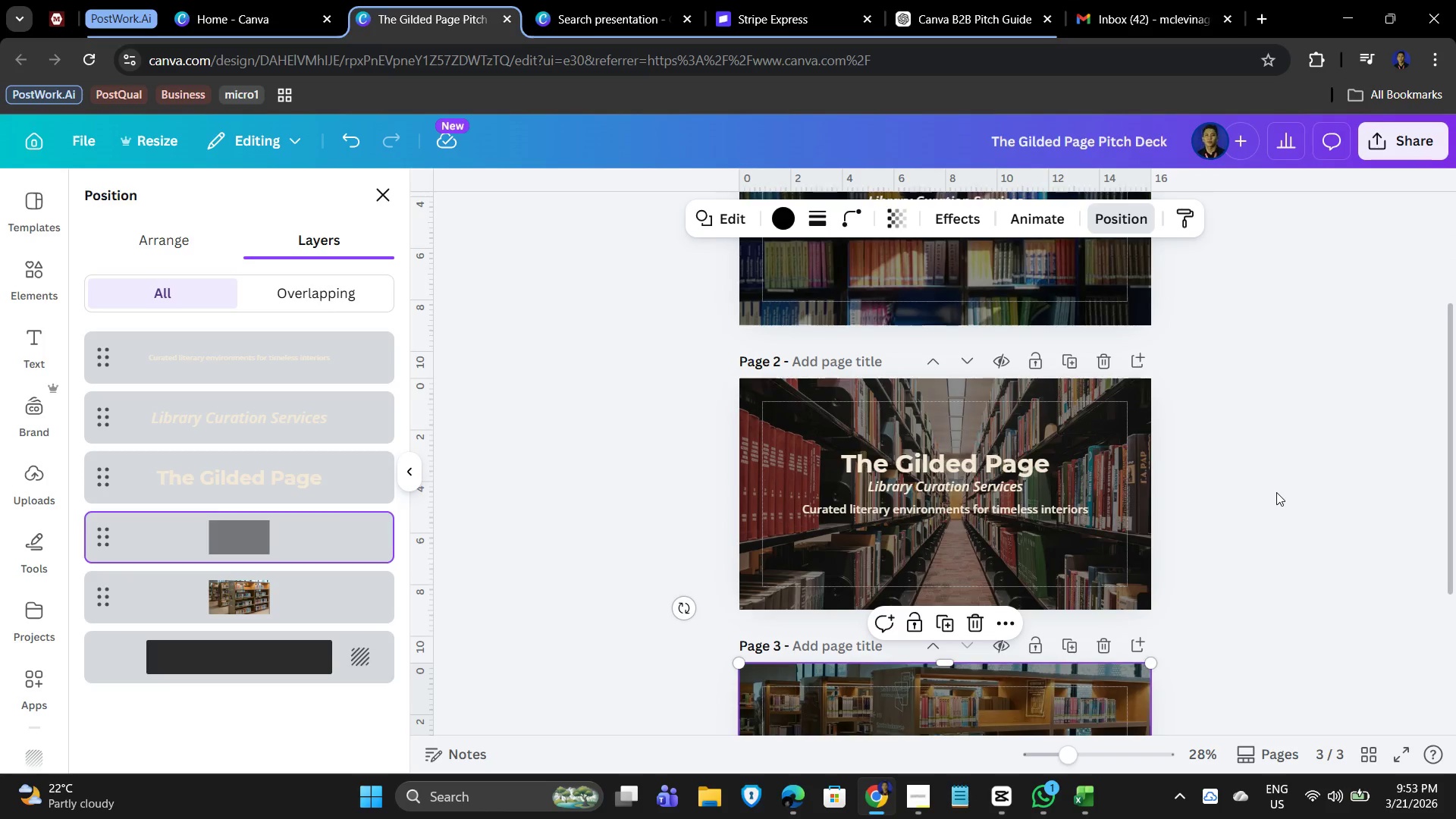 
scroll: coordinate [1276, 492], scroll_direction: up, amount: 3.0
 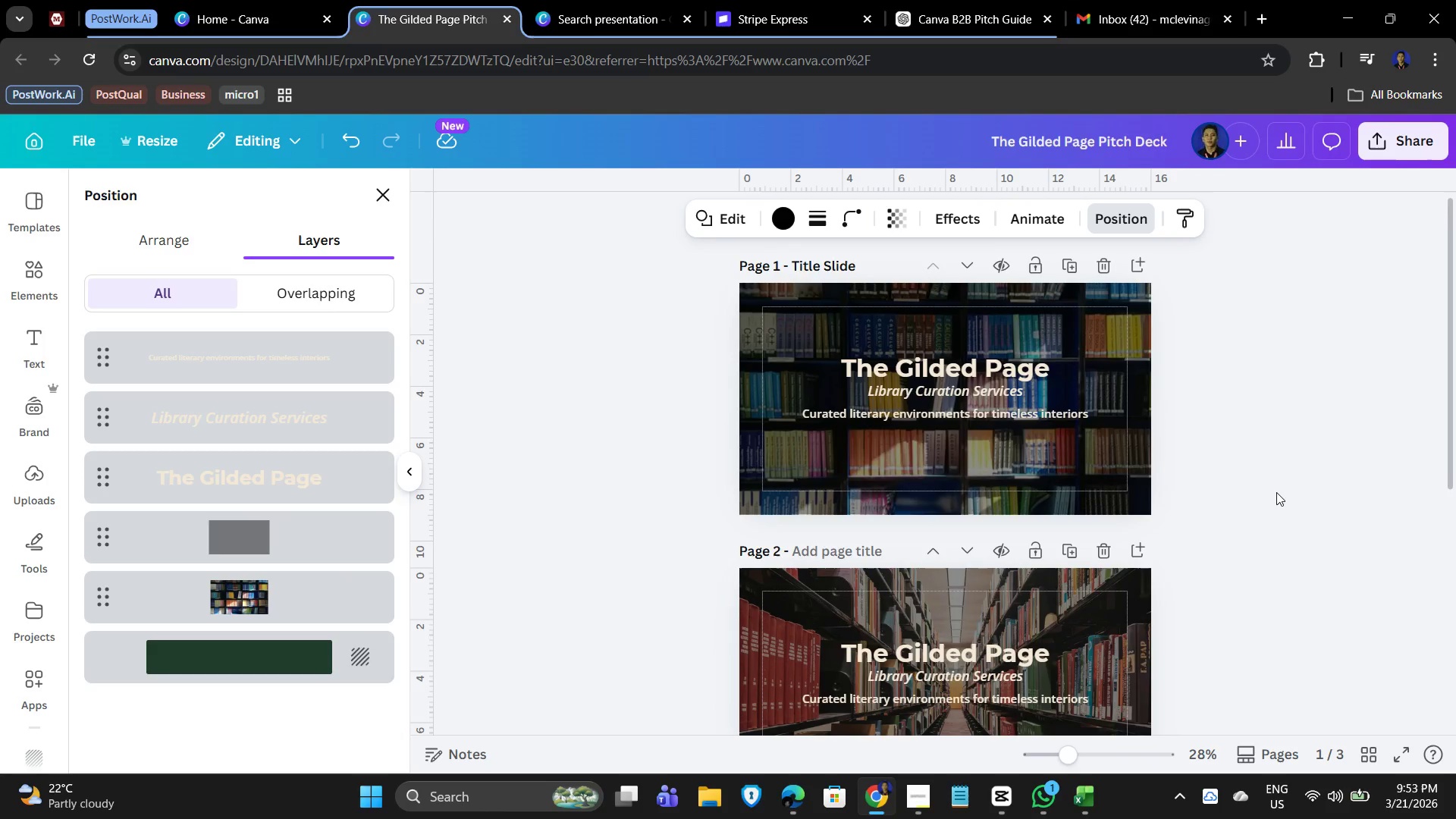 
scroll: coordinate [1276, 492], scroll_direction: down, amount: 5.0
 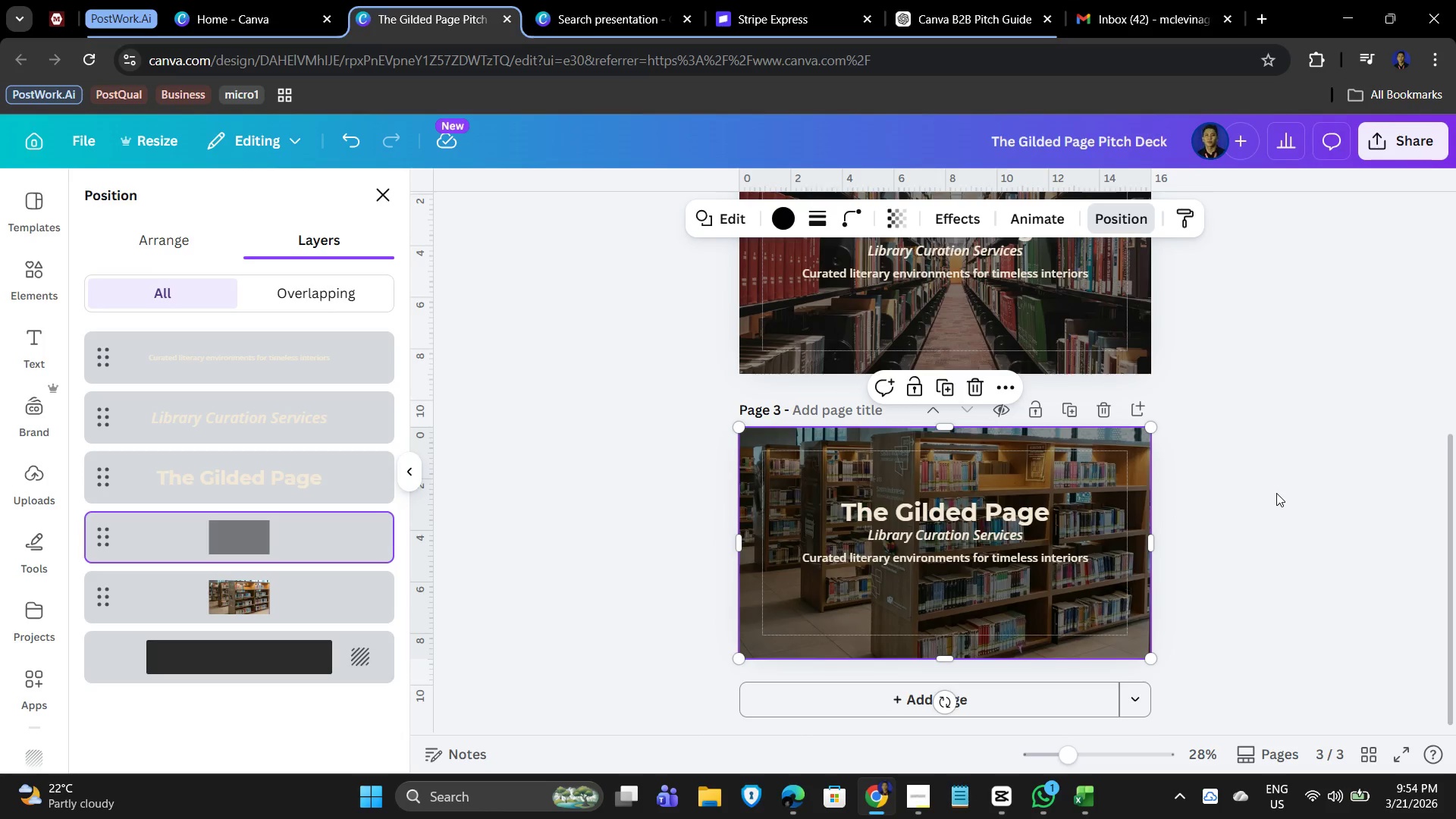 
scroll: coordinate [1276, 493], scroll_direction: up, amount: 4.0
 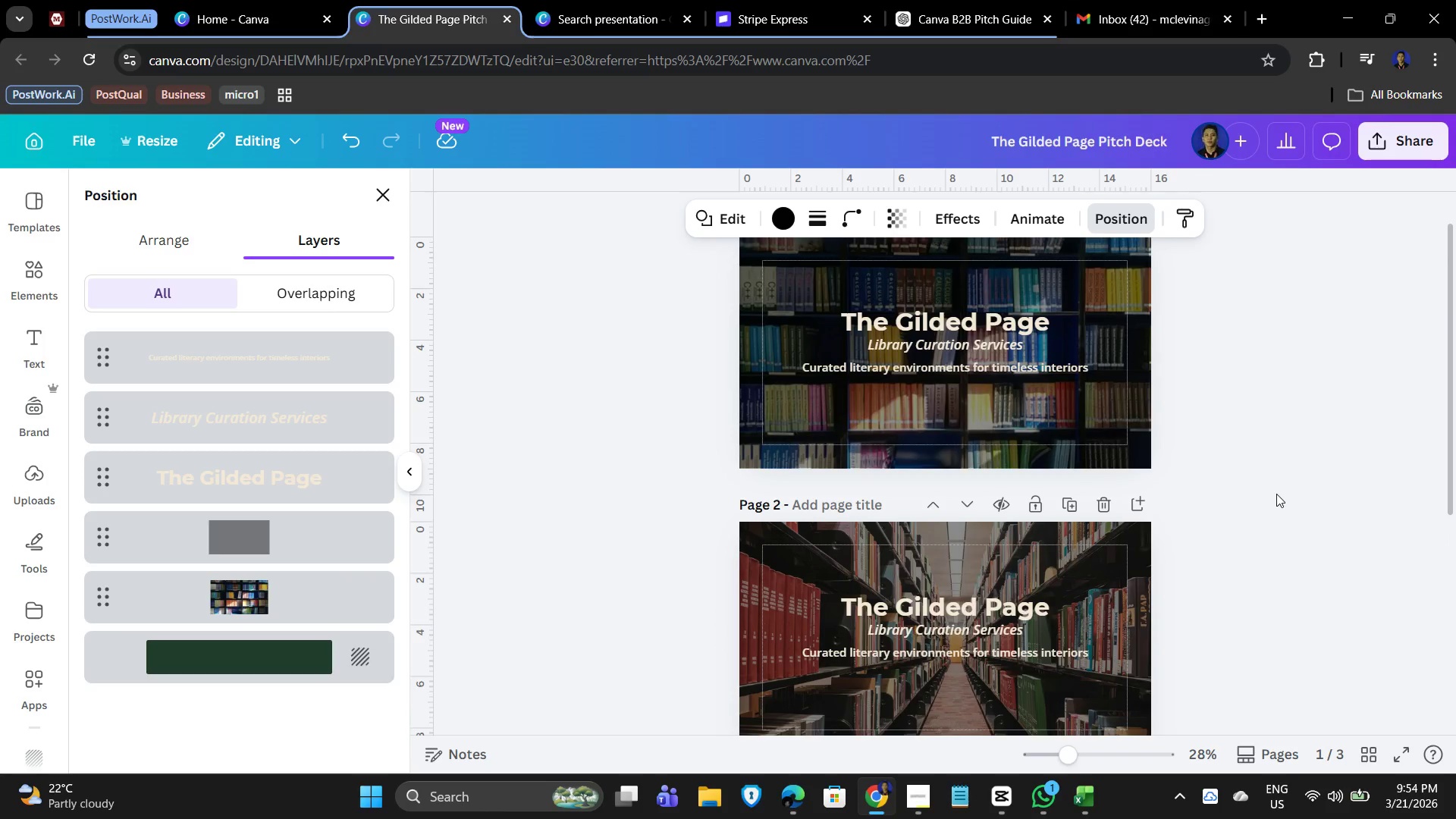 
hold_key(key=ControlLeft, duration=0.34)
hold_key(key=ControlLeft, duration=0.52)
scroll: coordinate [1238, 551], scroll_direction: down, amount: 4.0
 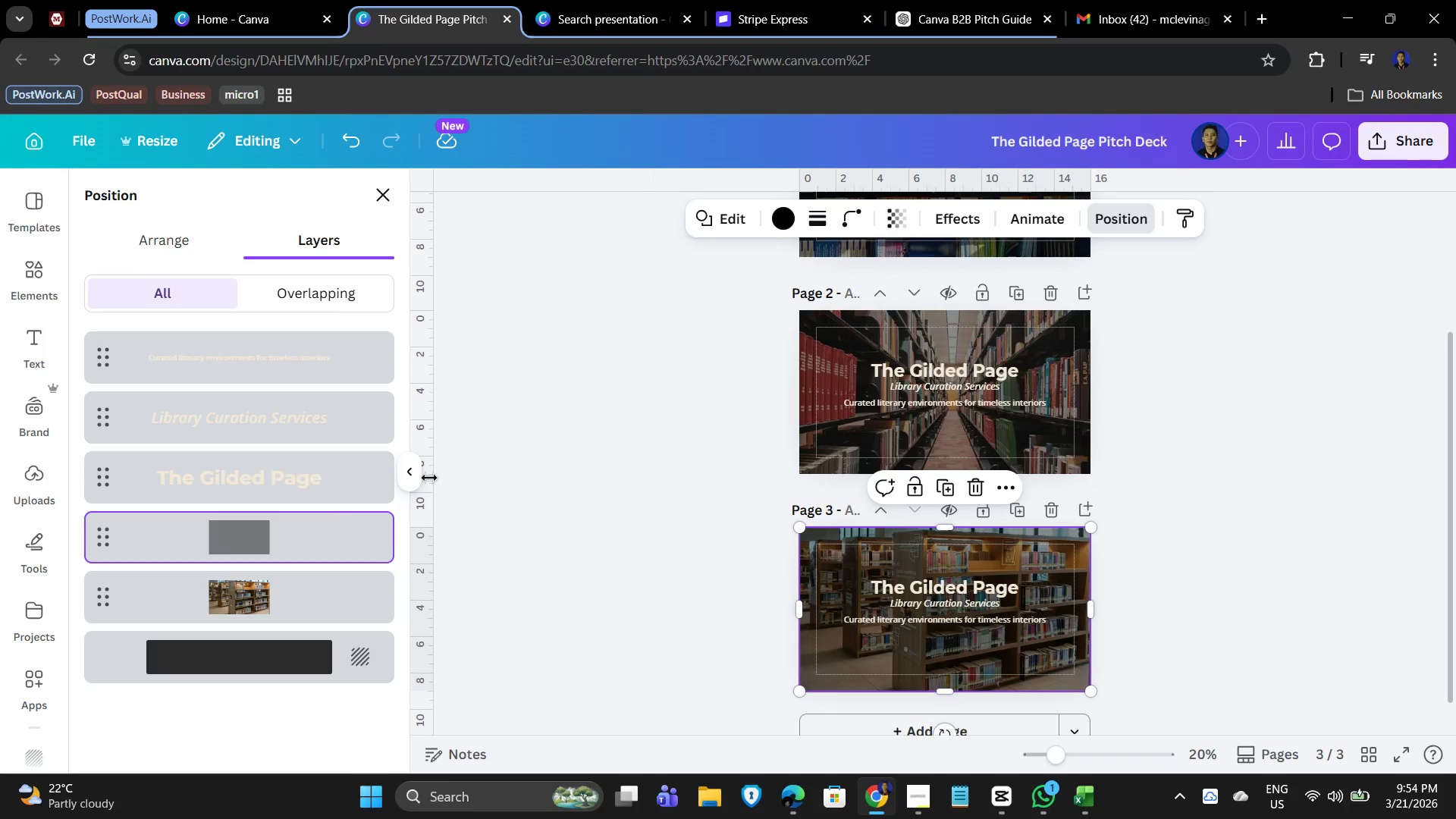 
left_click([397, 478])
 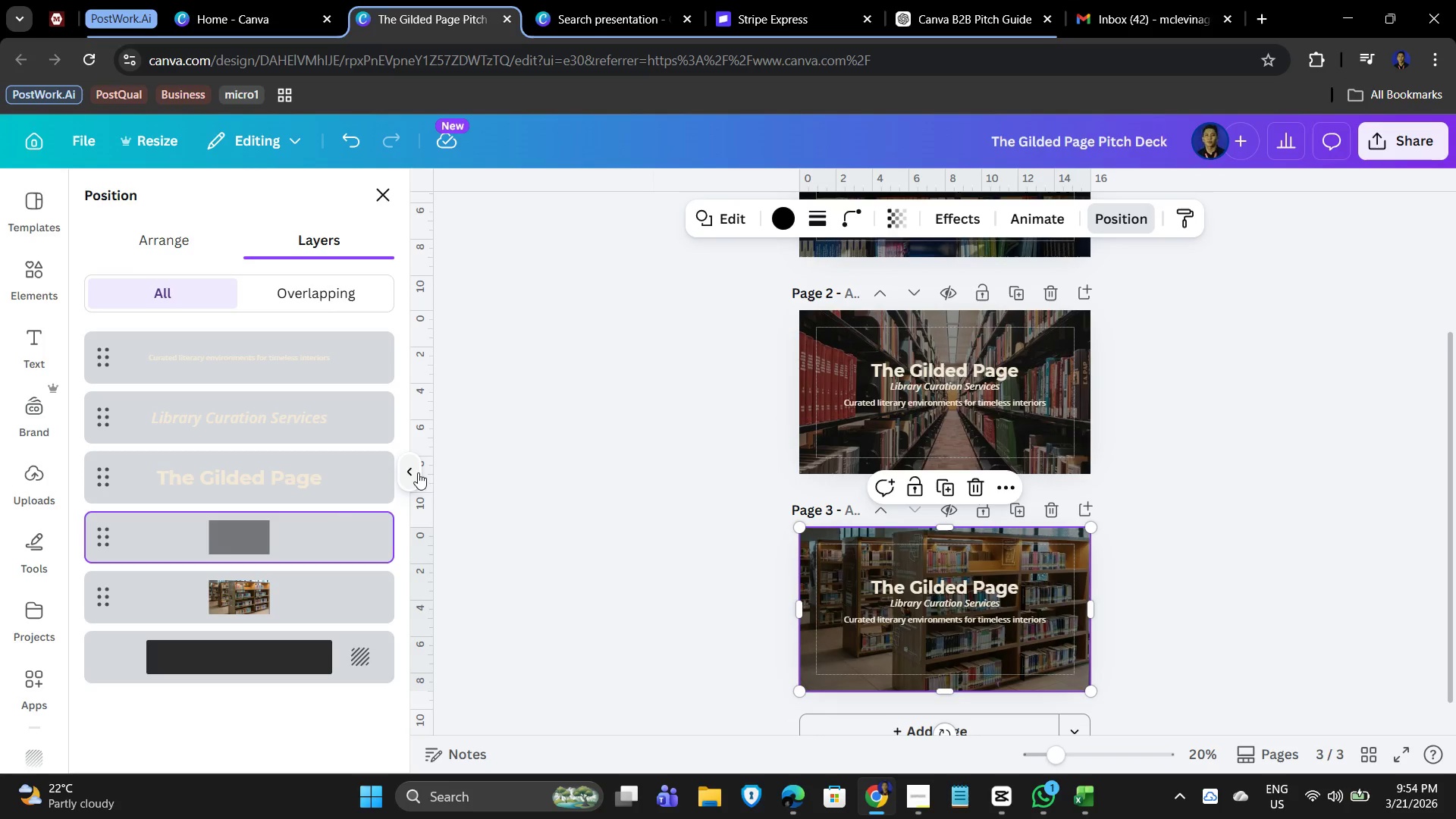 
left_click([406, 473])
 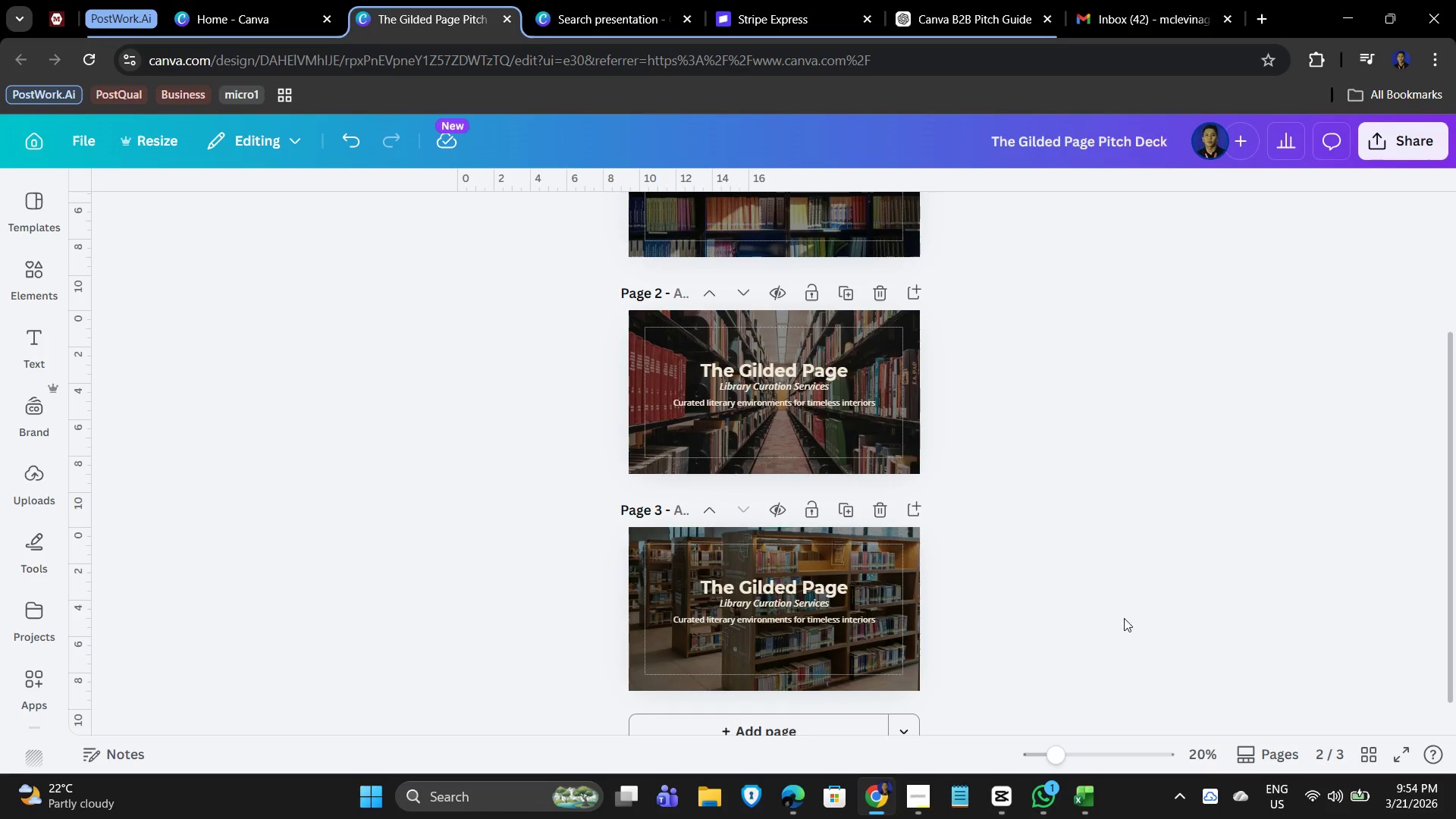 
scroll: coordinate [1302, 632], scroll_direction: up, amount: 2.0
 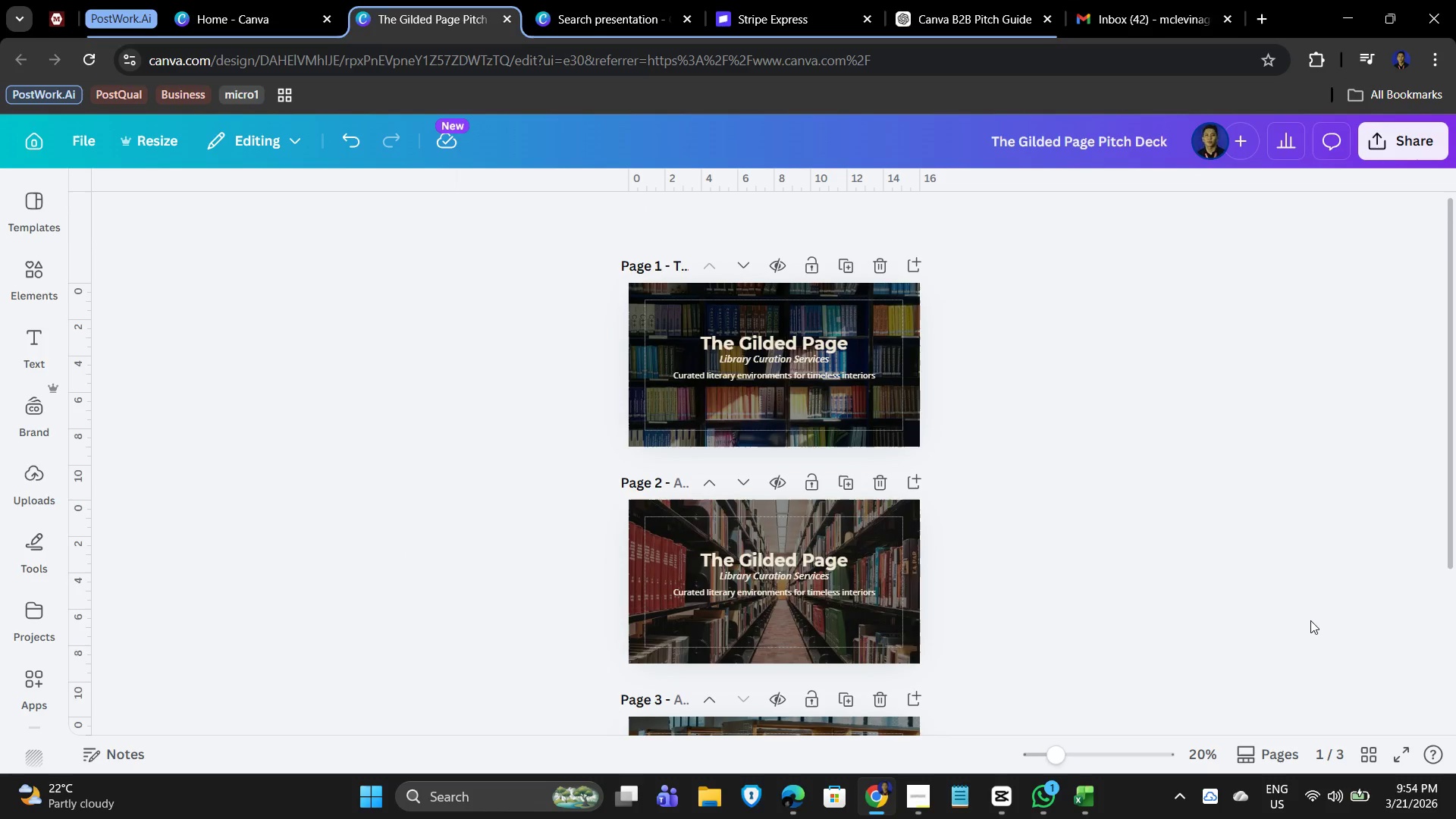 
wait(5.01)
 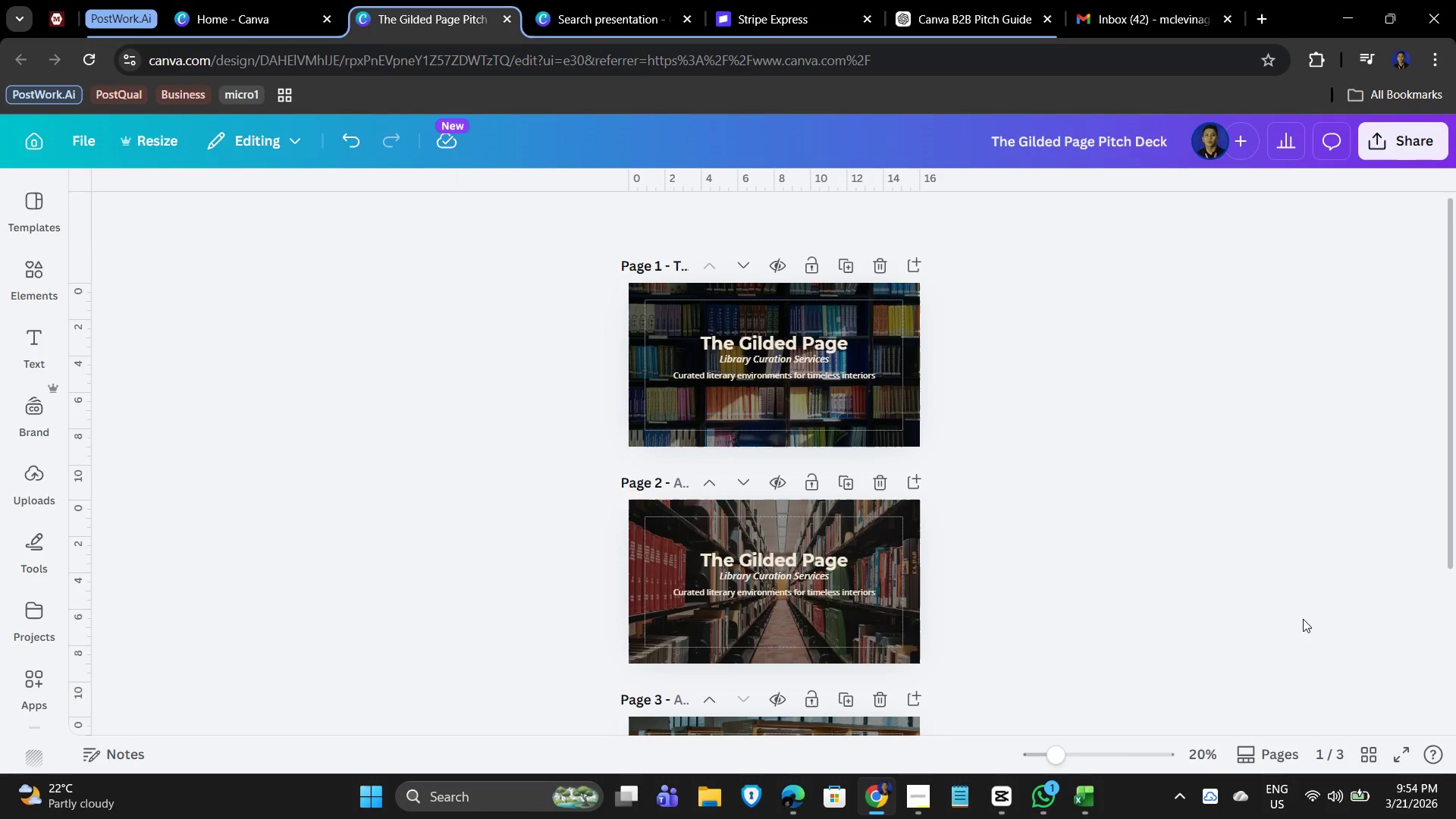 
scroll: coordinate [1319, 626], scroll_direction: up, amount: 2.0
 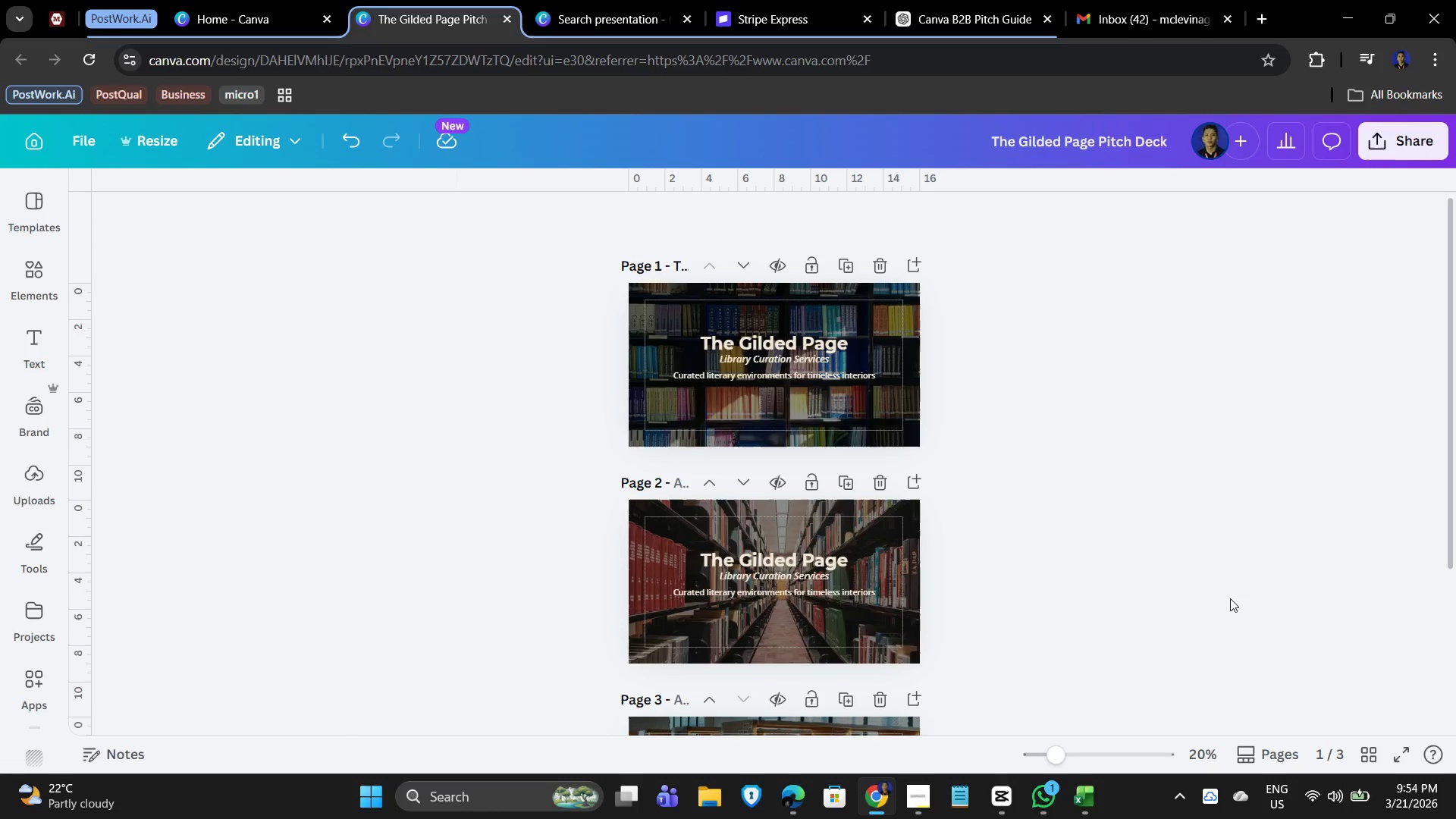 
scroll: coordinate [1032, 580], scroll_direction: down, amount: 4.0
 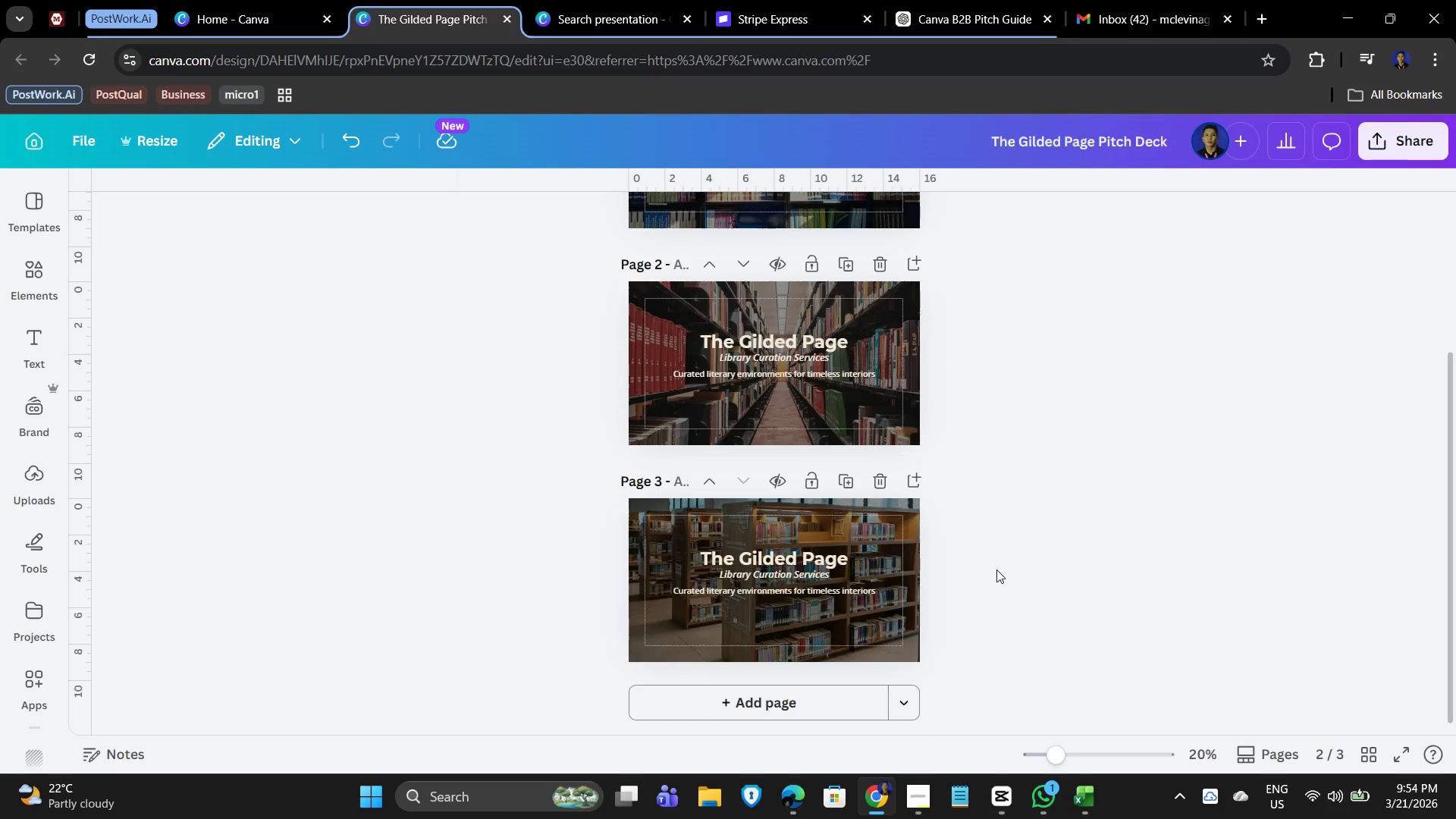 
scroll: coordinate [992, 571], scroll_direction: up, amount: 1.0
 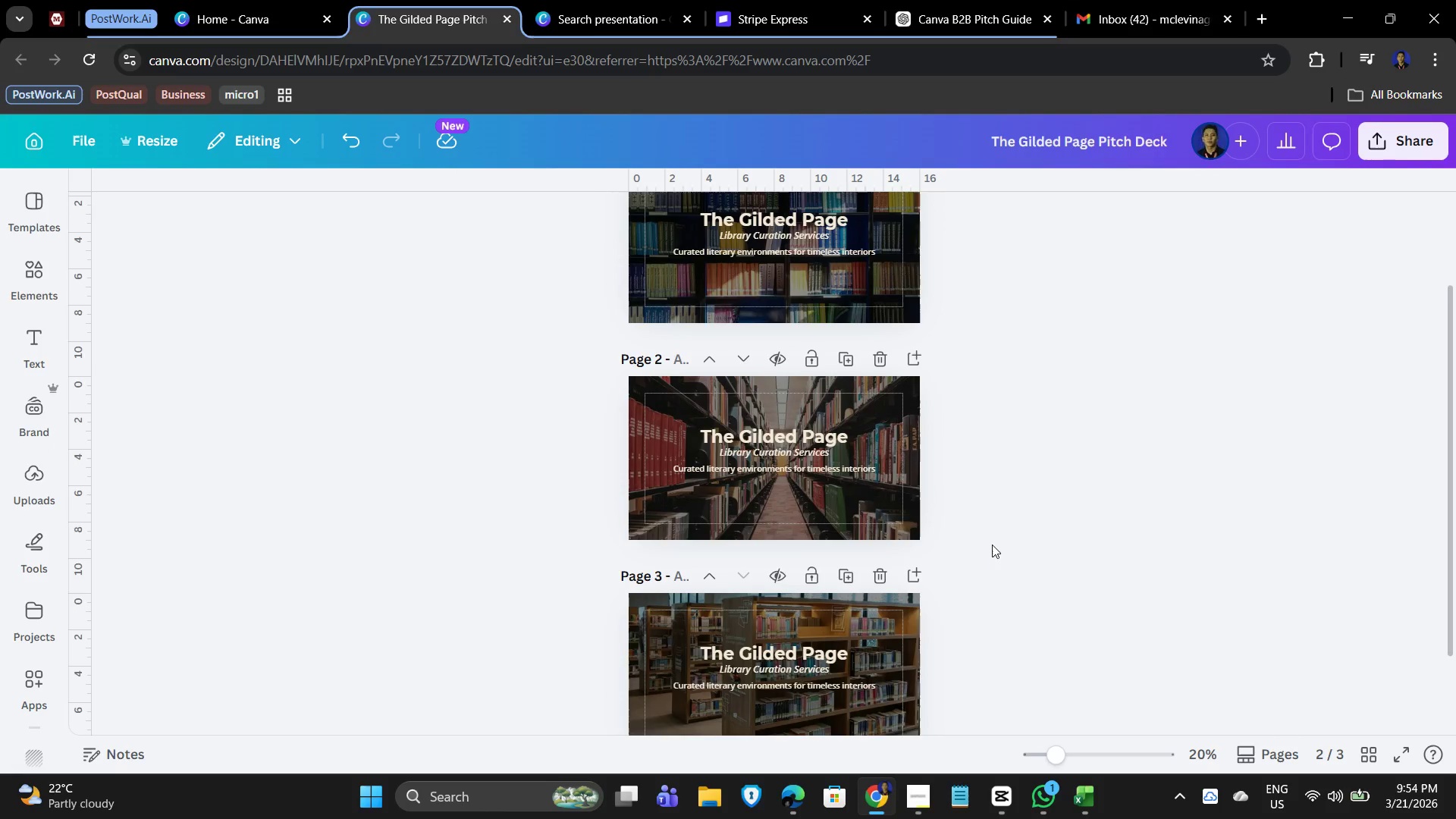 
hold_key(key=ControlLeft, duration=0.55)
scroll: coordinate [1034, 540], scroll_direction: up, amount: 10.0
 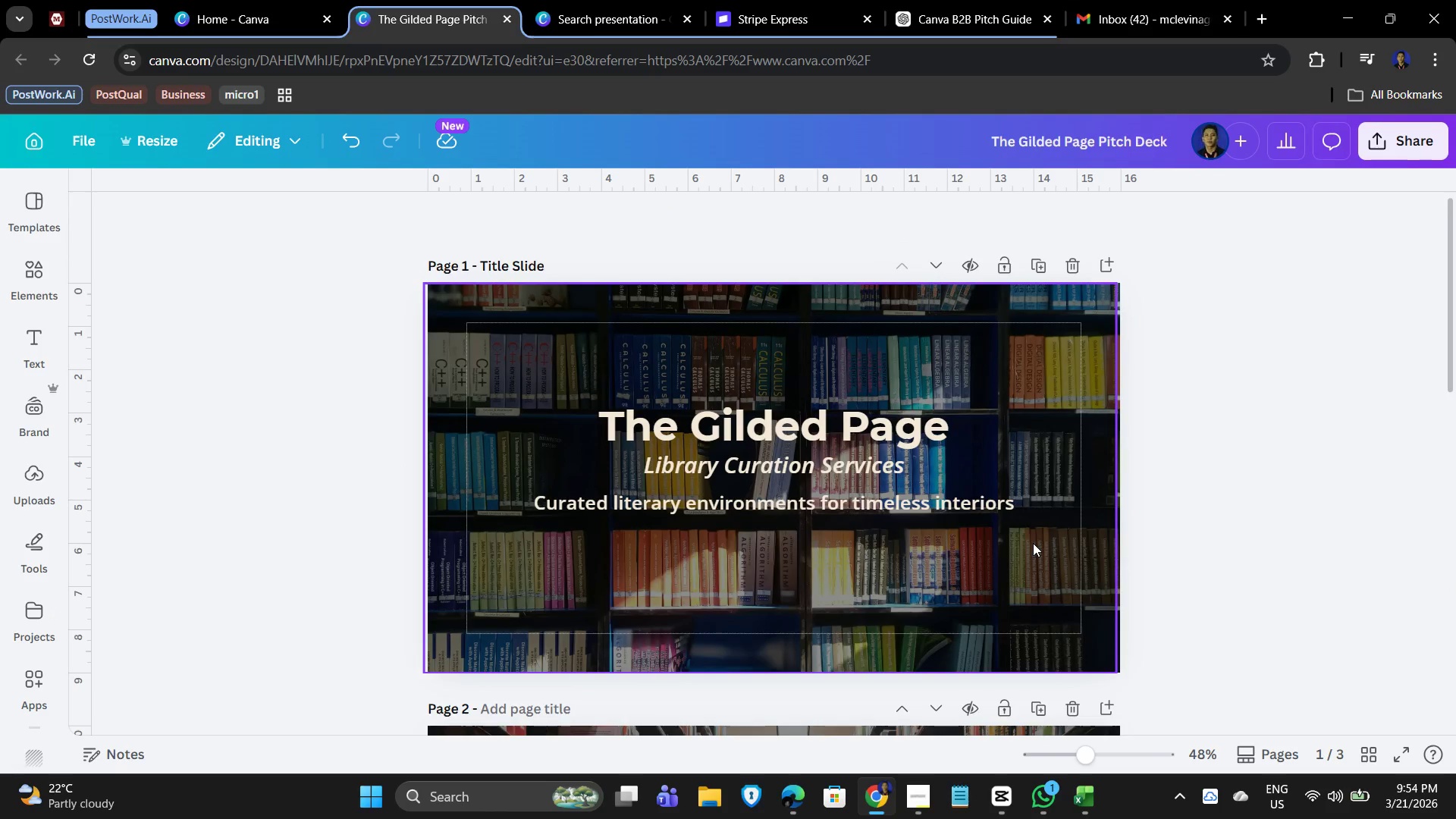 
scroll: coordinate [1028, 545], scroll_direction: down, amount: 9.0
 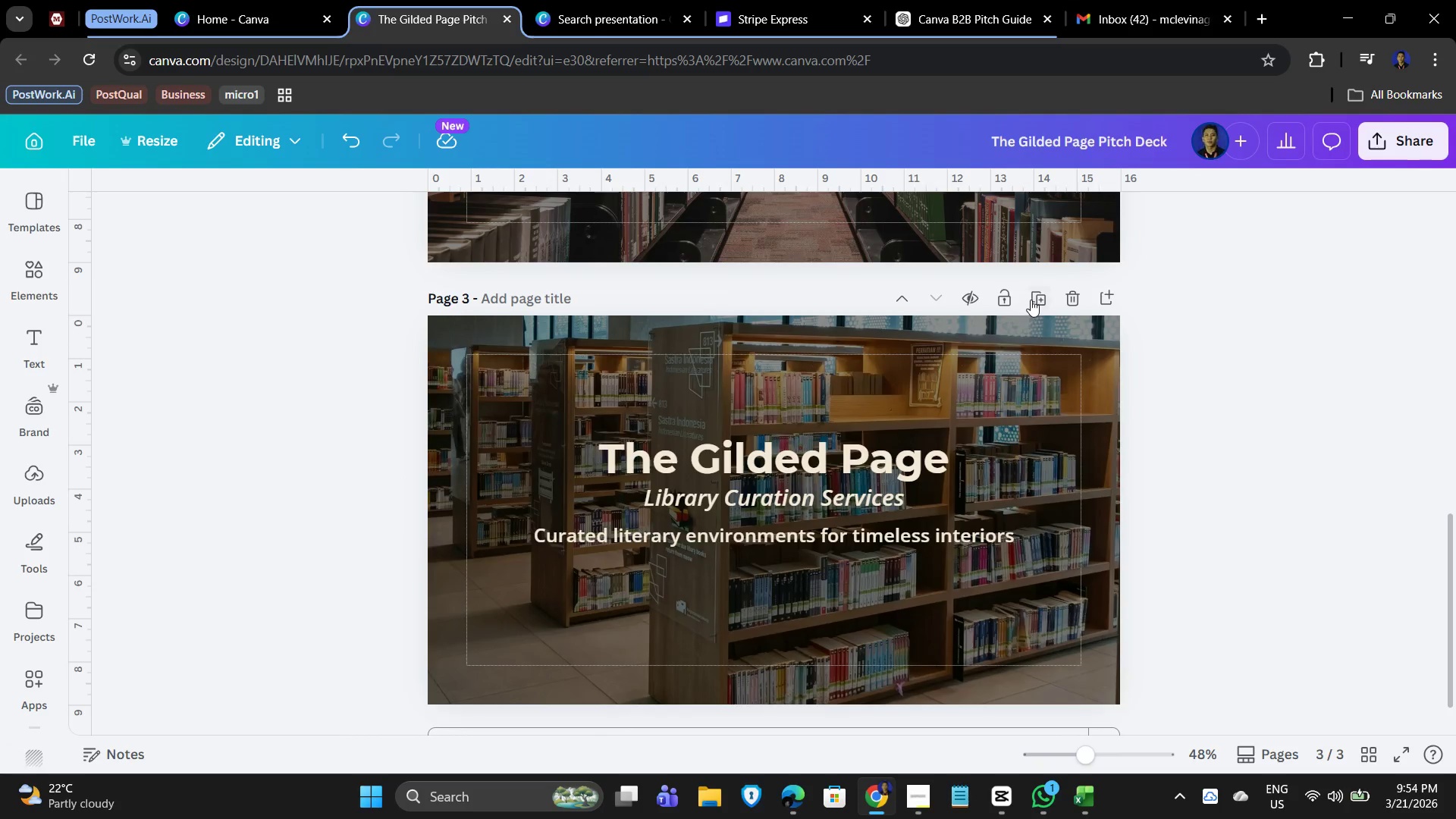 
left_click([1068, 297])
 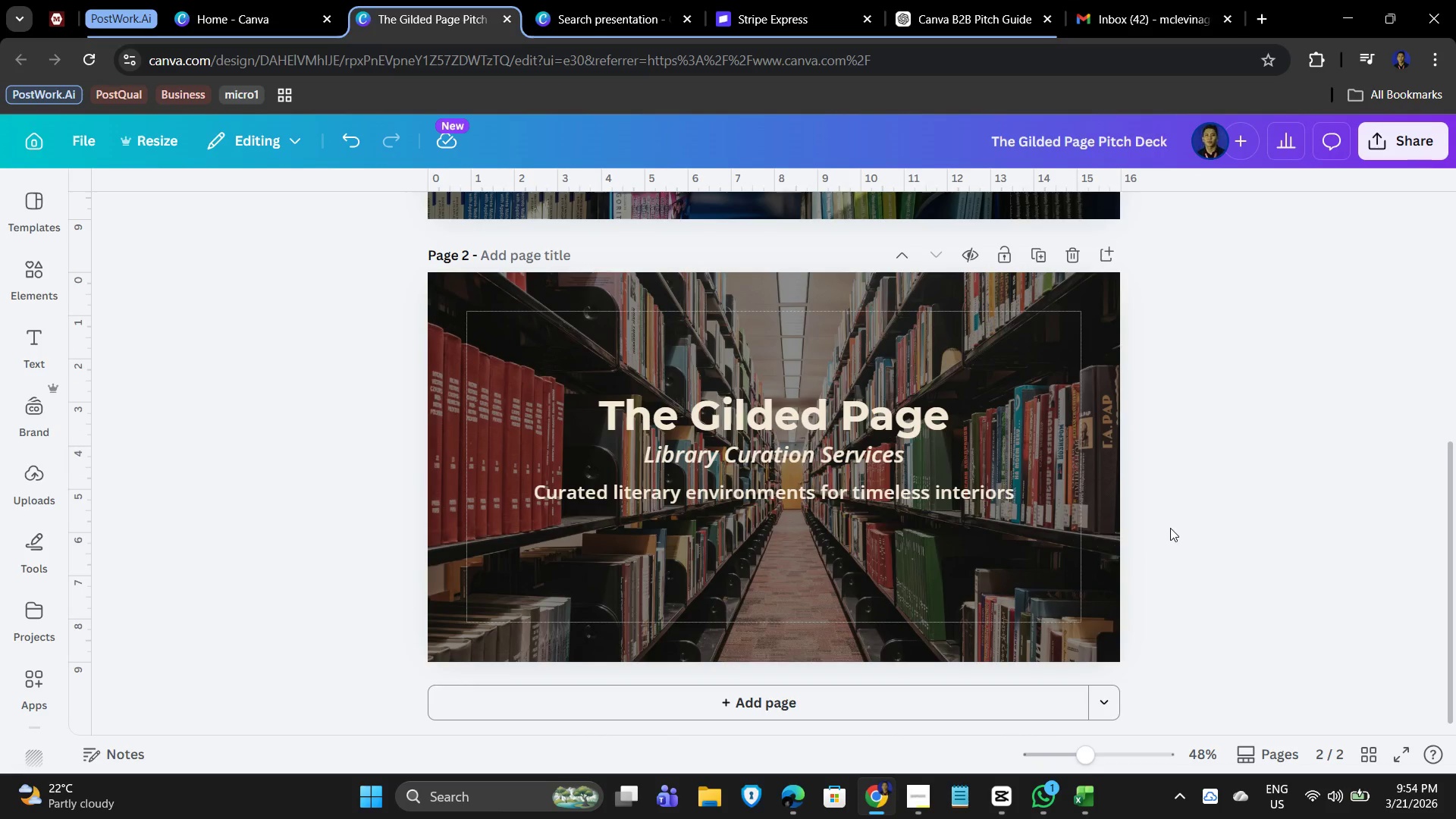 
scroll: coordinate [1172, 529], scroll_direction: up, amount: 4.0
 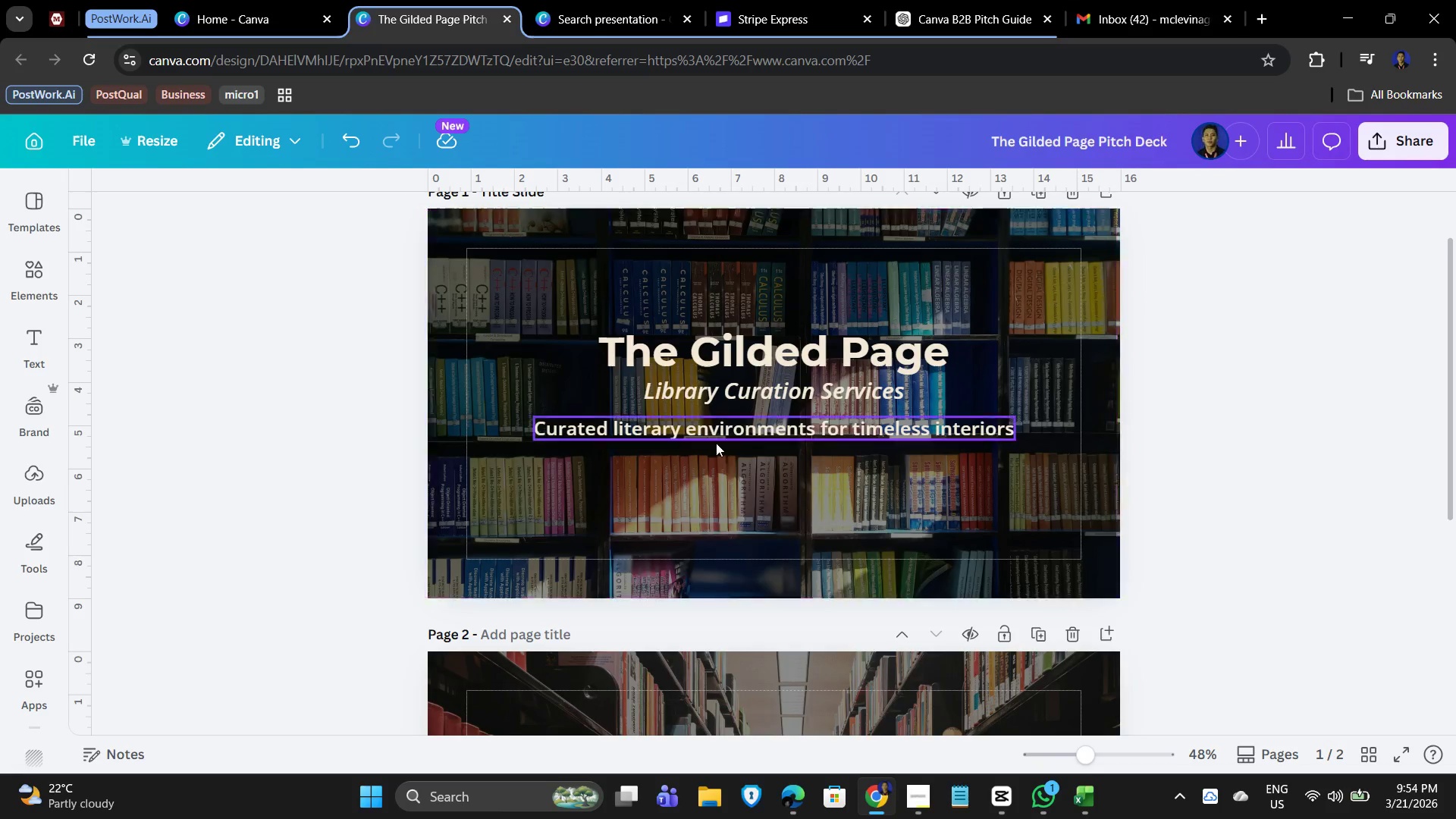 
scroll: coordinate [1266, 506], scroll_direction: down, amount: 2.0